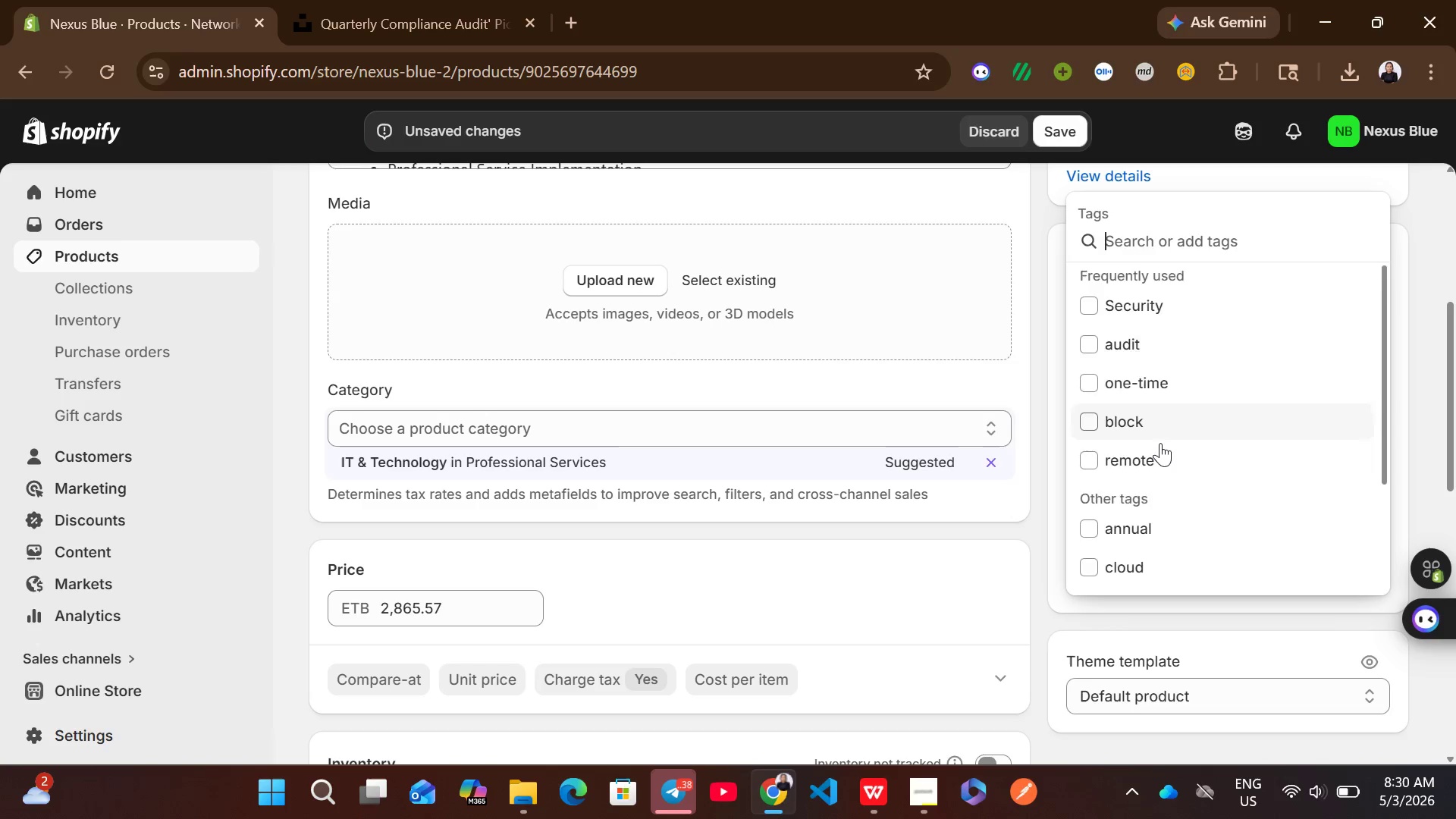 
left_click([1133, 428])
 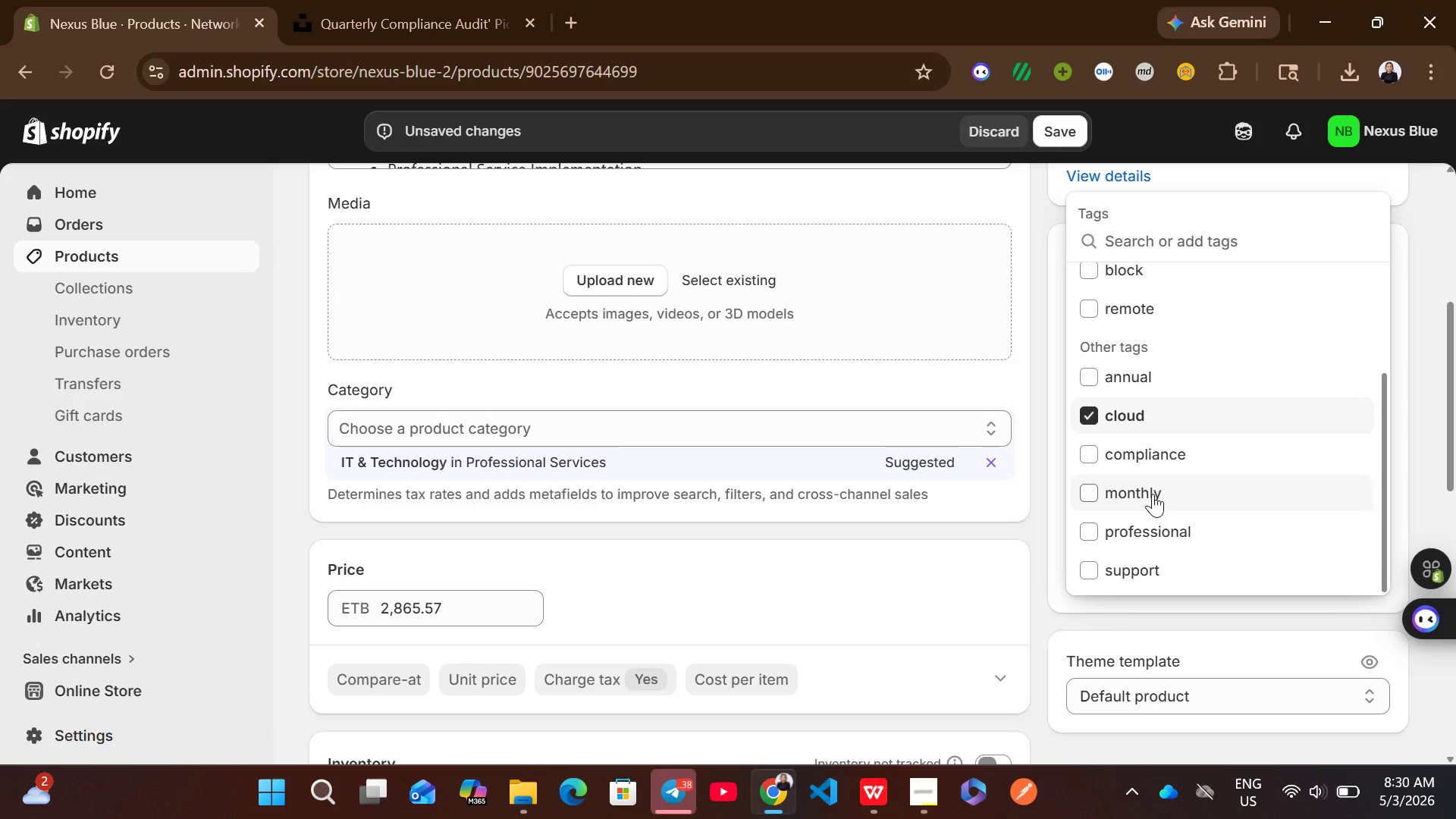 
left_click([1156, 485])
 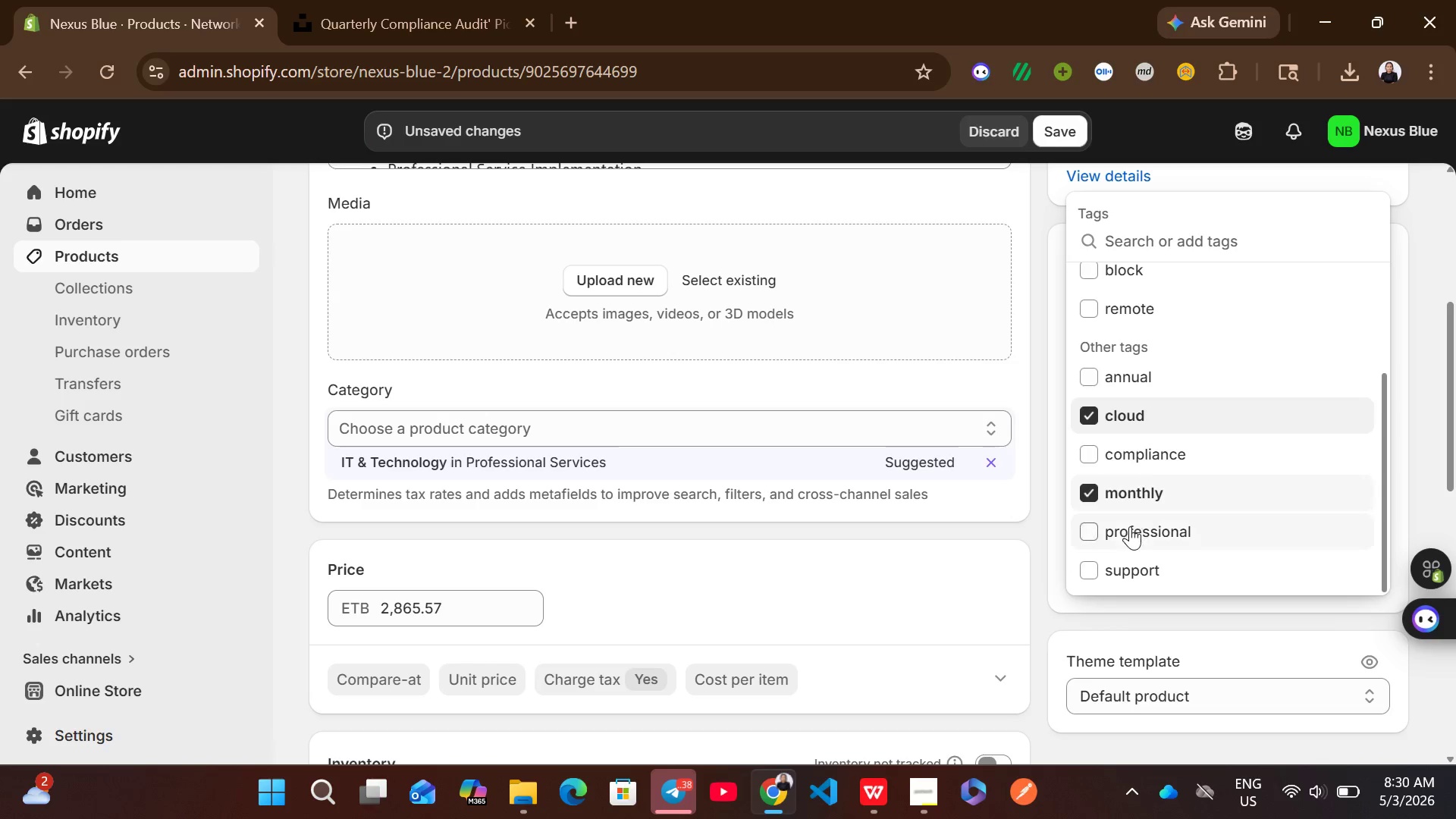 
left_click([1130, 526])
 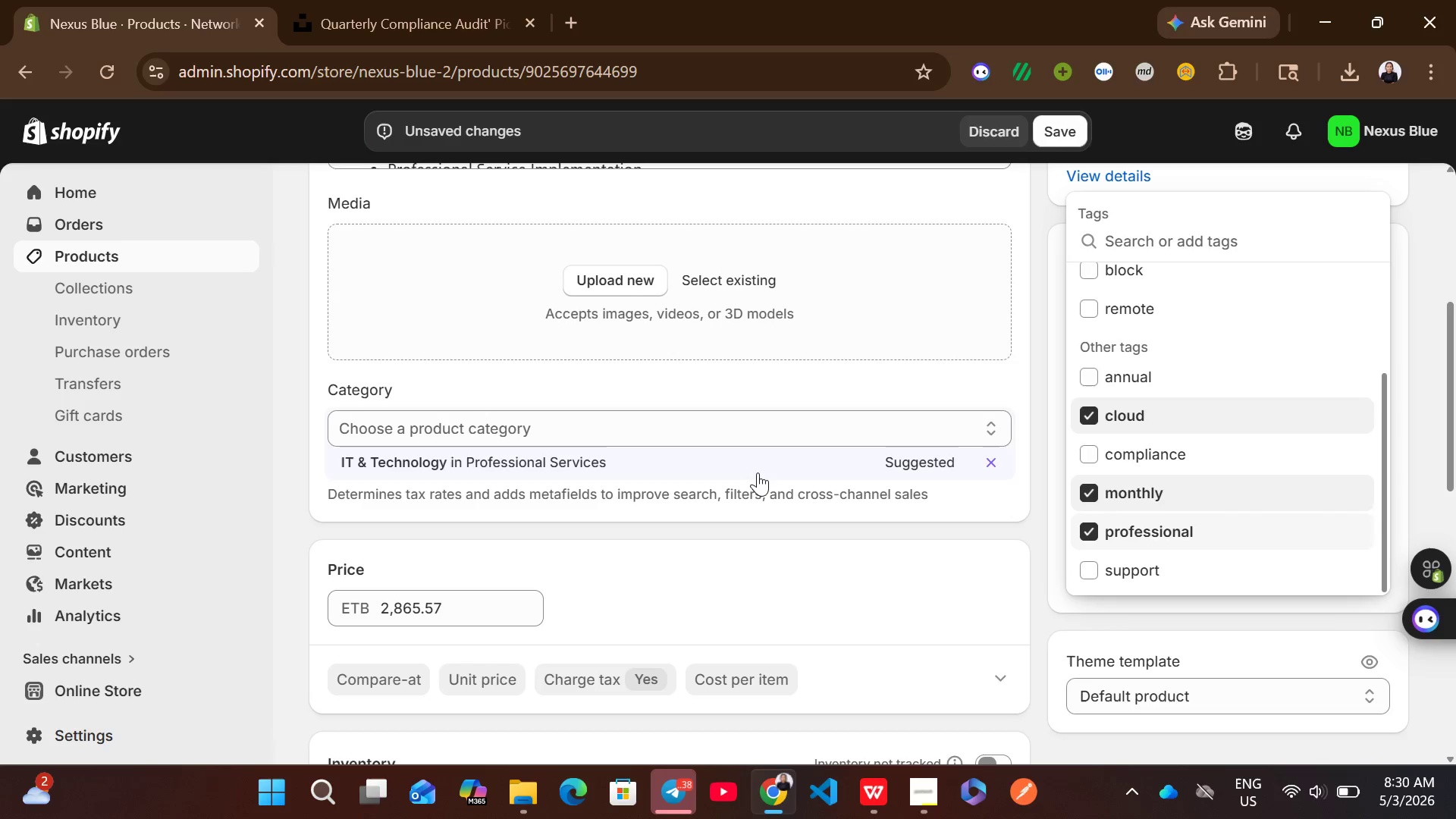 
left_click([755, 472])
 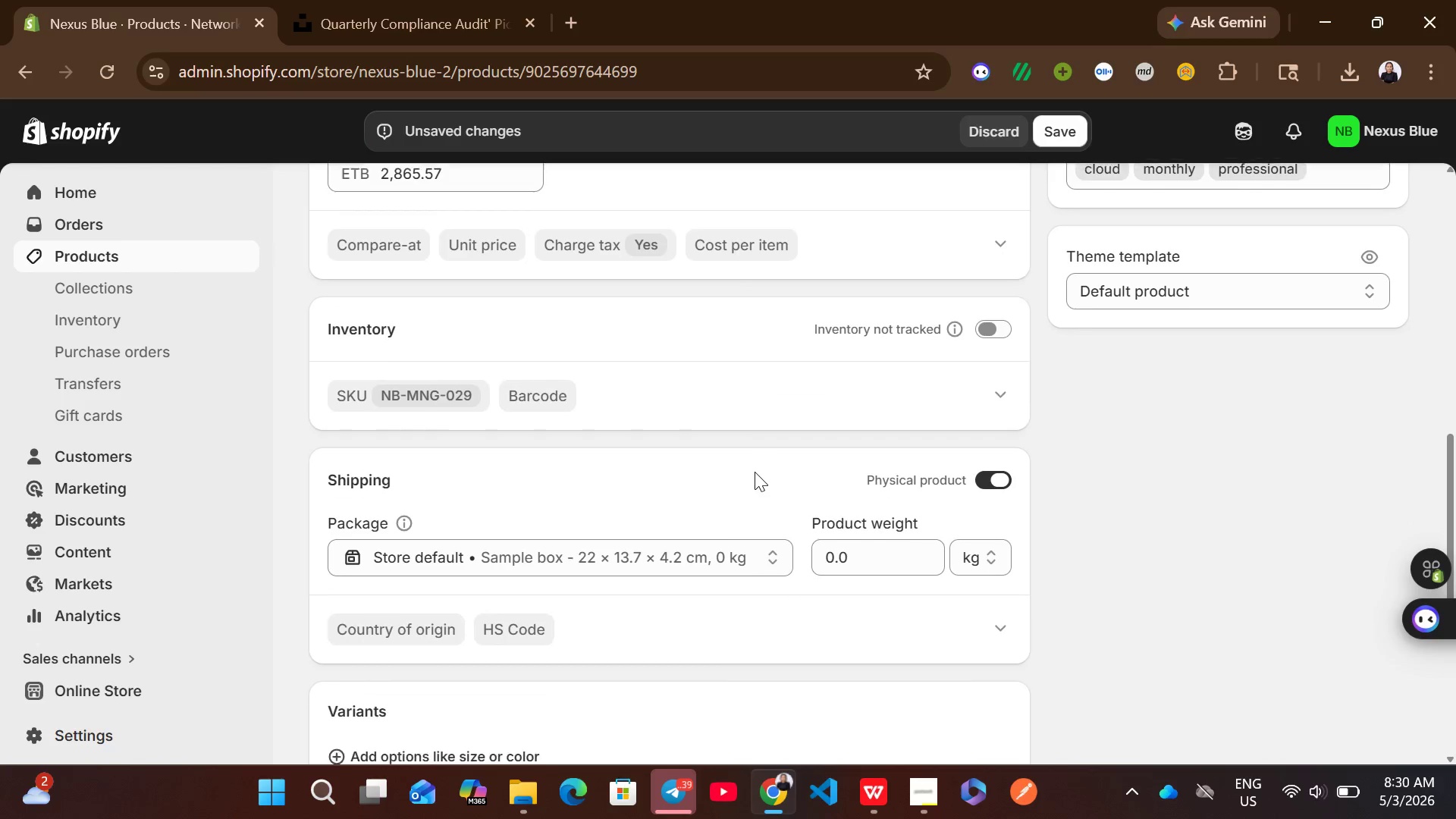 
wait(5.17)
 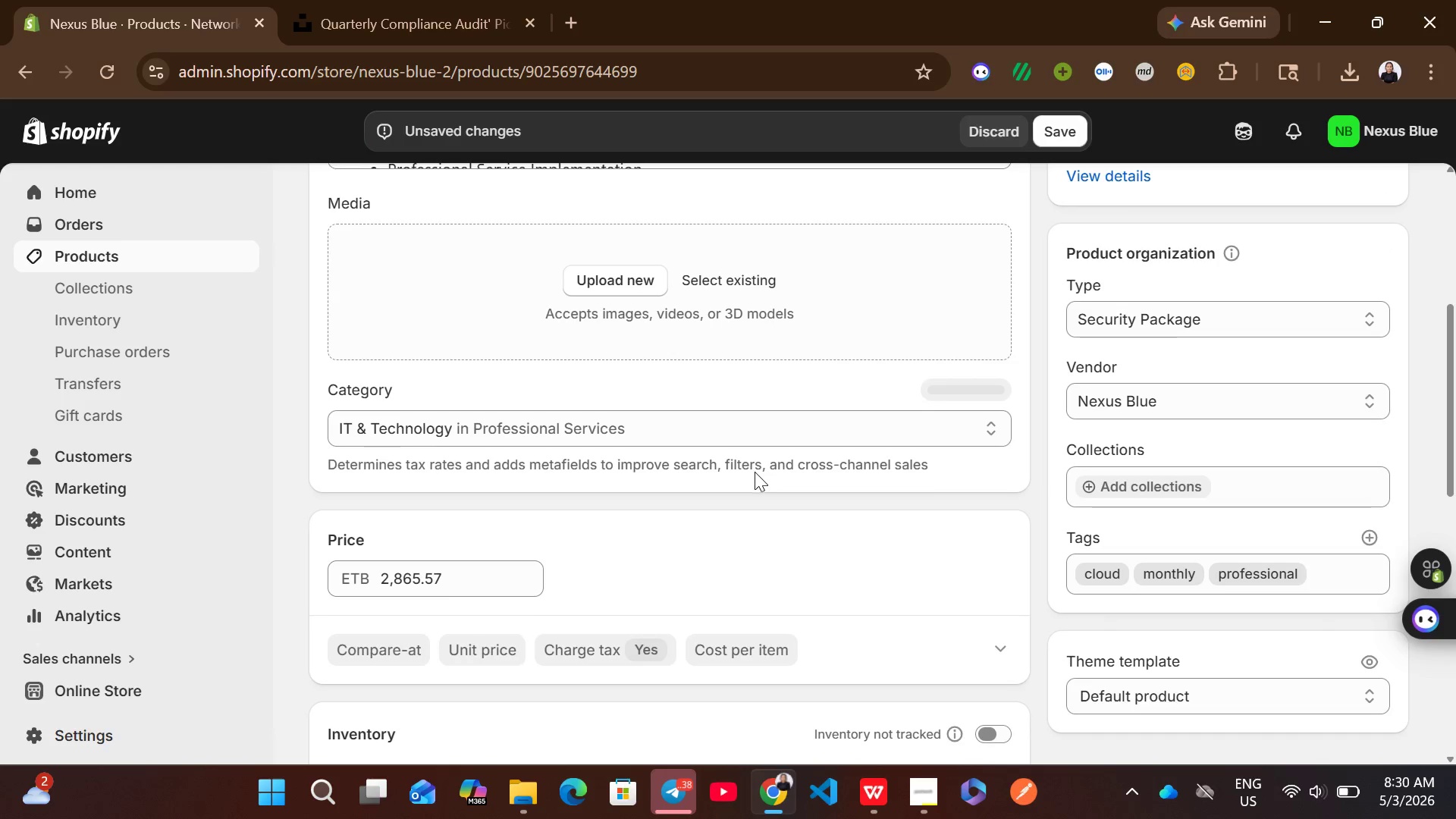 
left_click([1006, 479])
 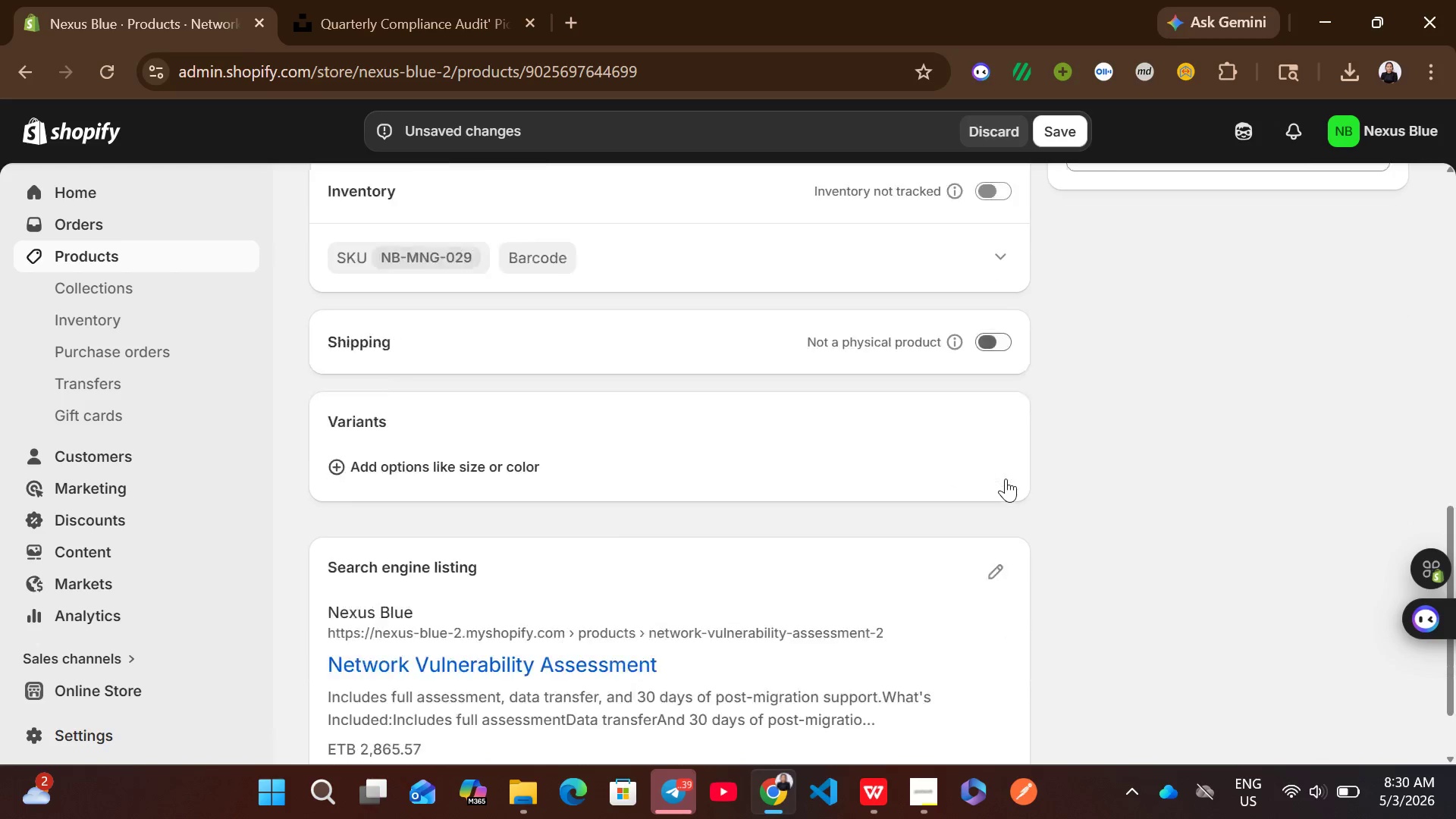 
left_click([1006, 479])
 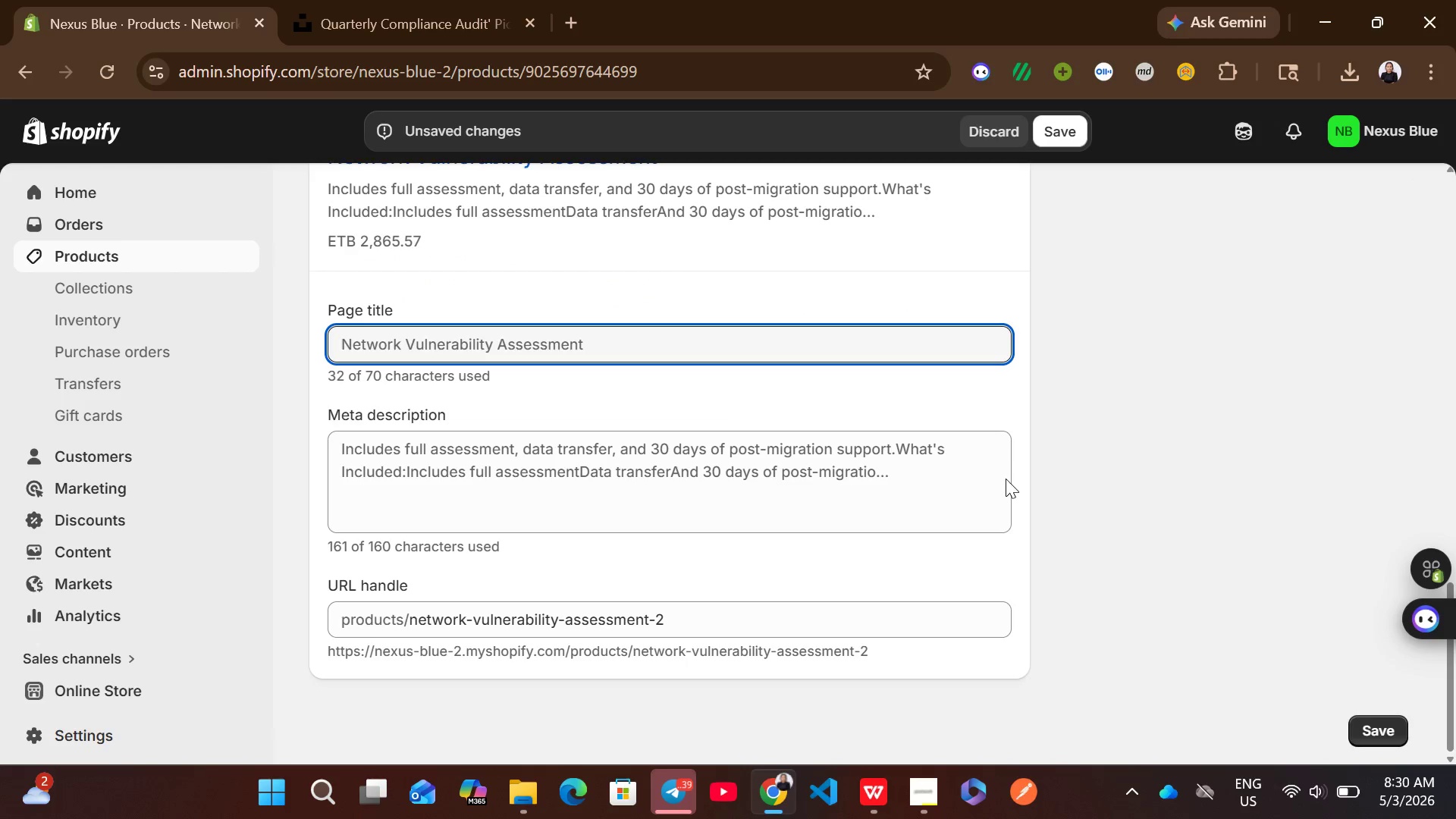 
left_click([880, 477])
 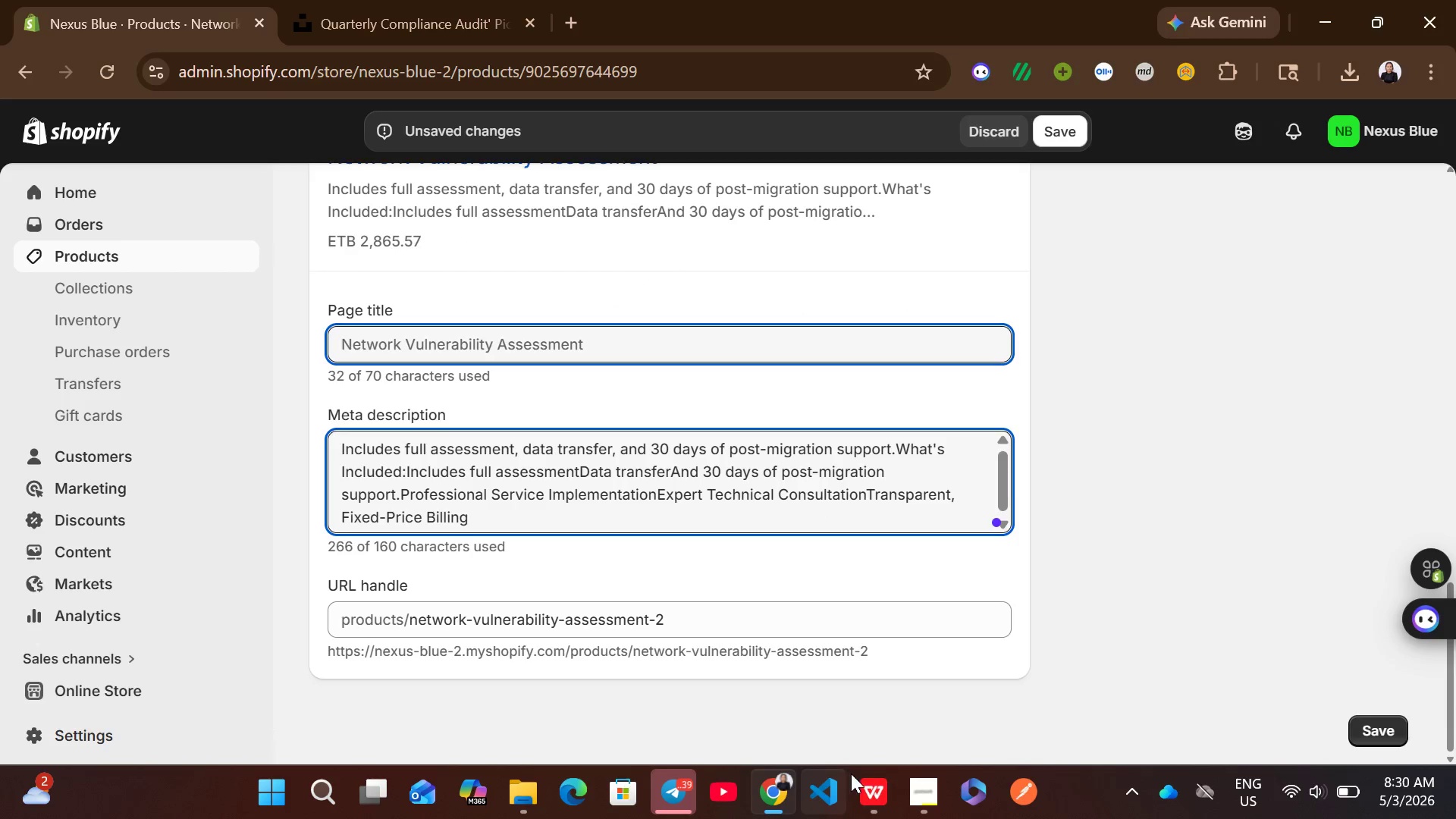 
left_click([872, 799])
 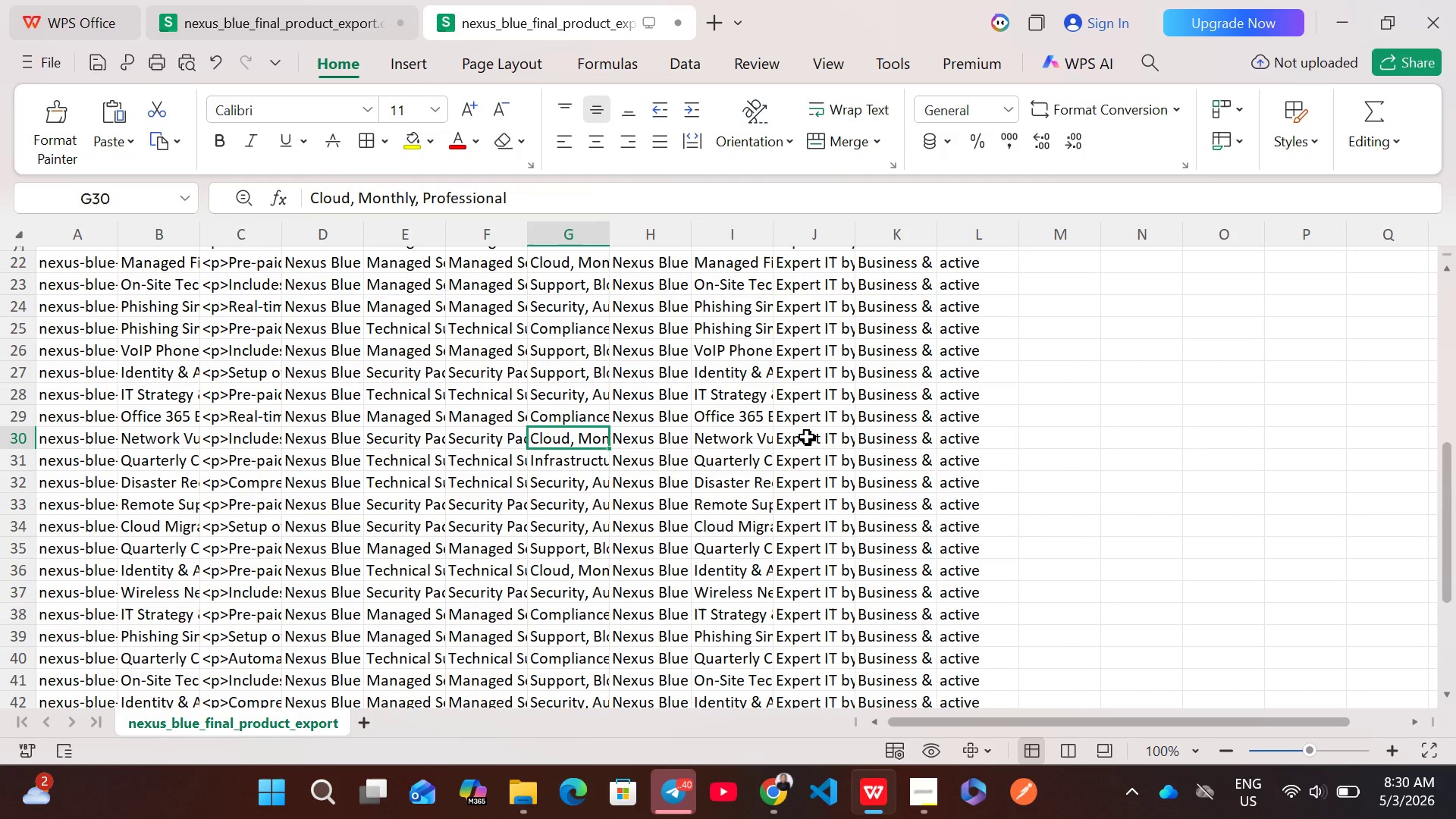 
double_click([808, 437])
 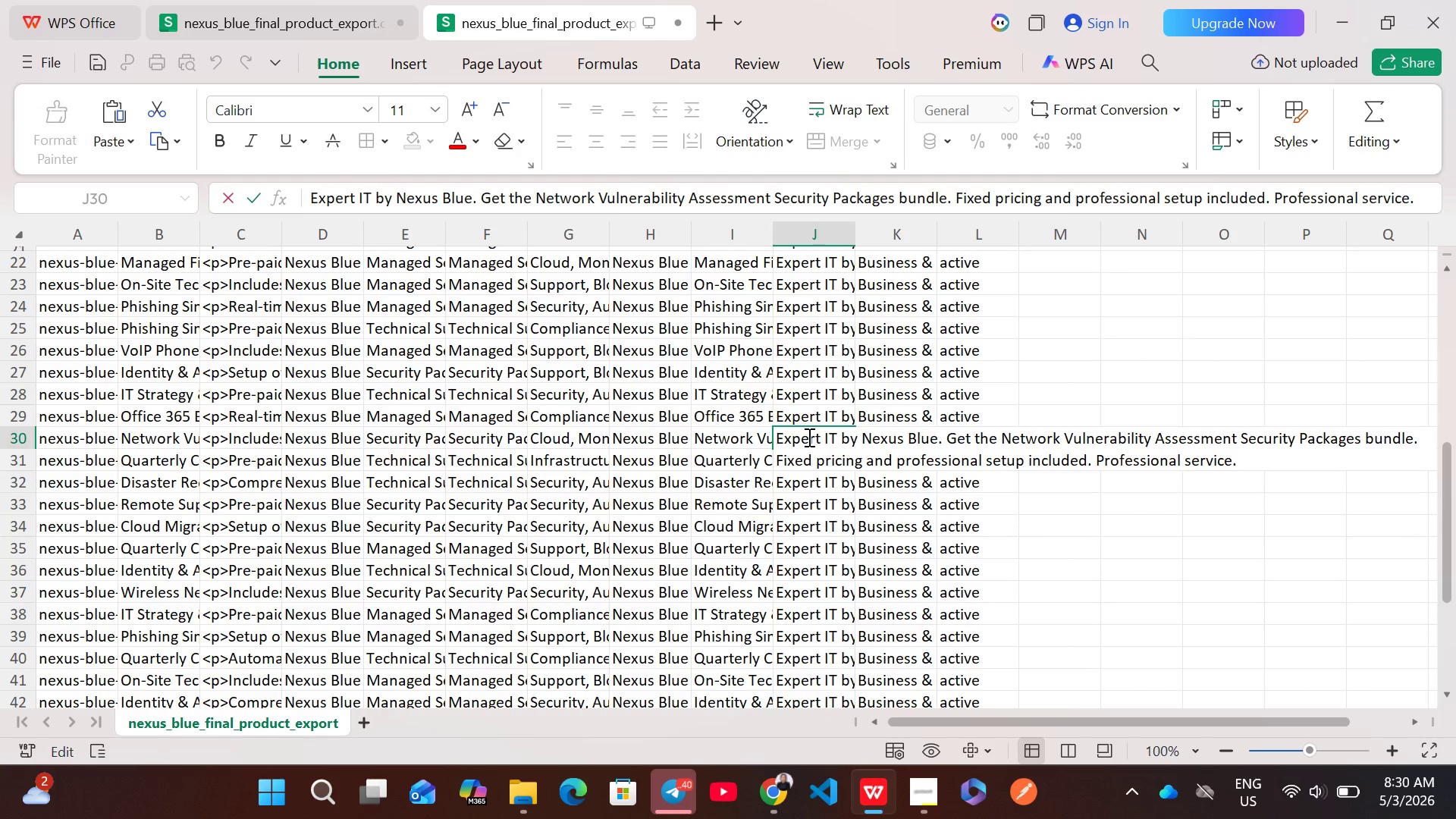 
key(Control+A)
 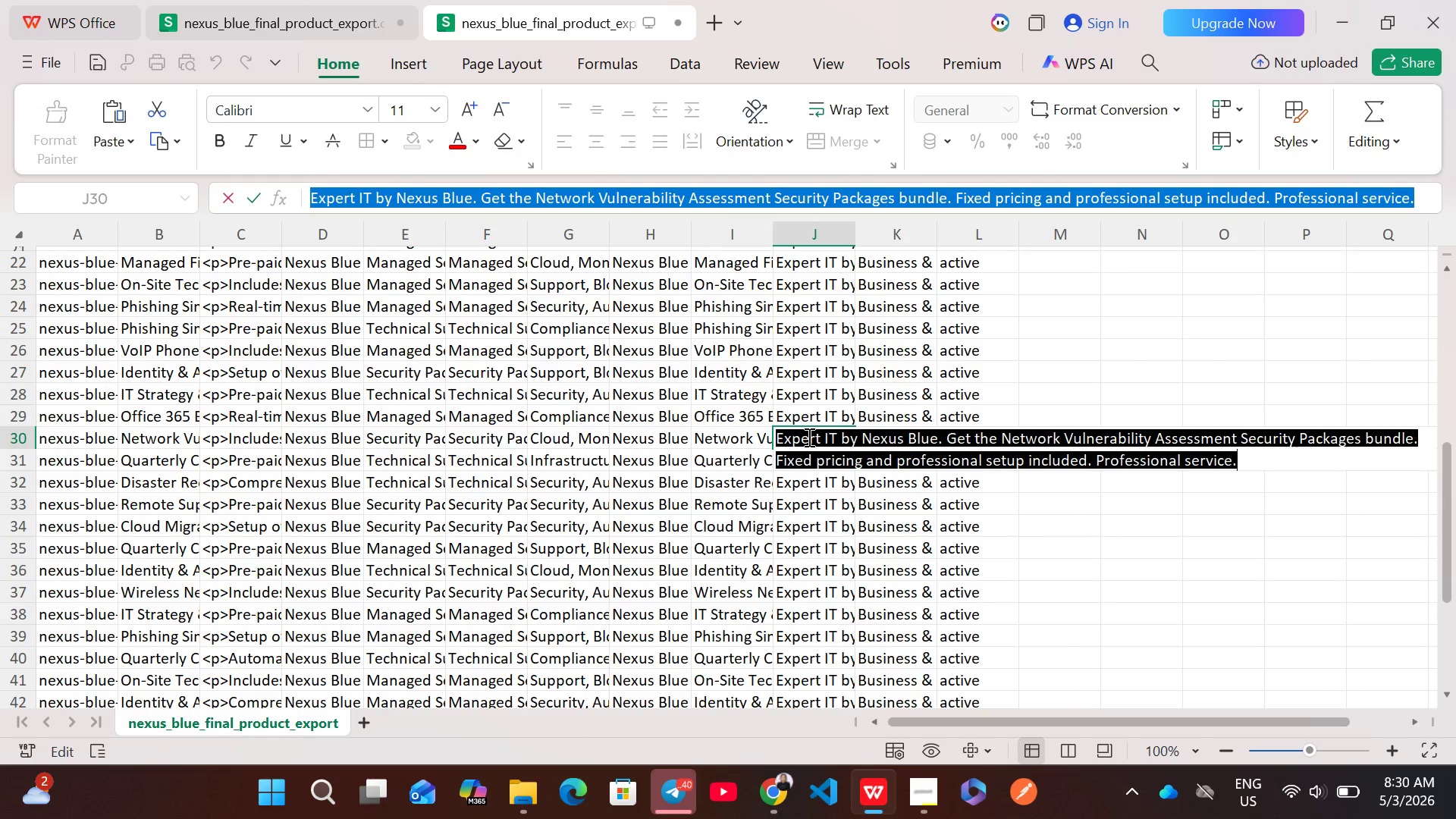 
key(Control+C)
 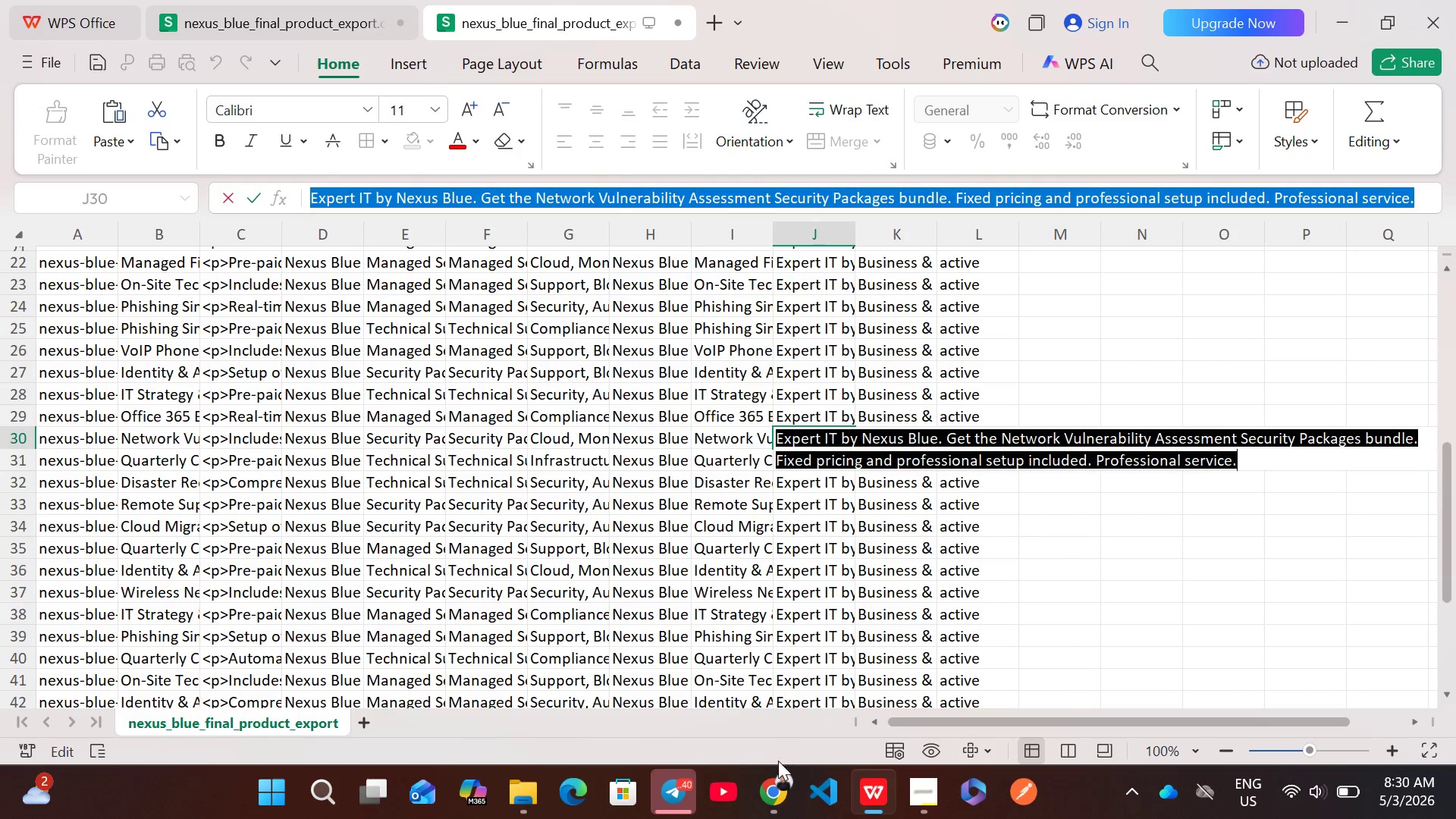 
left_click([774, 783])
 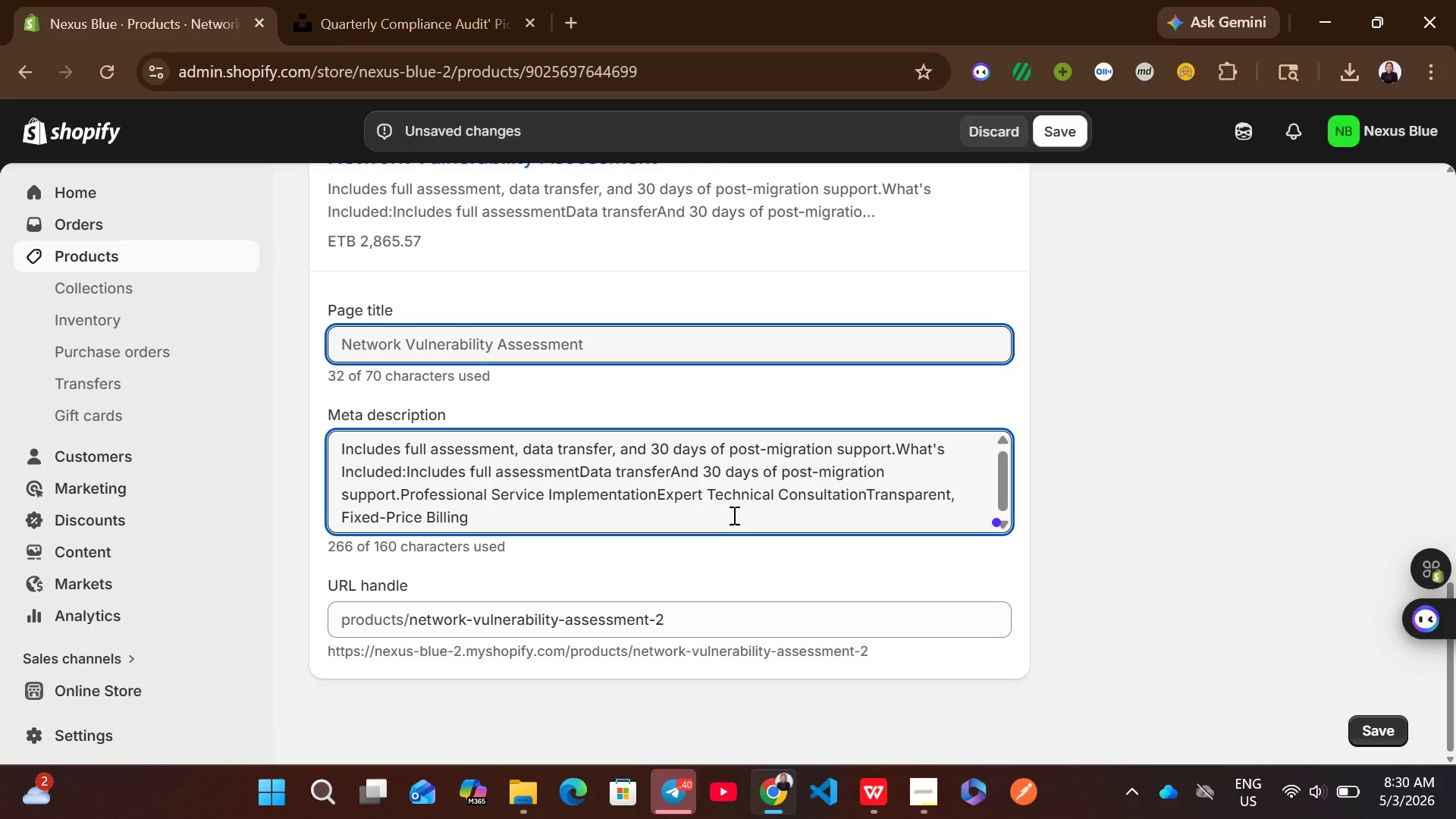 
key(Control+A)
 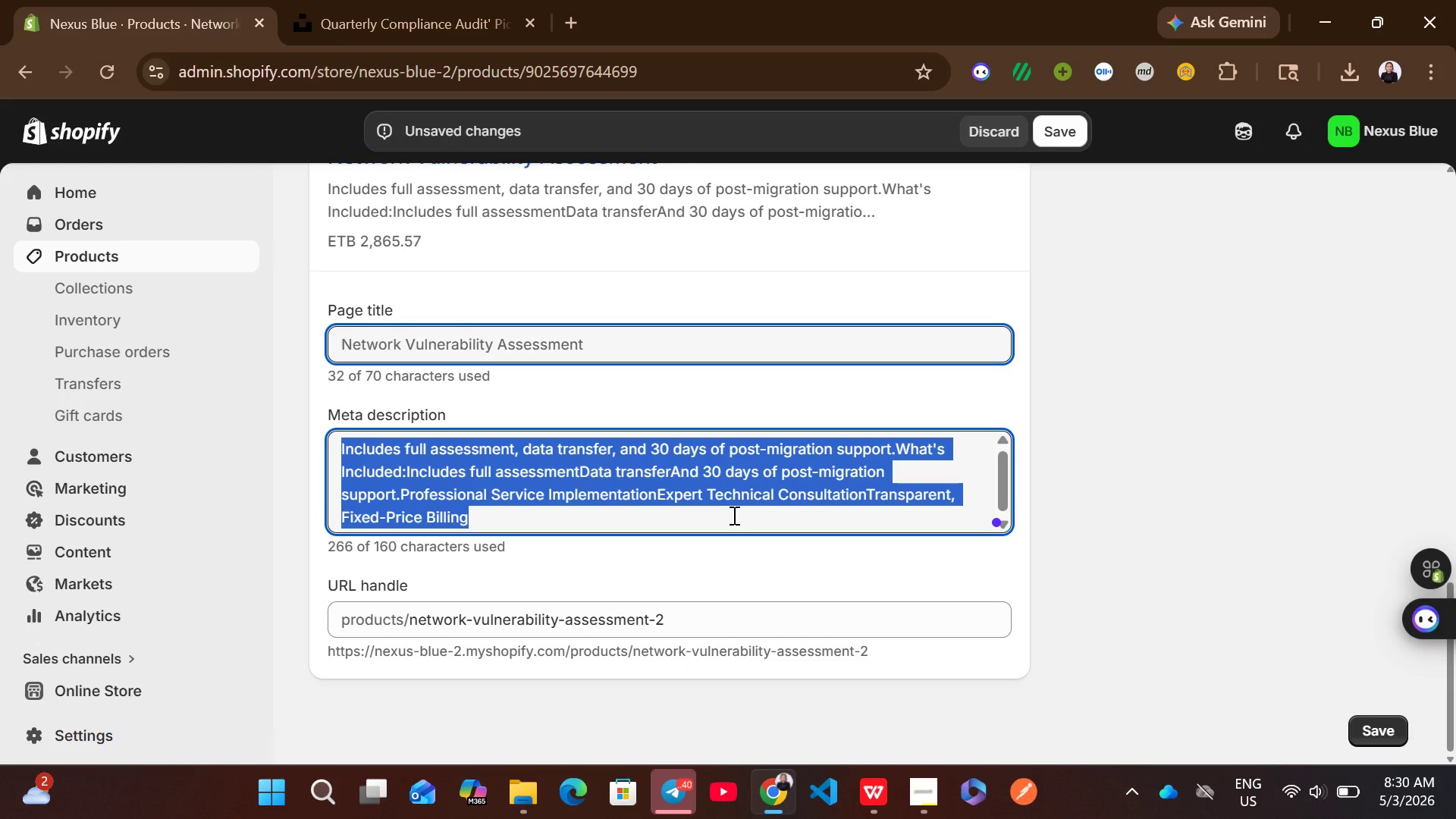 
key(Control+V)
 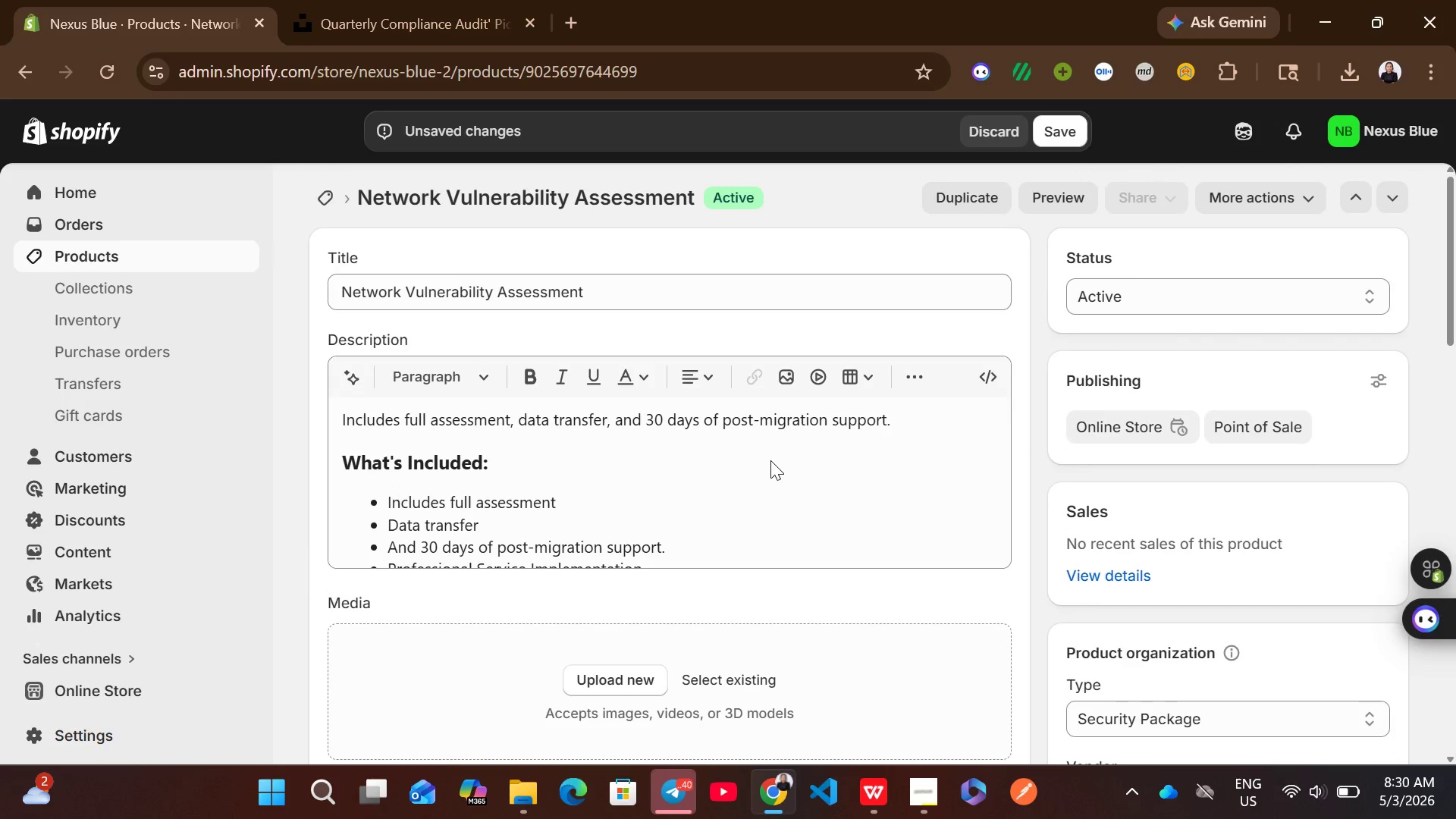 
left_click([623, 281])
 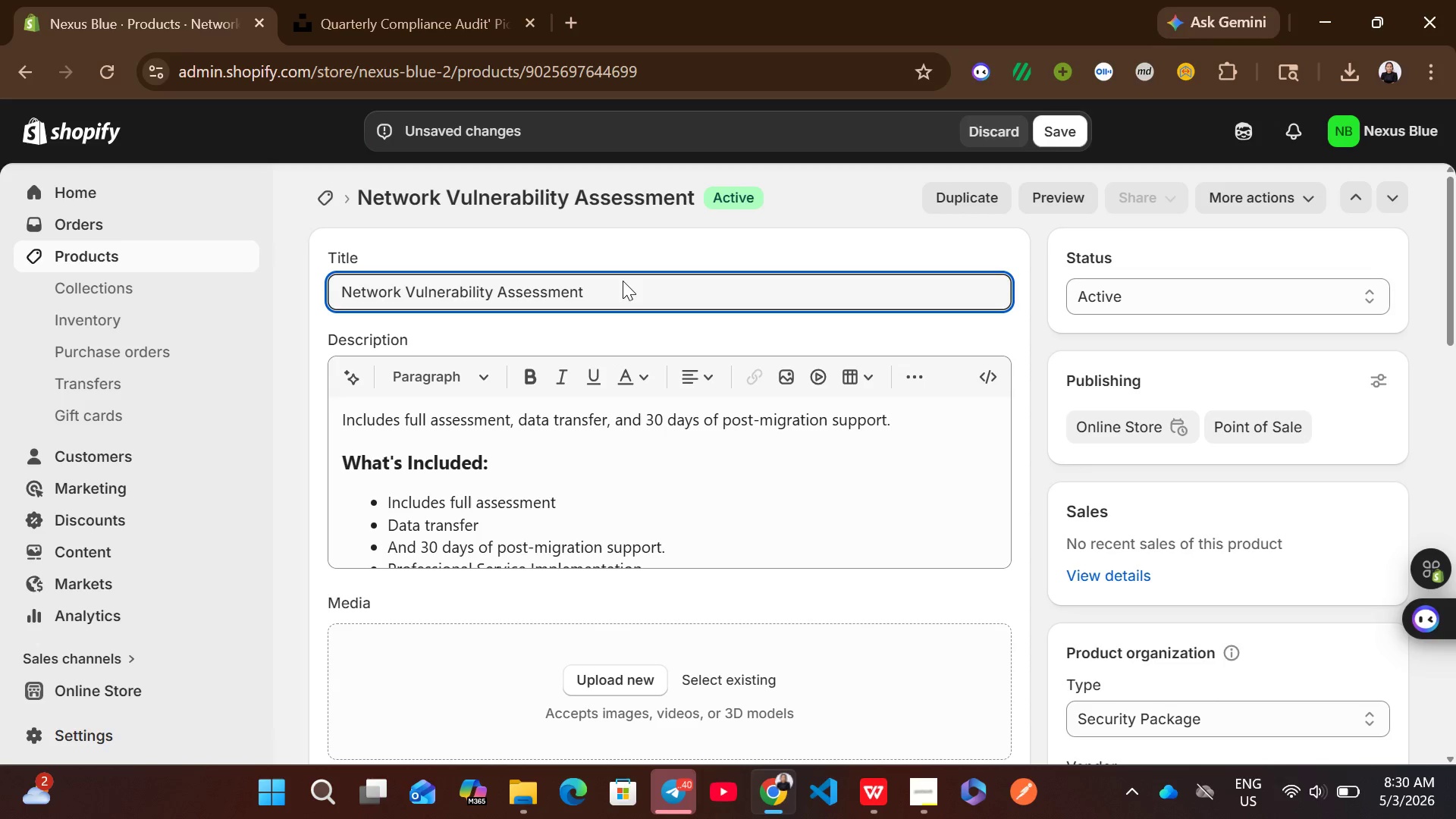 
key(Control+A)
 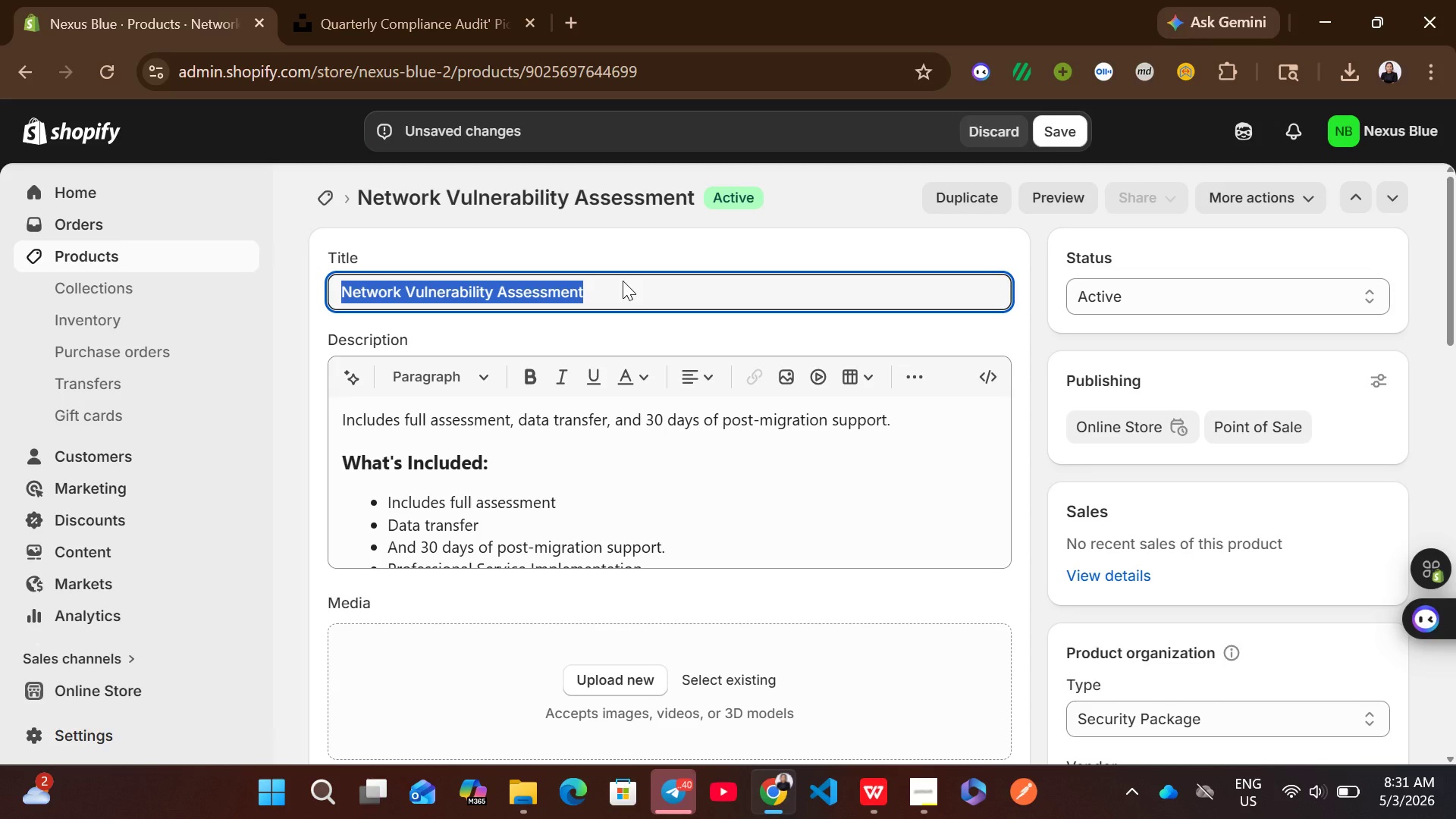 
key(Control+C)
 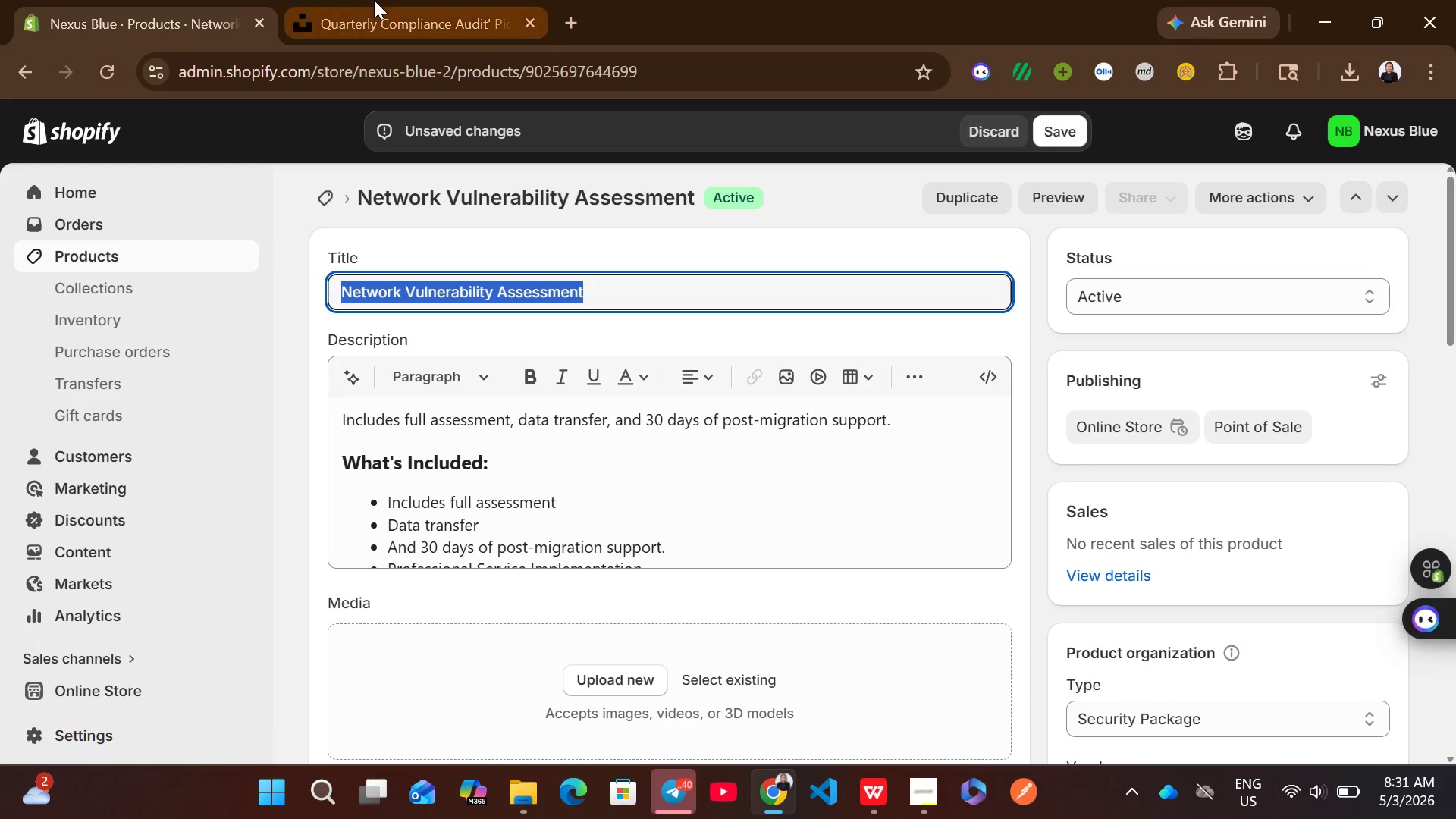 
left_click([374, 0])
 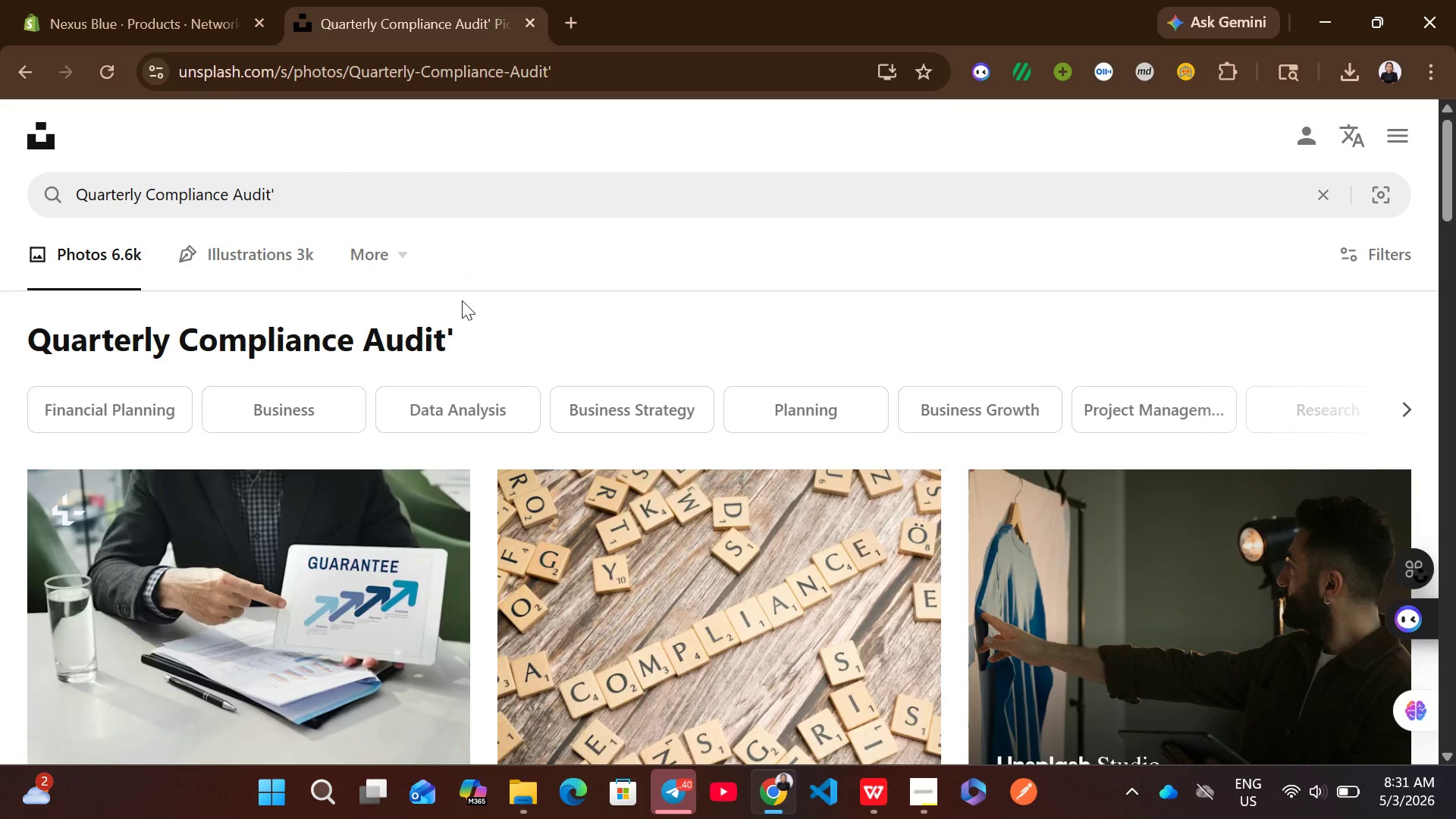 
left_click([424, 177])
 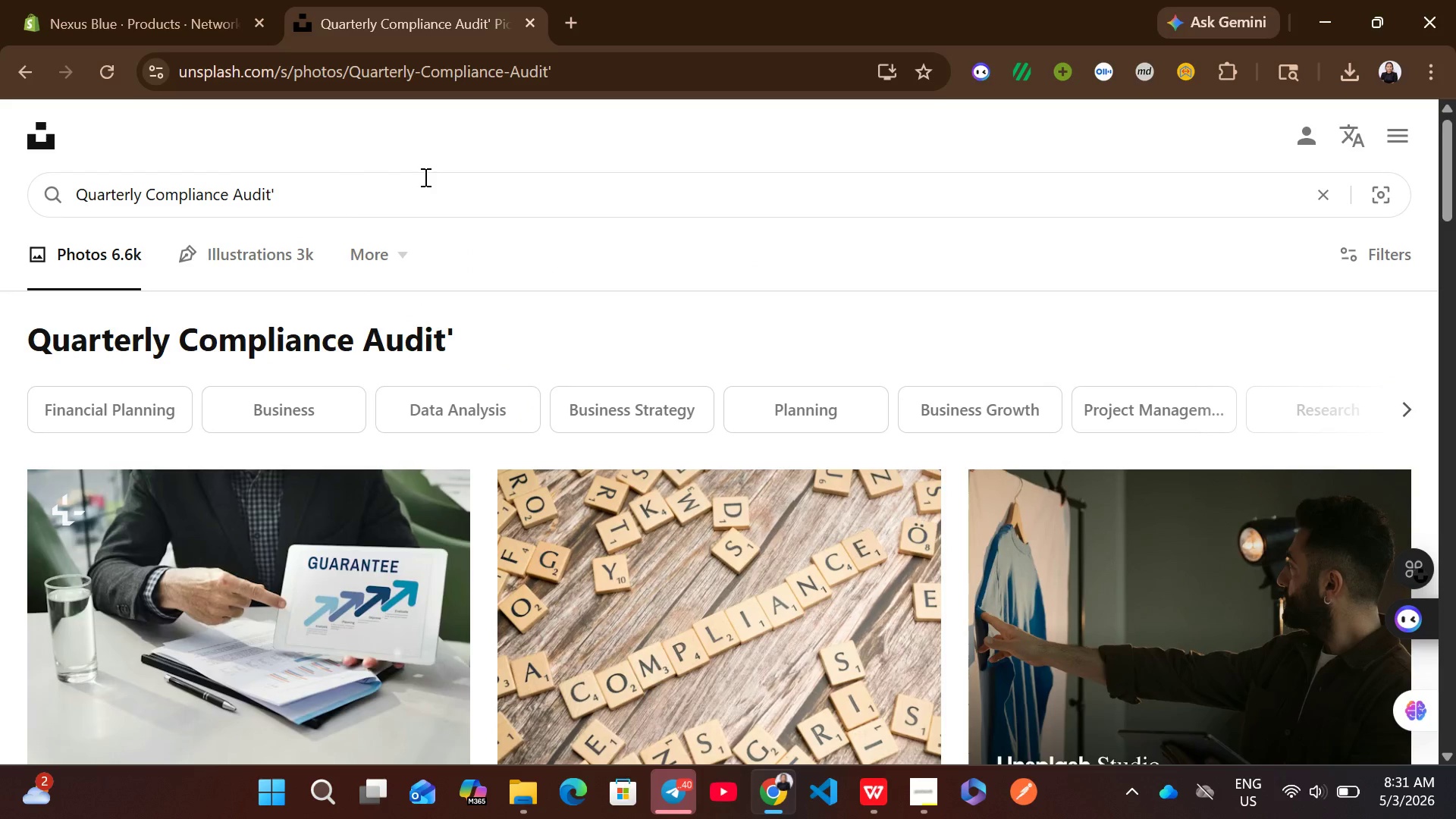 
key(Control+A)
 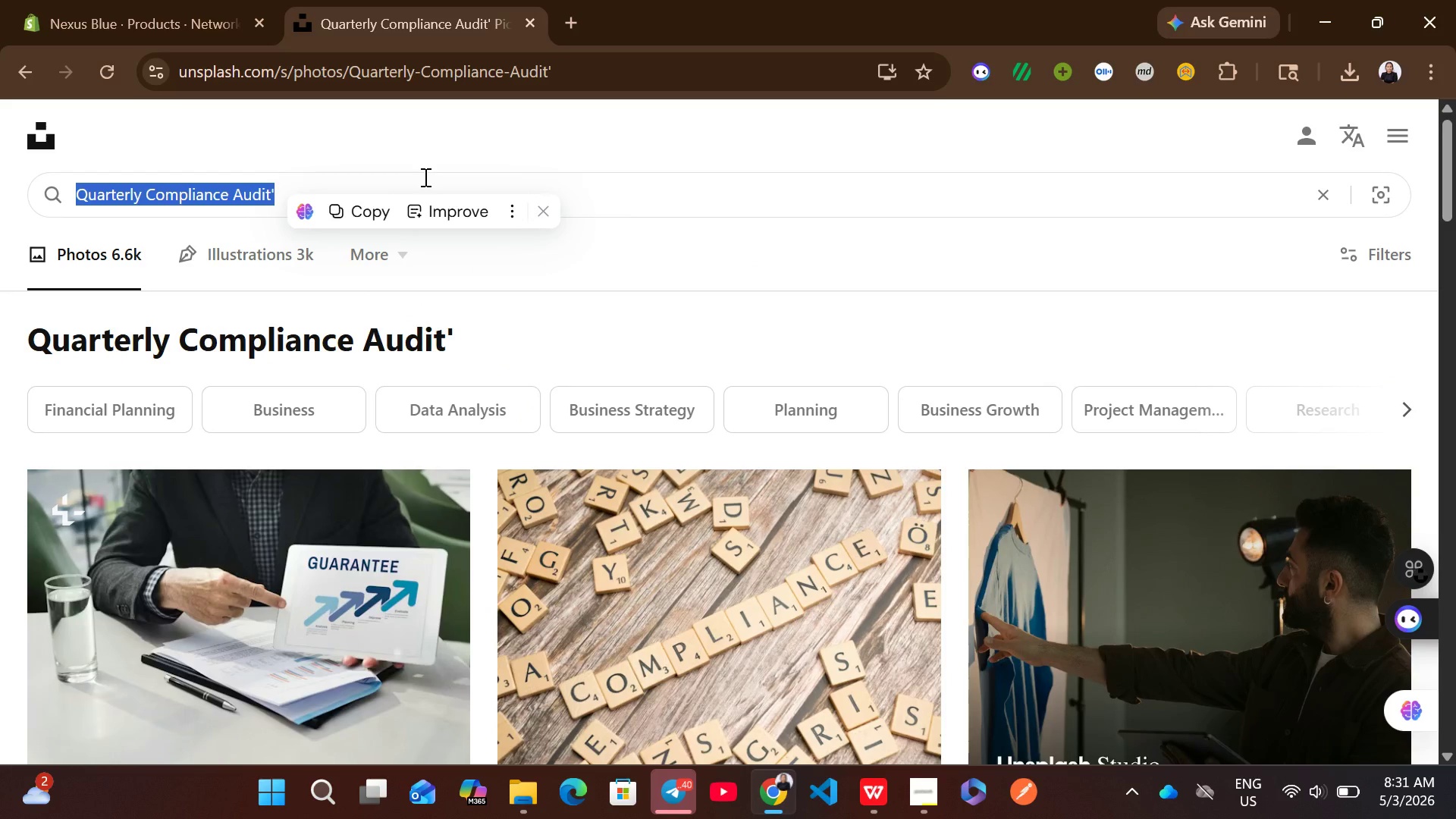 
key(Control+V)
 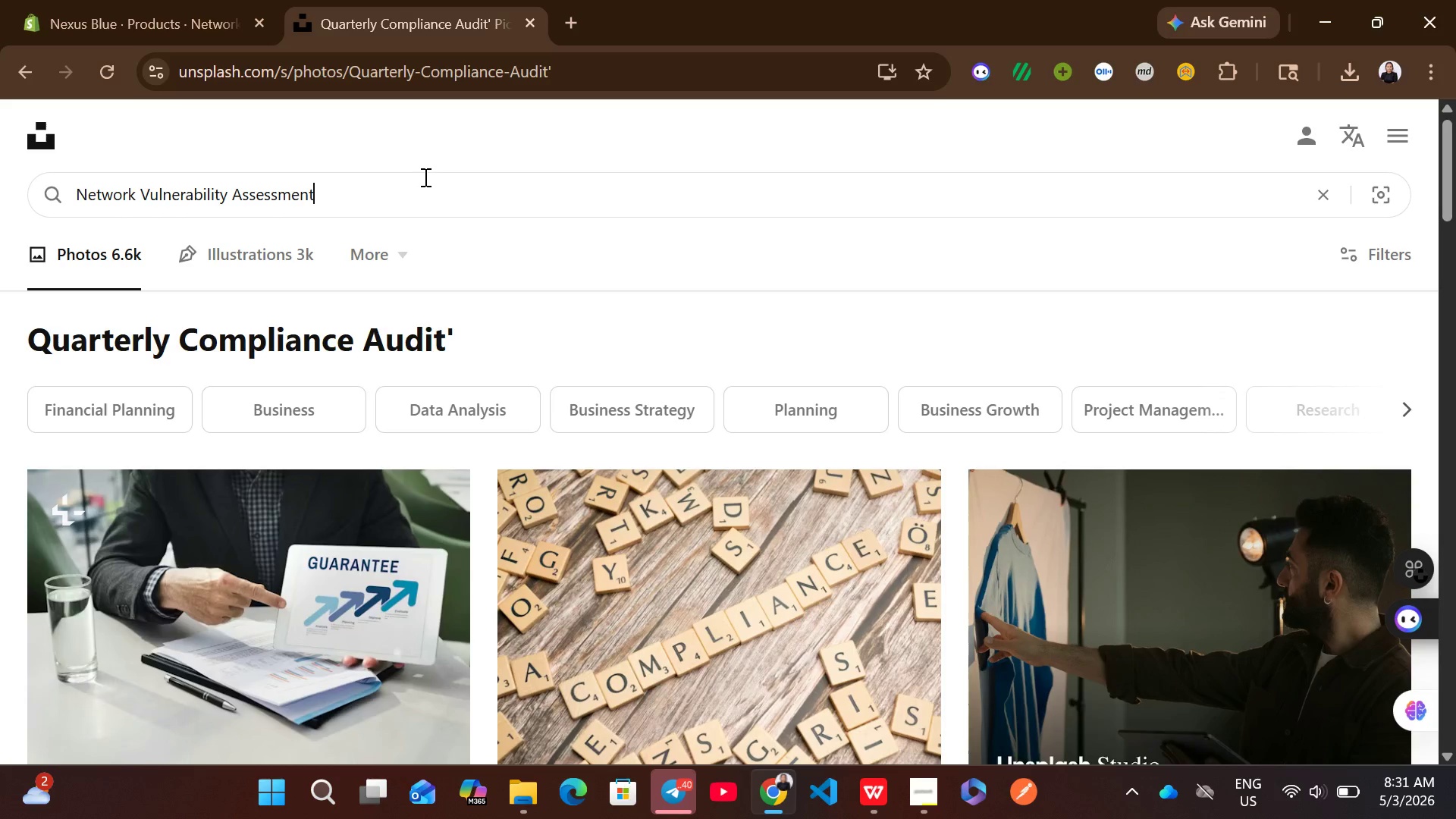 
key(Enter)
 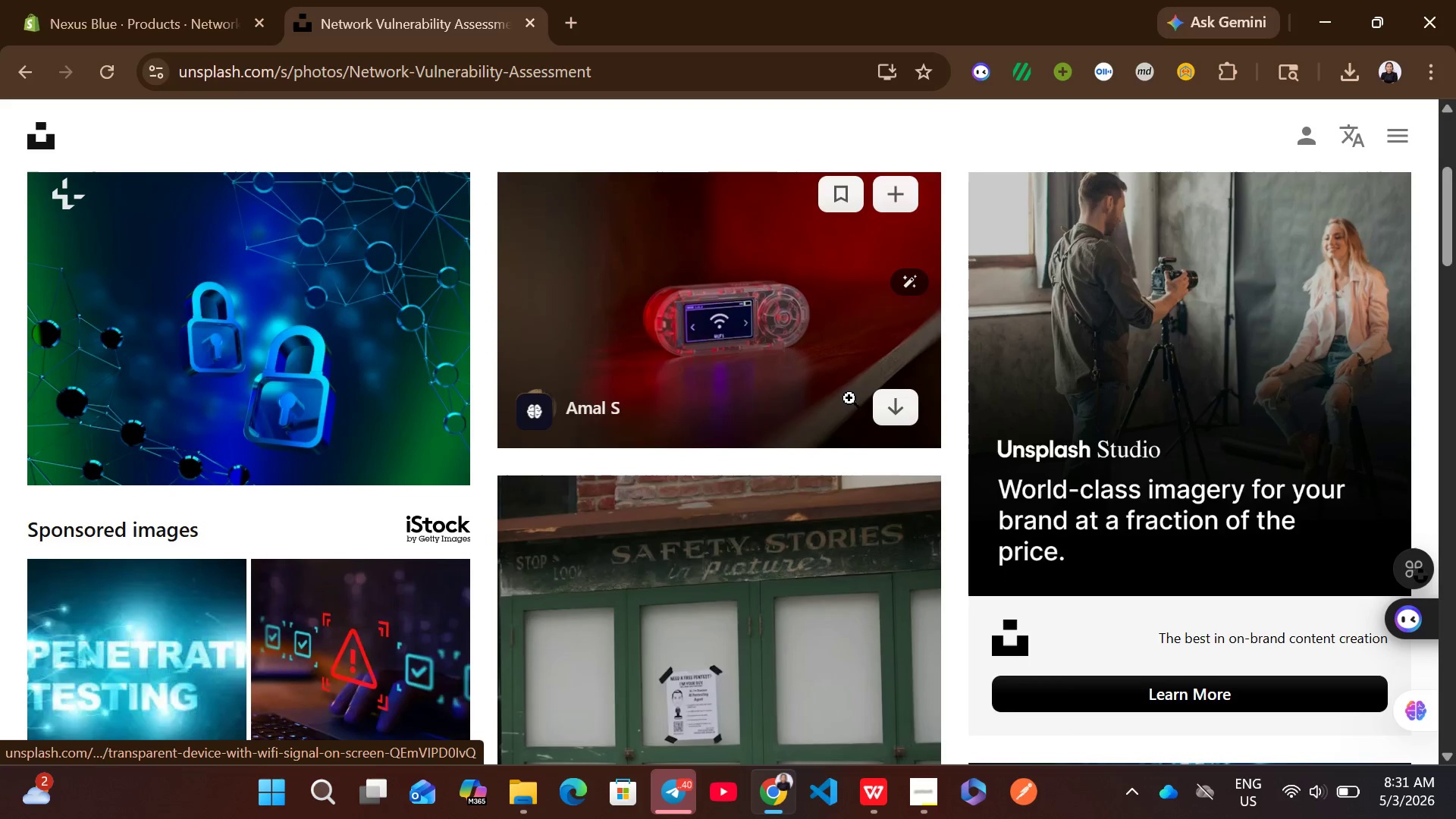 
left_click([897, 421])
 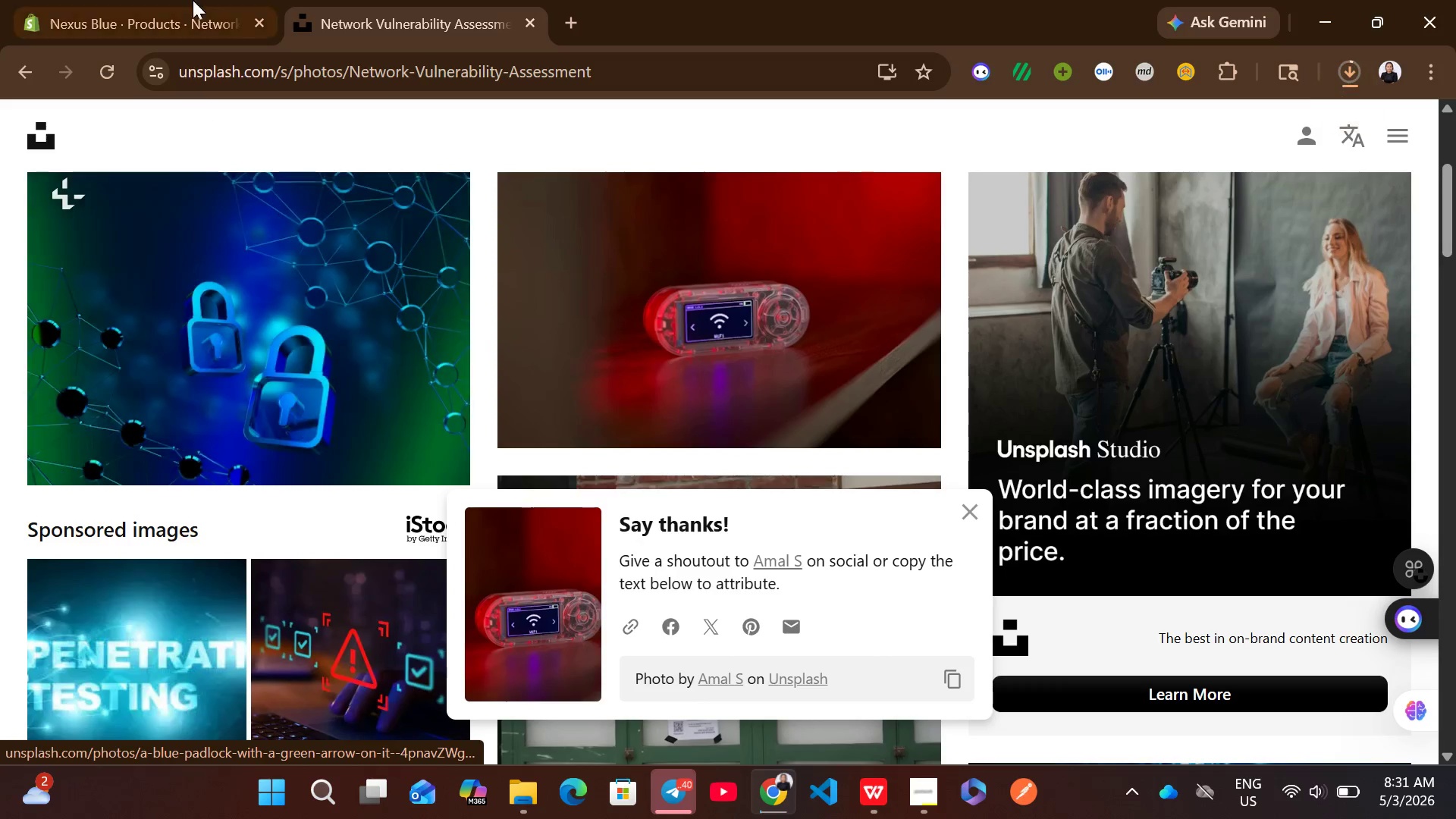 
left_click([191, 0])
 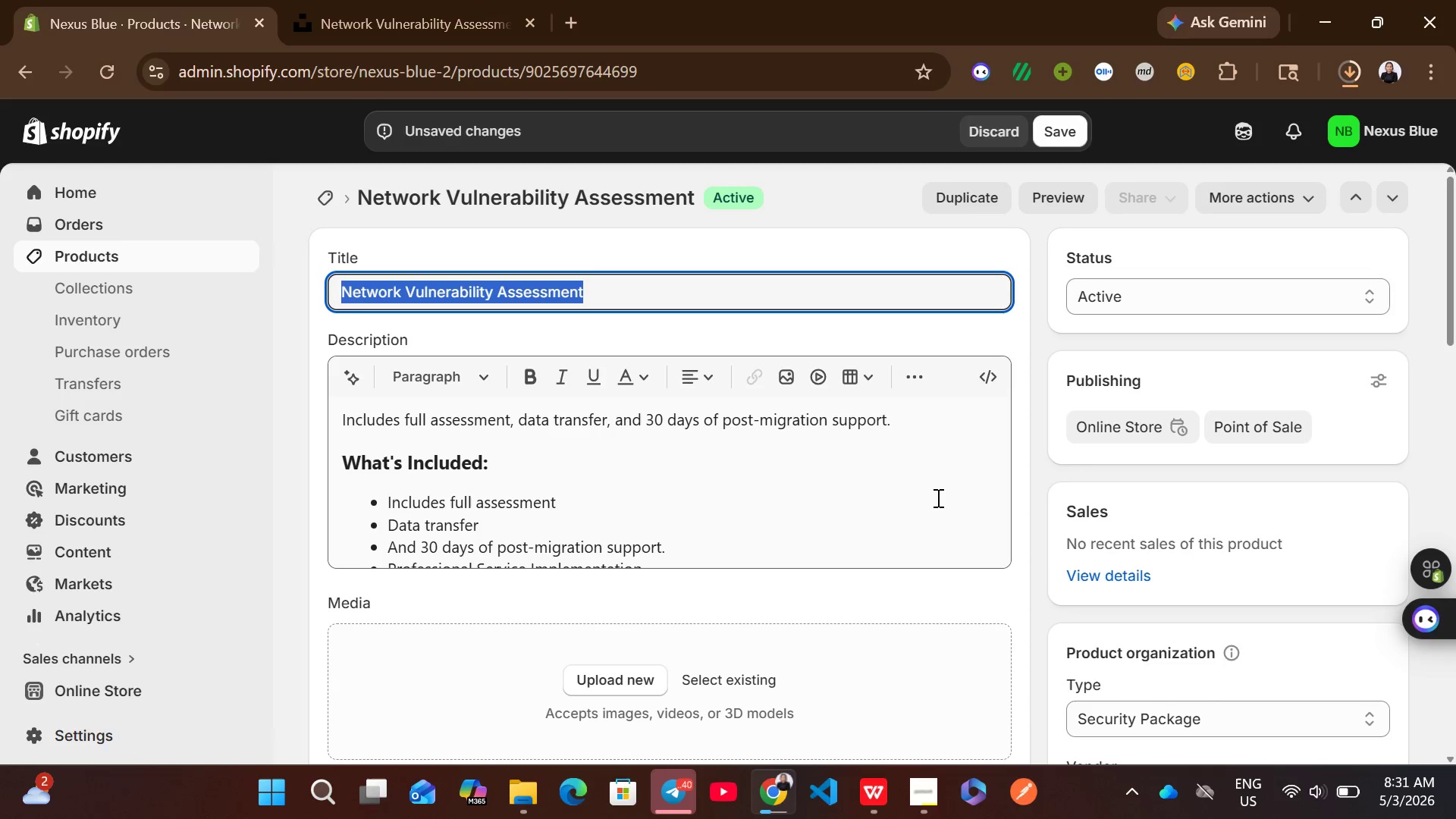 
left_click([877, 802])
 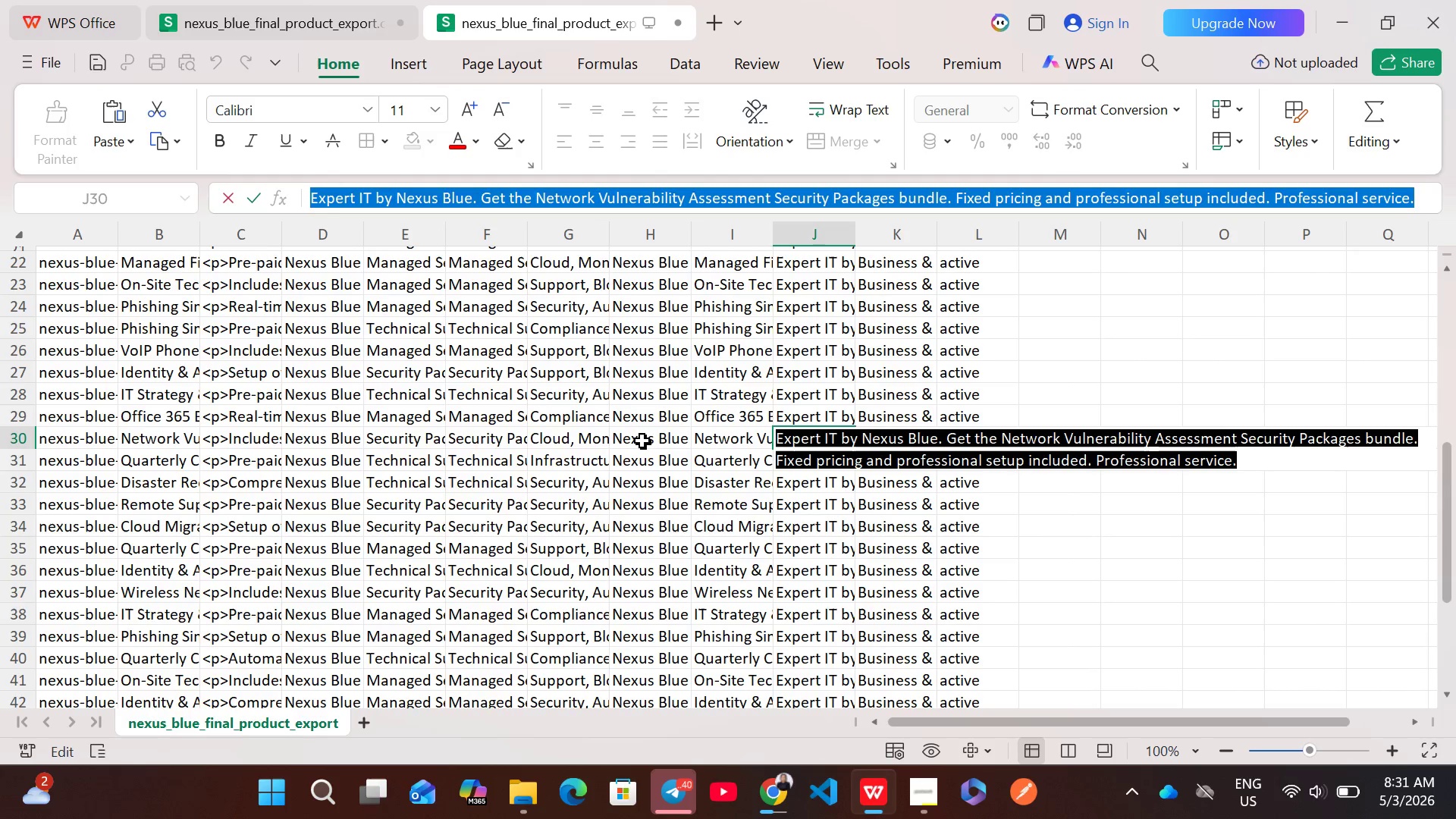 
double_click([642, 441])
 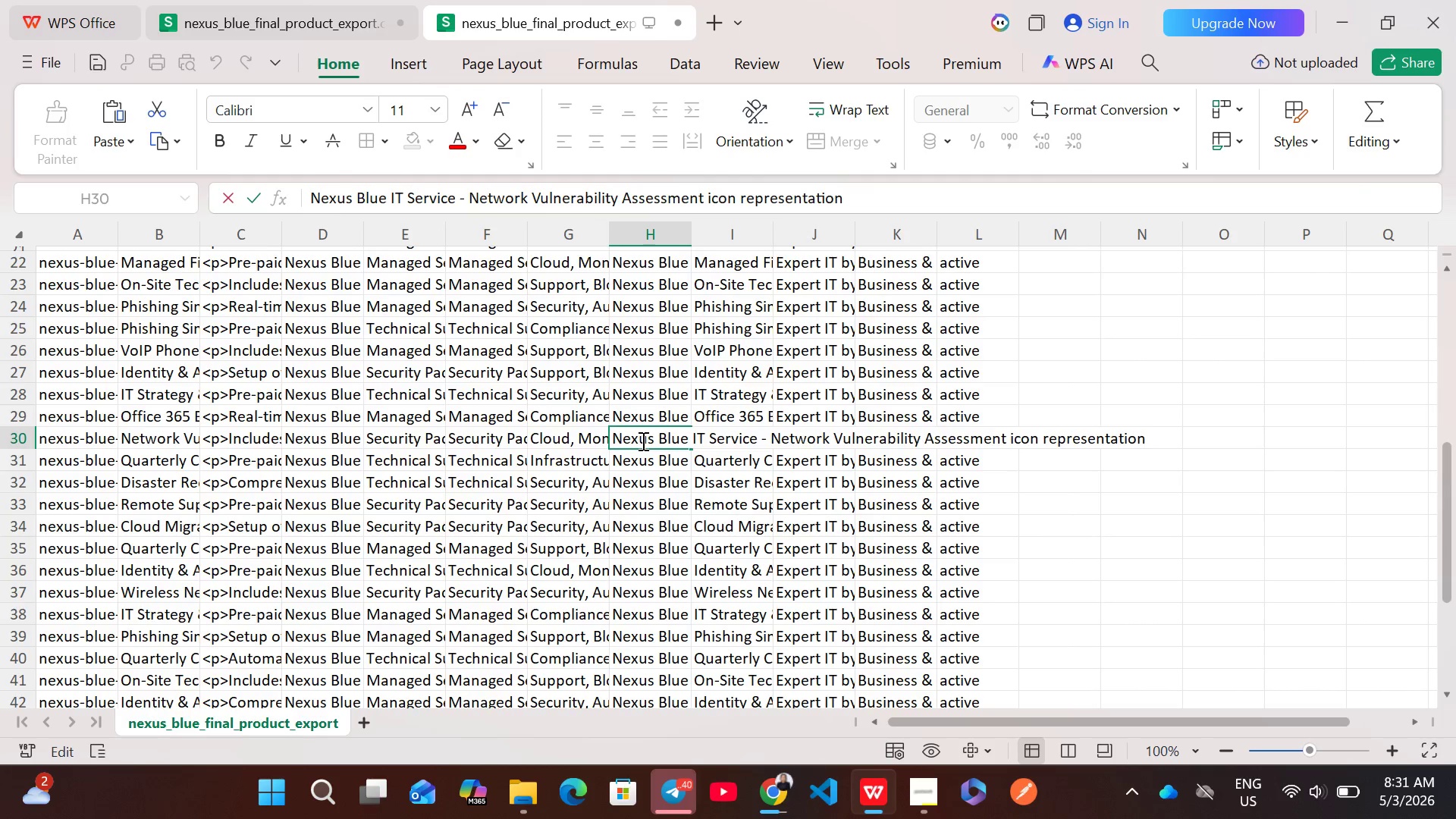 
key(Control+A)
 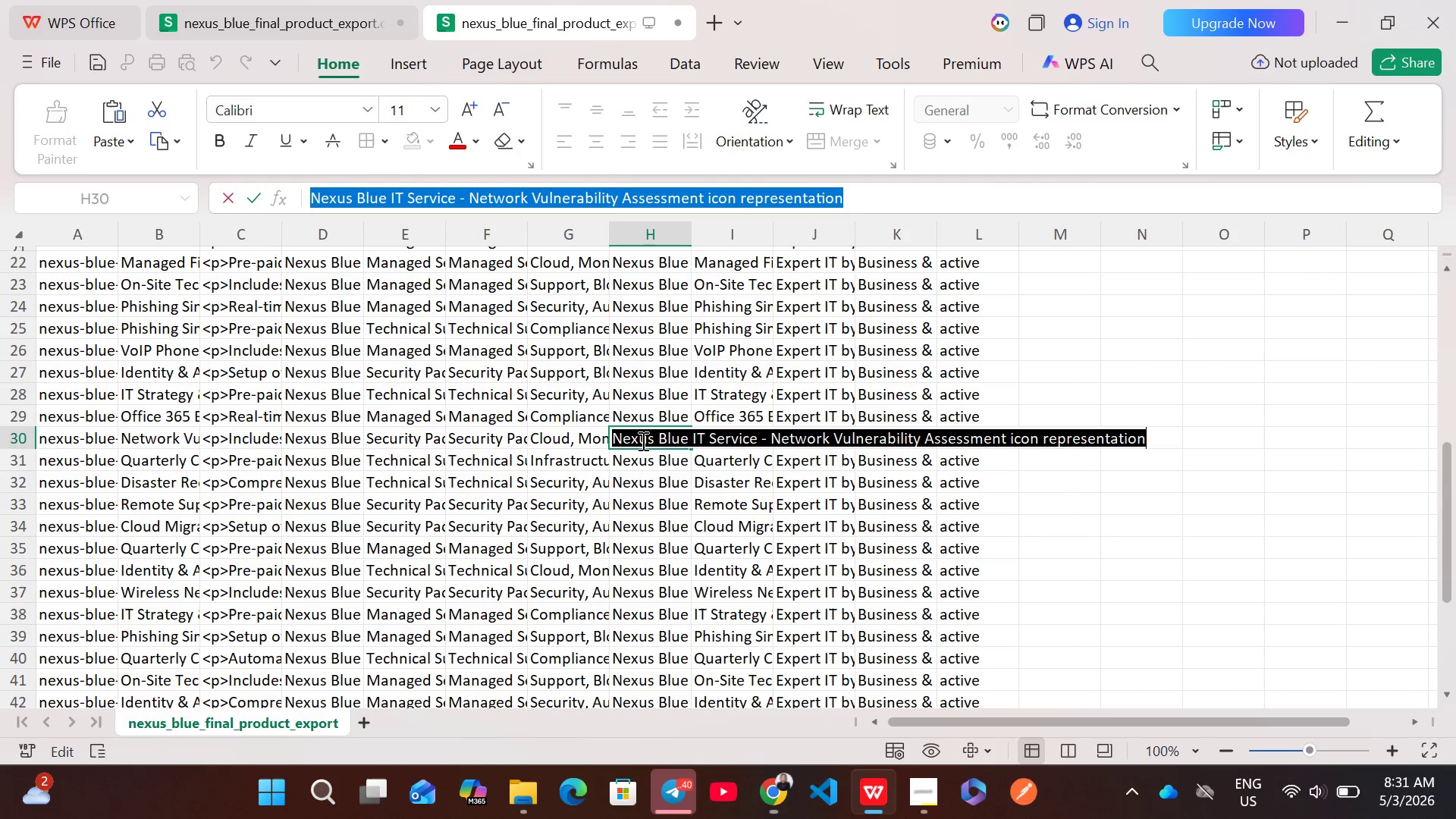 
key(Control+C)
 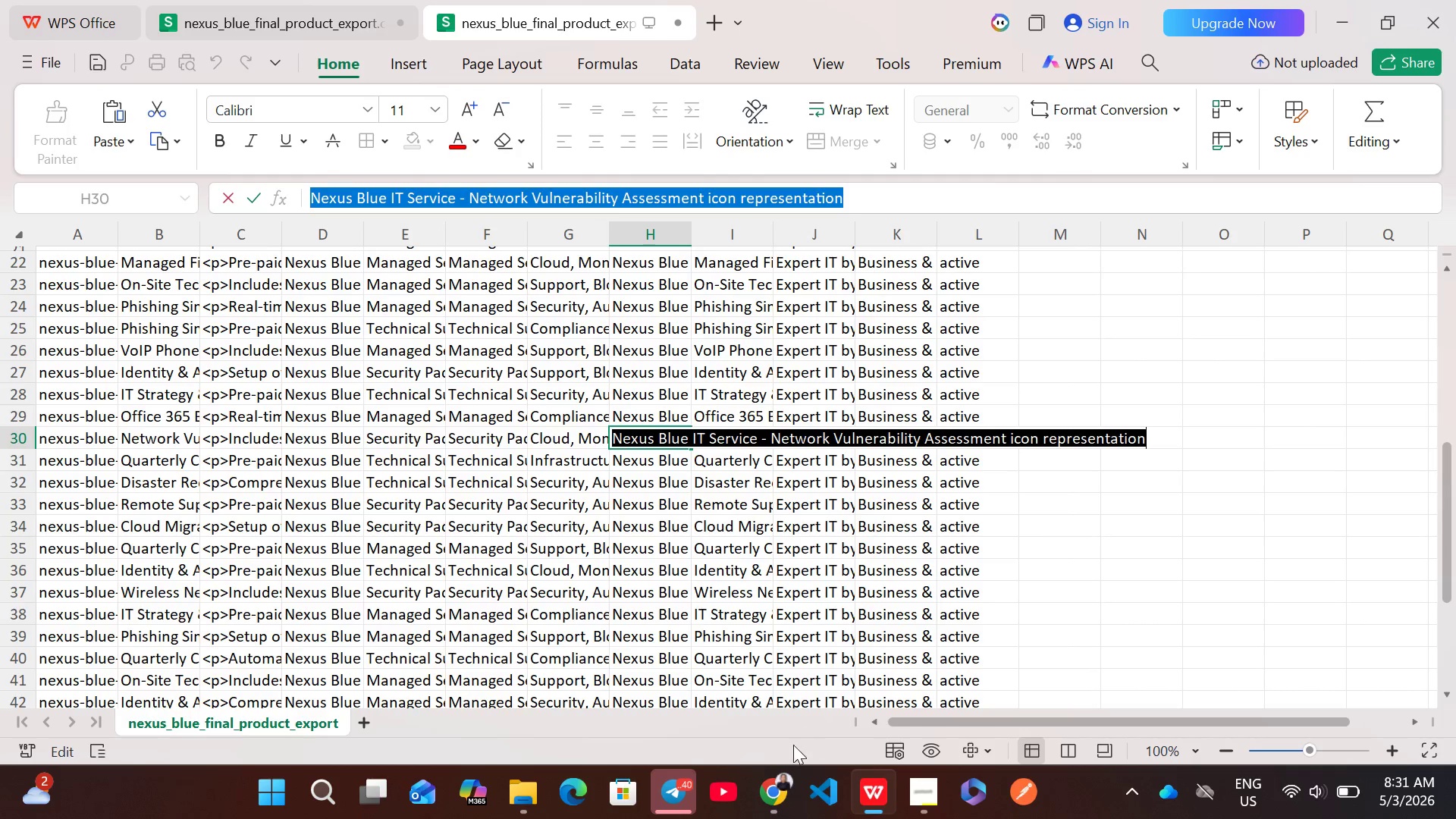 
left_click([774, 772])
 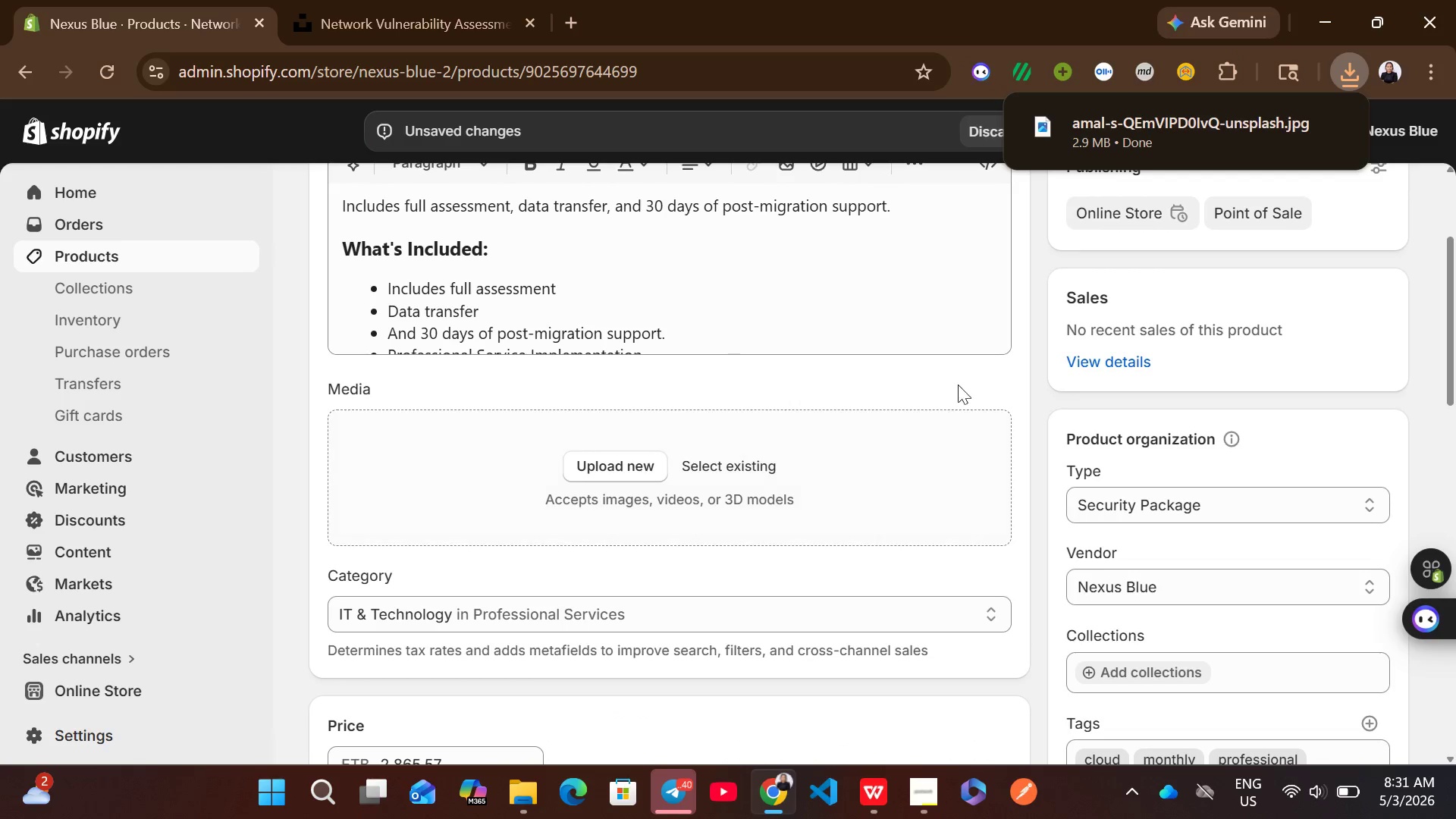 
left_click_drag(start_coordinate=[1097, 106], to_coordinate=[746, 565])
 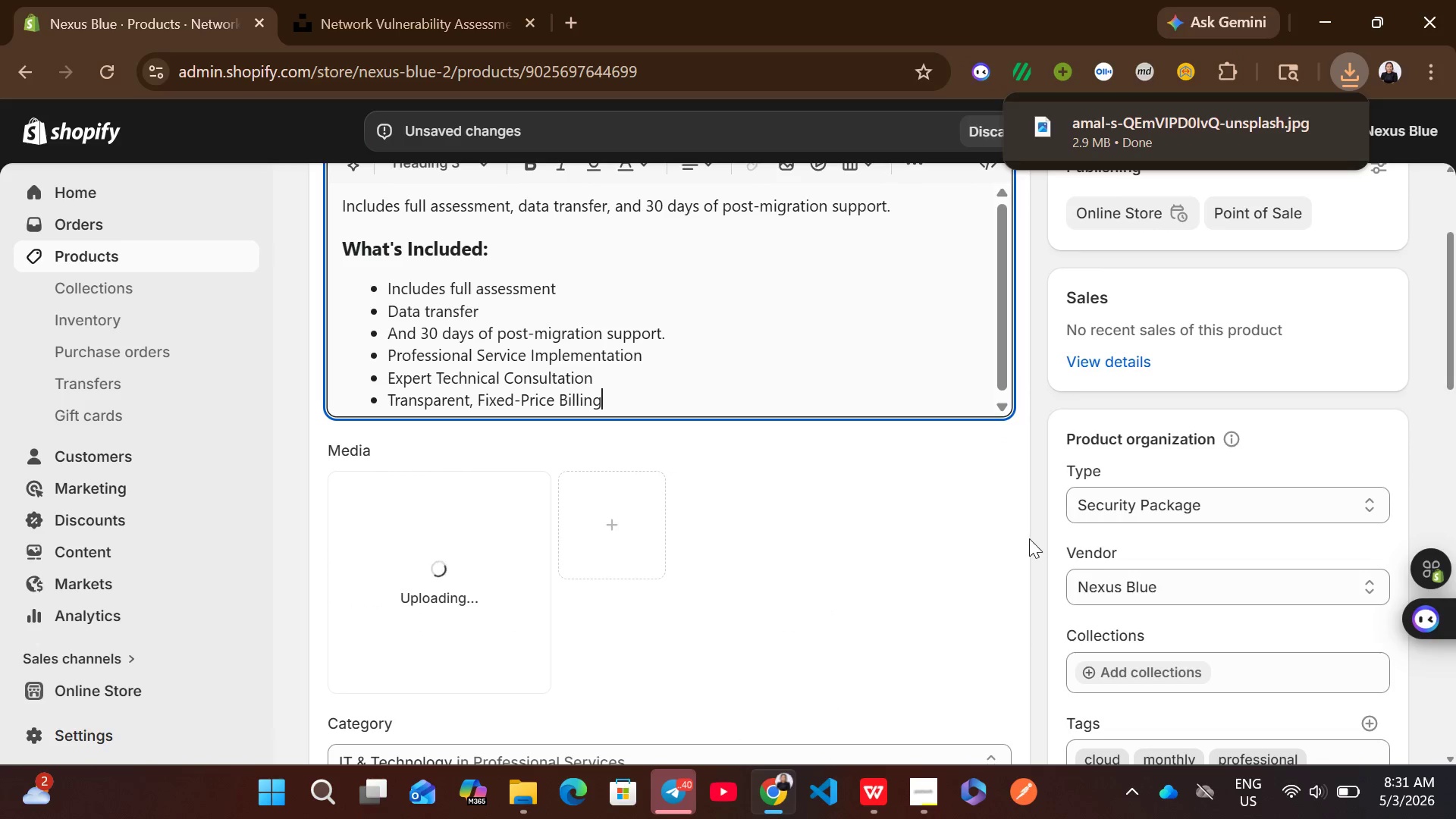 
left_click([1031, 538])
 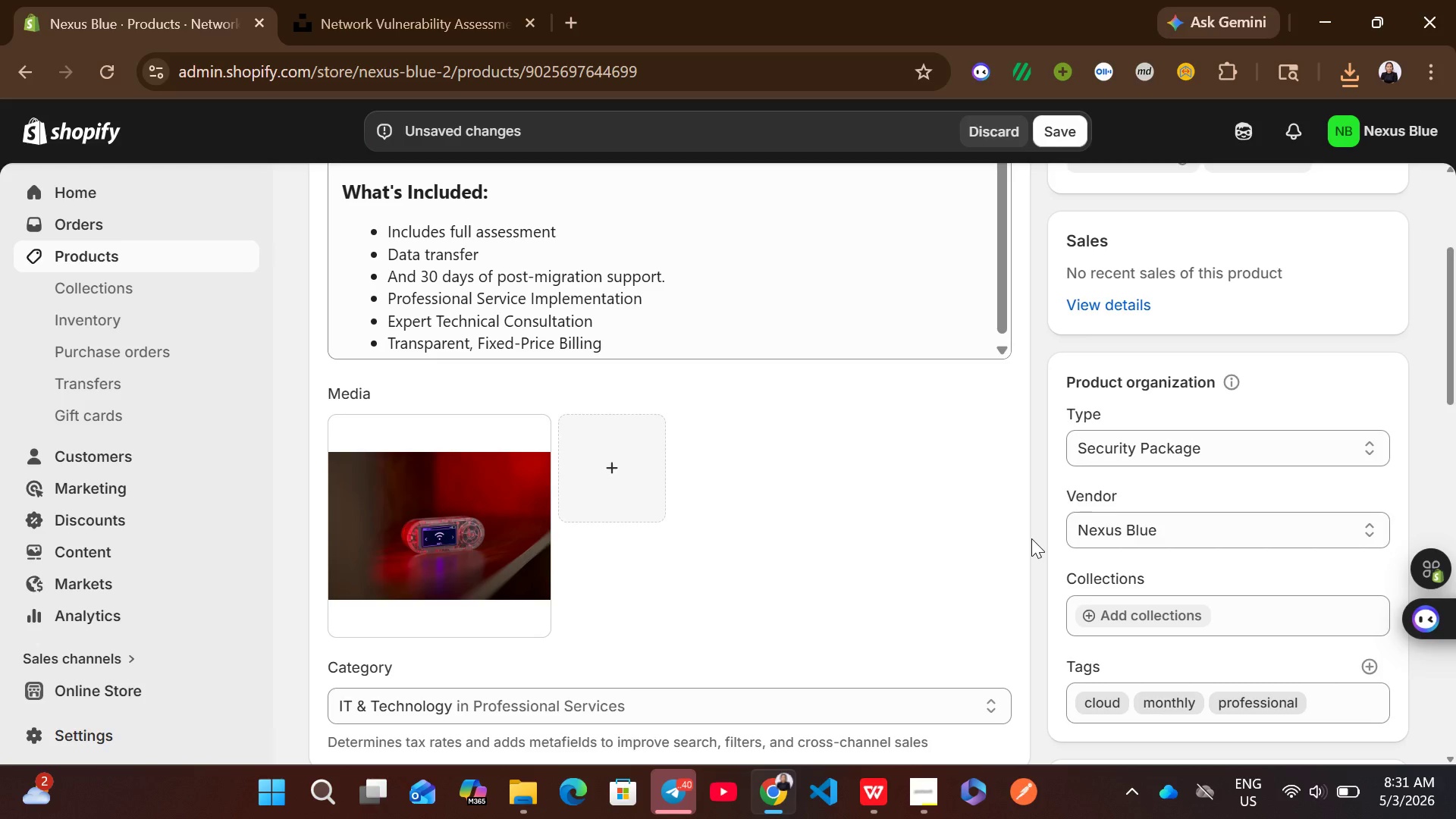 
wait(7.0)
 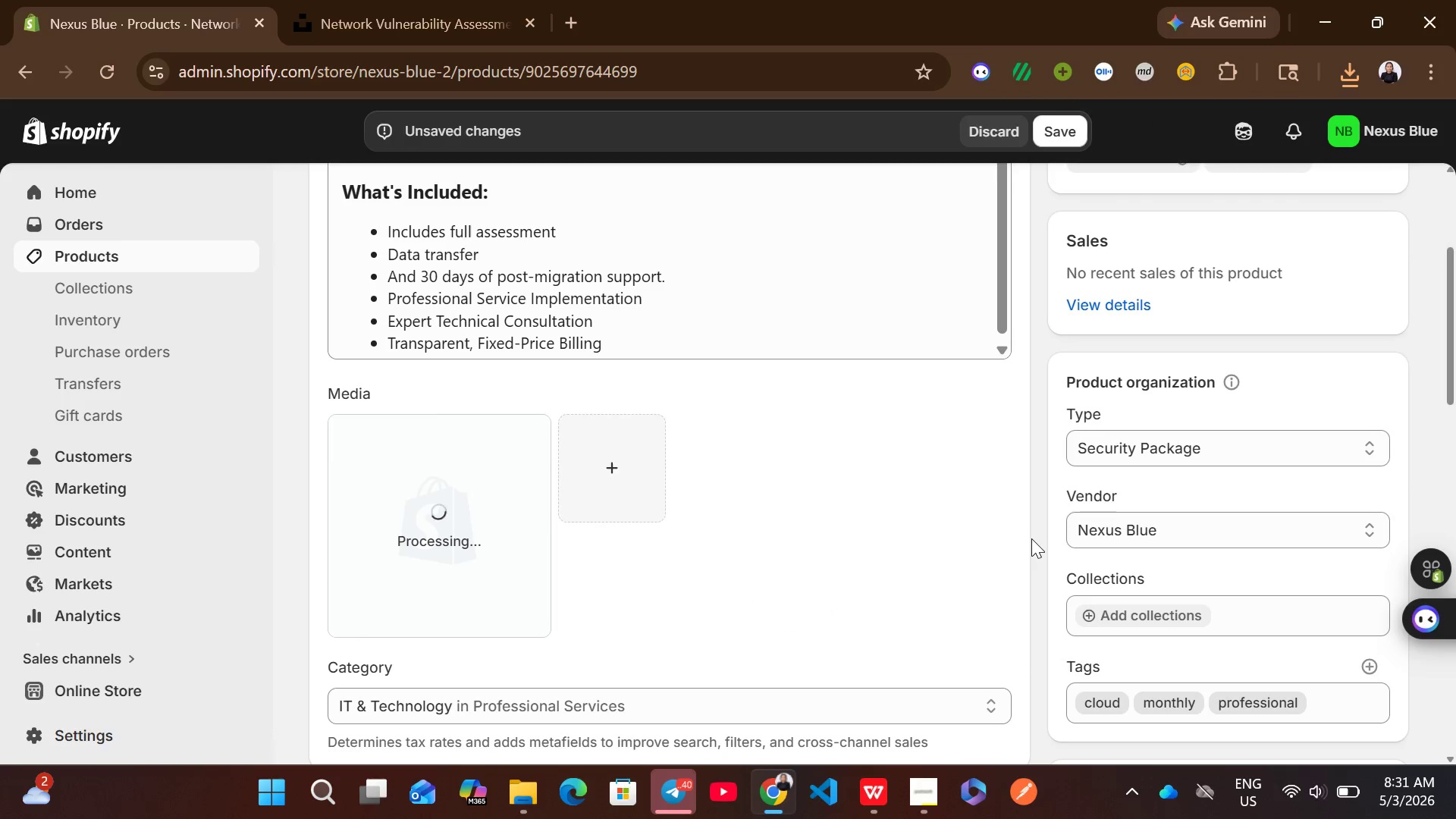 
left_click([479, 529])
 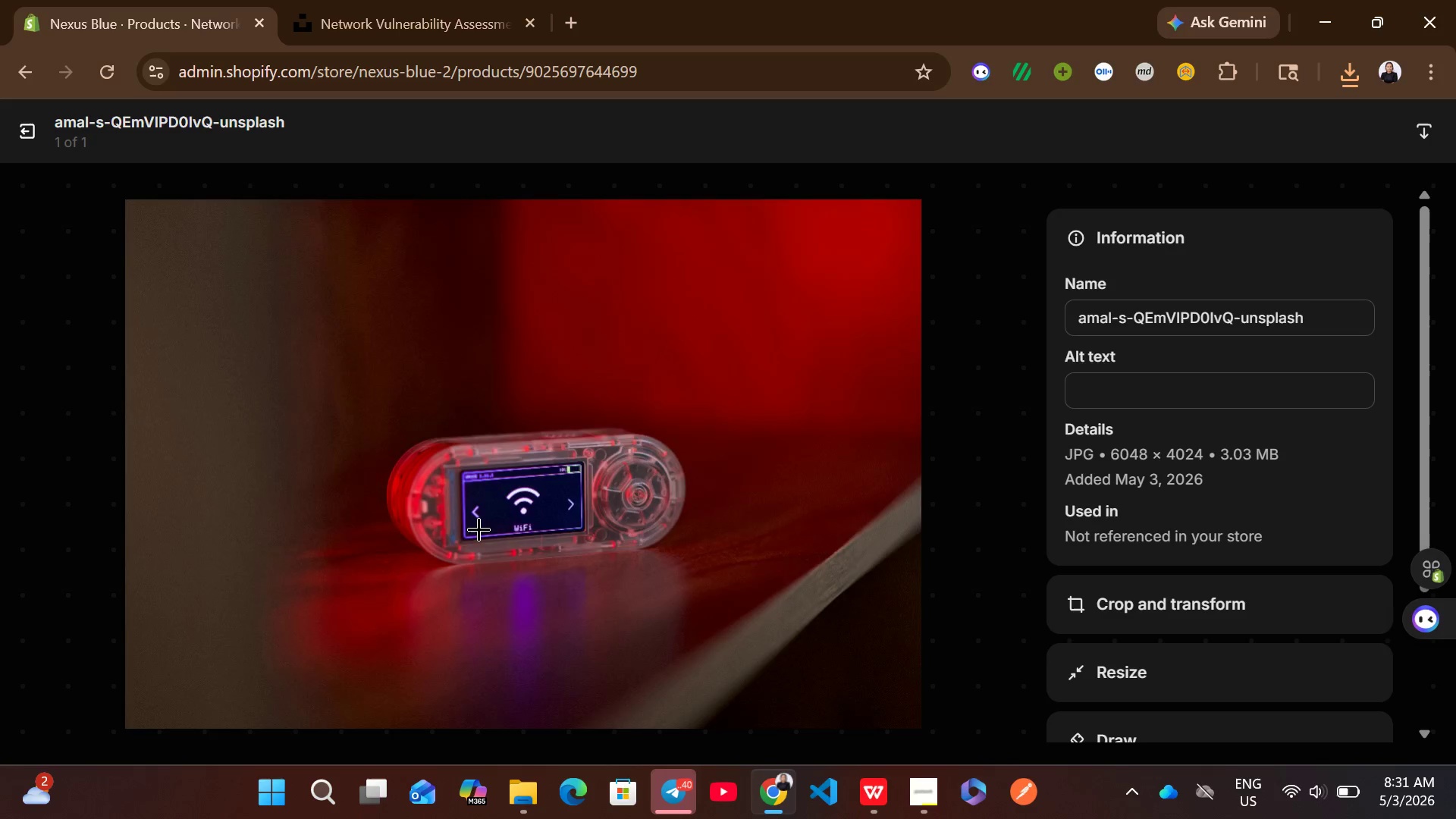 
wait(8.94)
 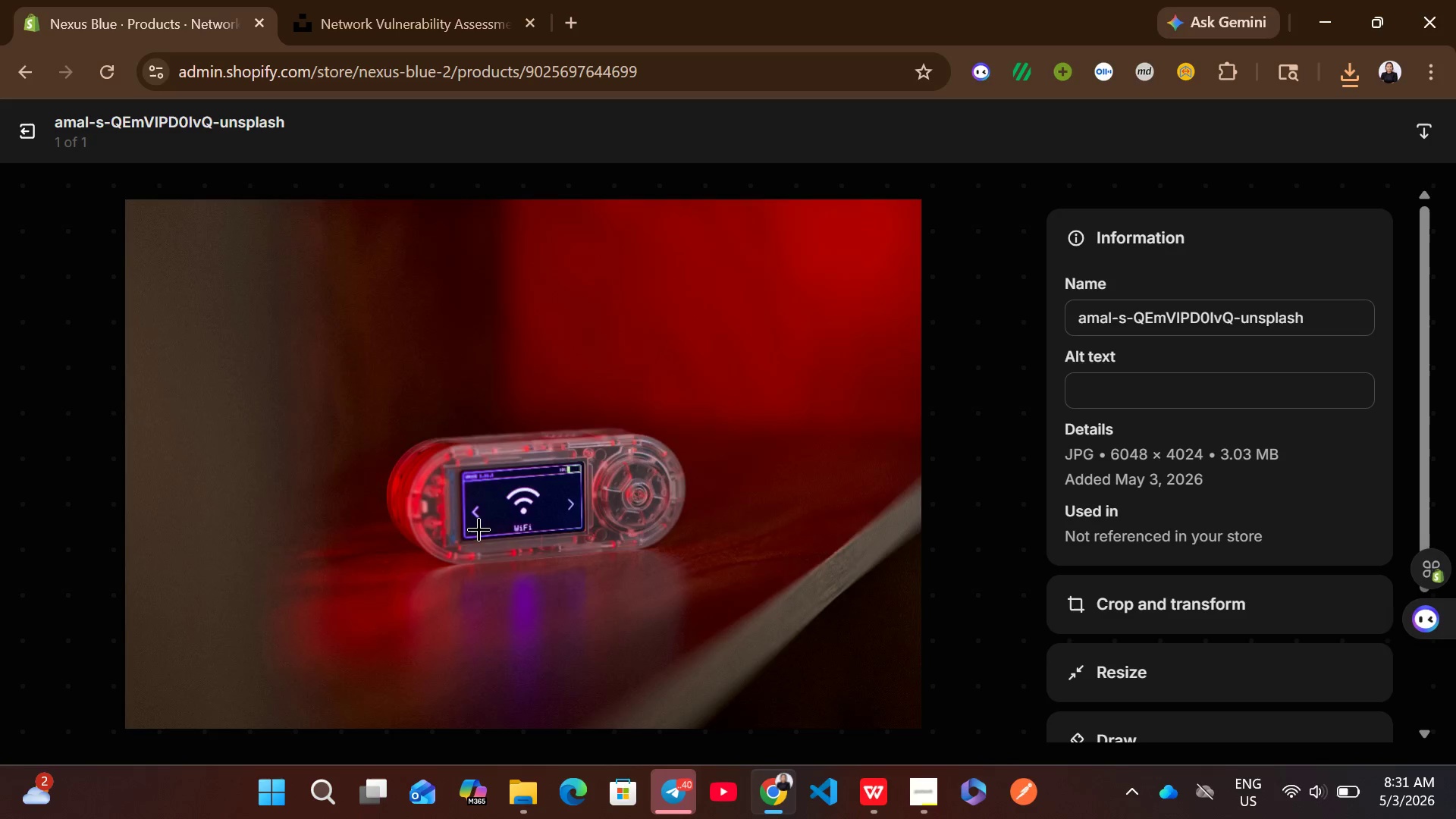 
double_click([1064, 380])
 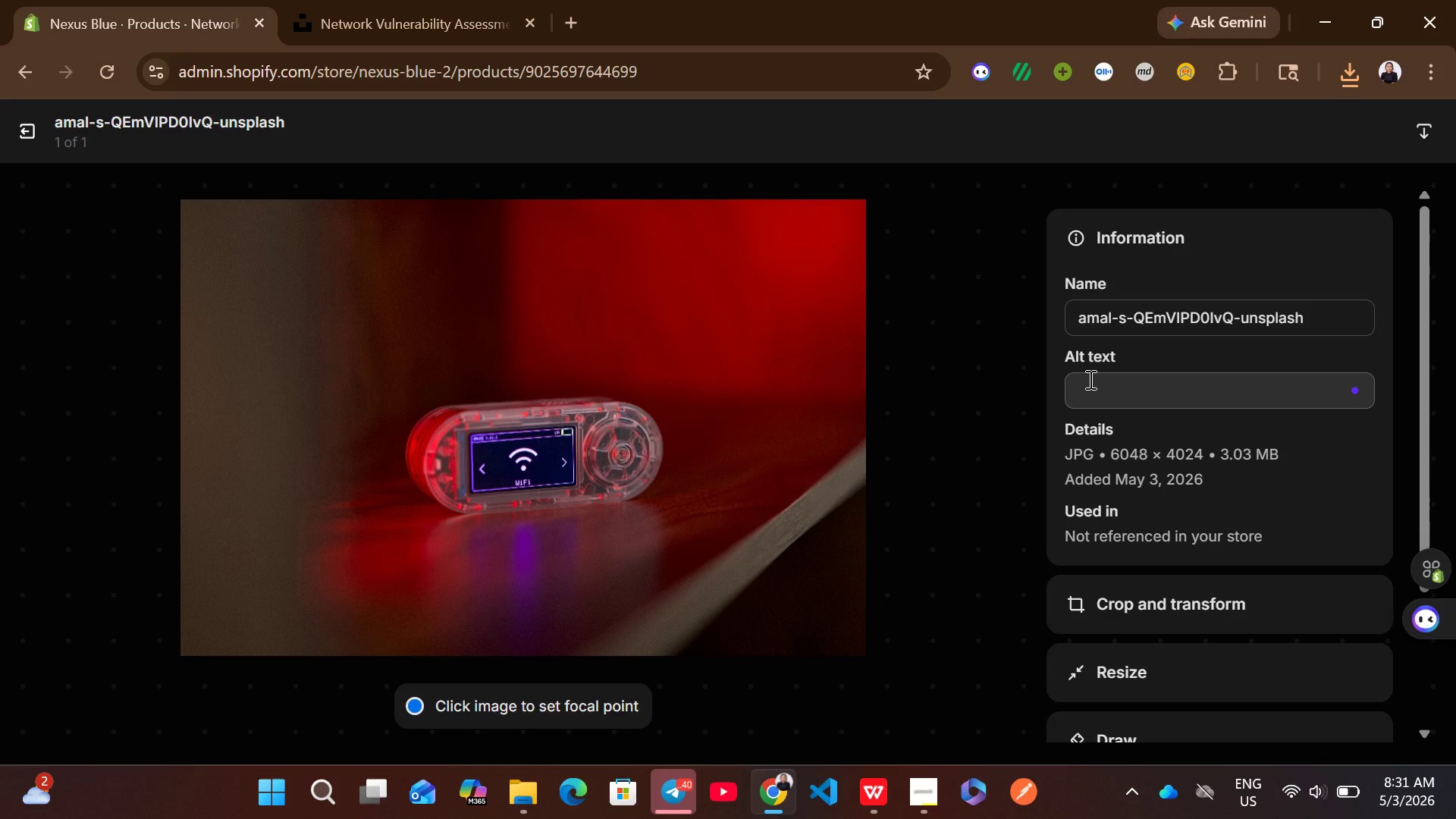 
left_click([1089, 379])
 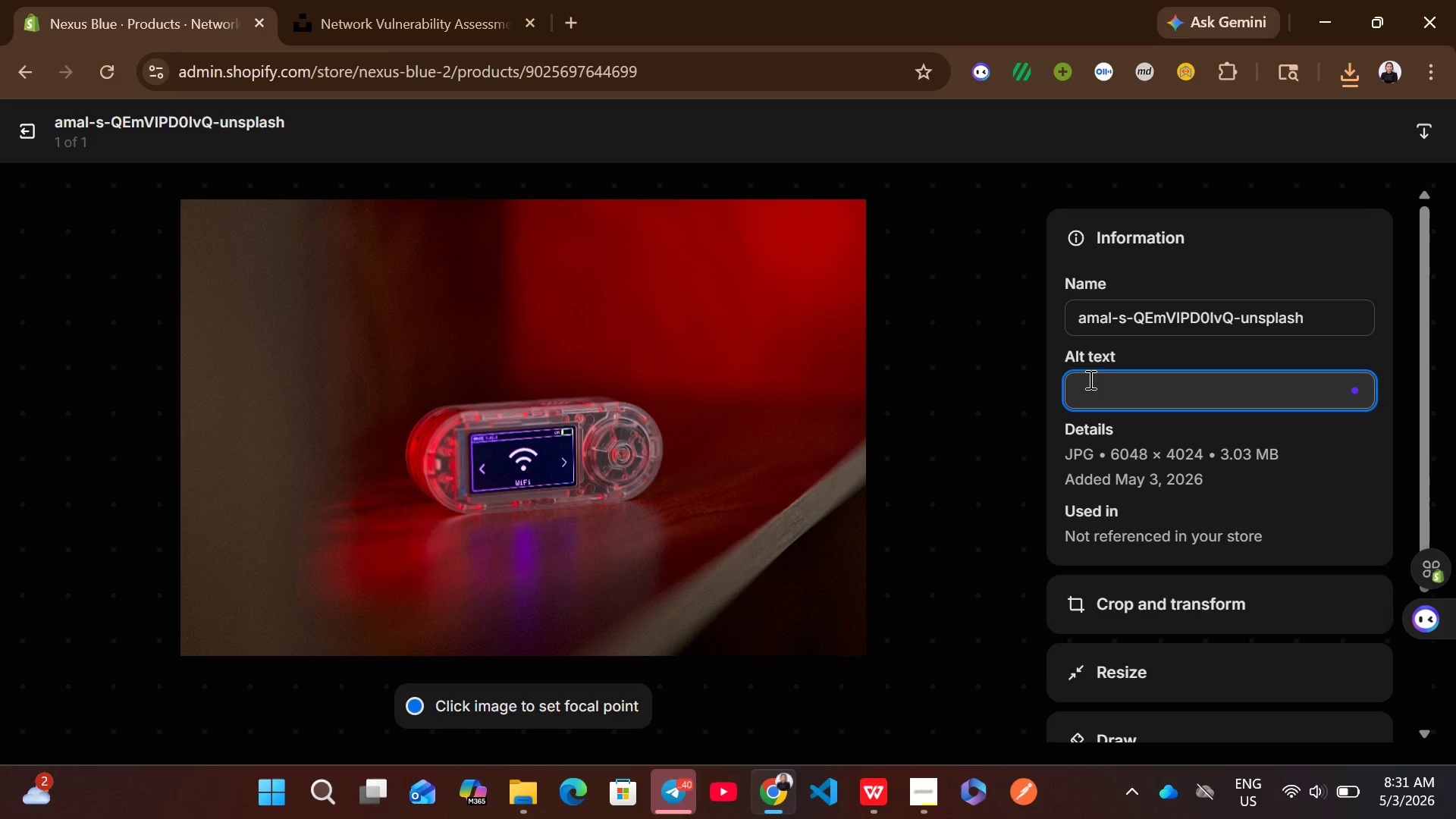 
key(Control+V)
 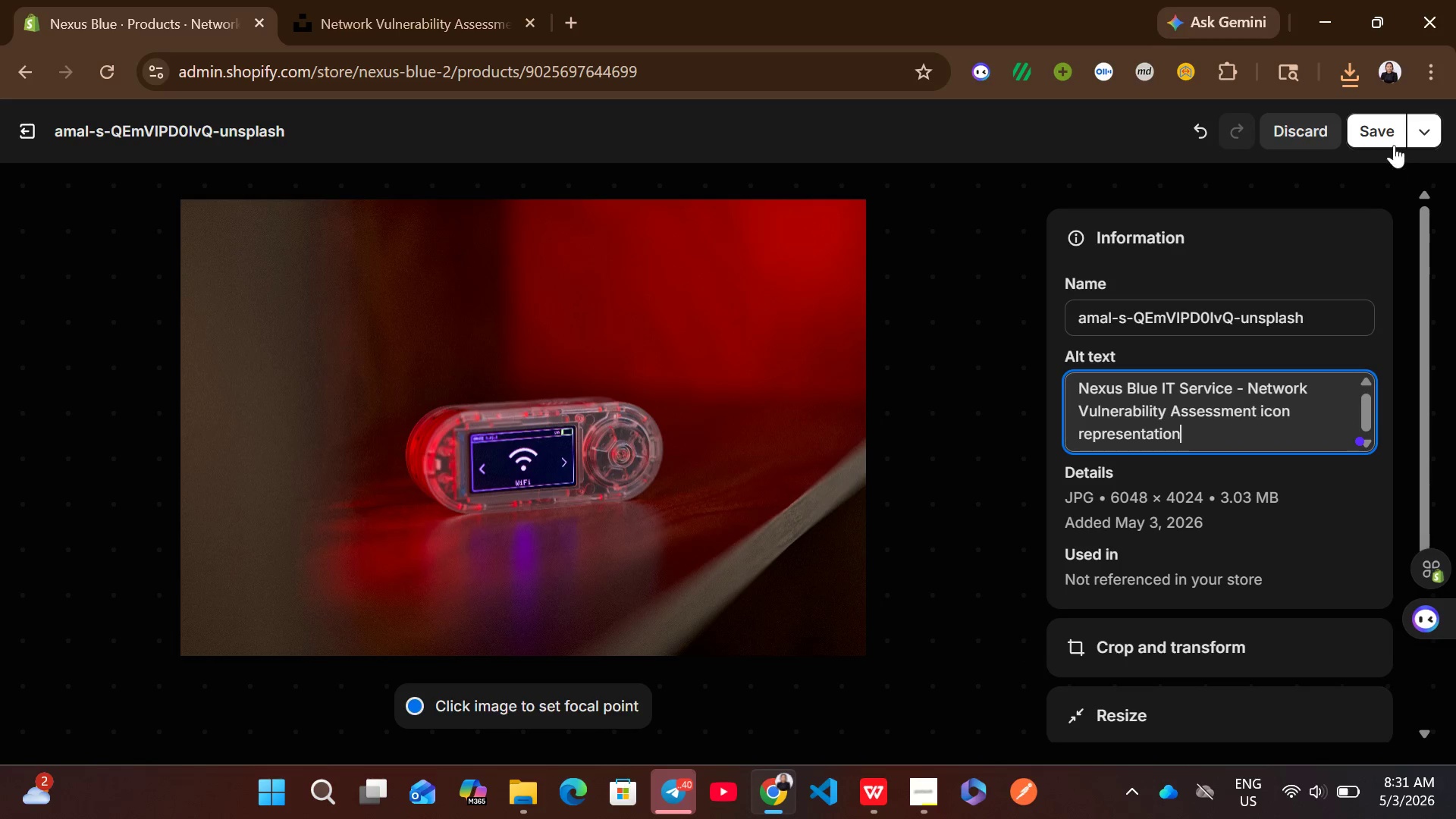 
left_click([1363, 130])
 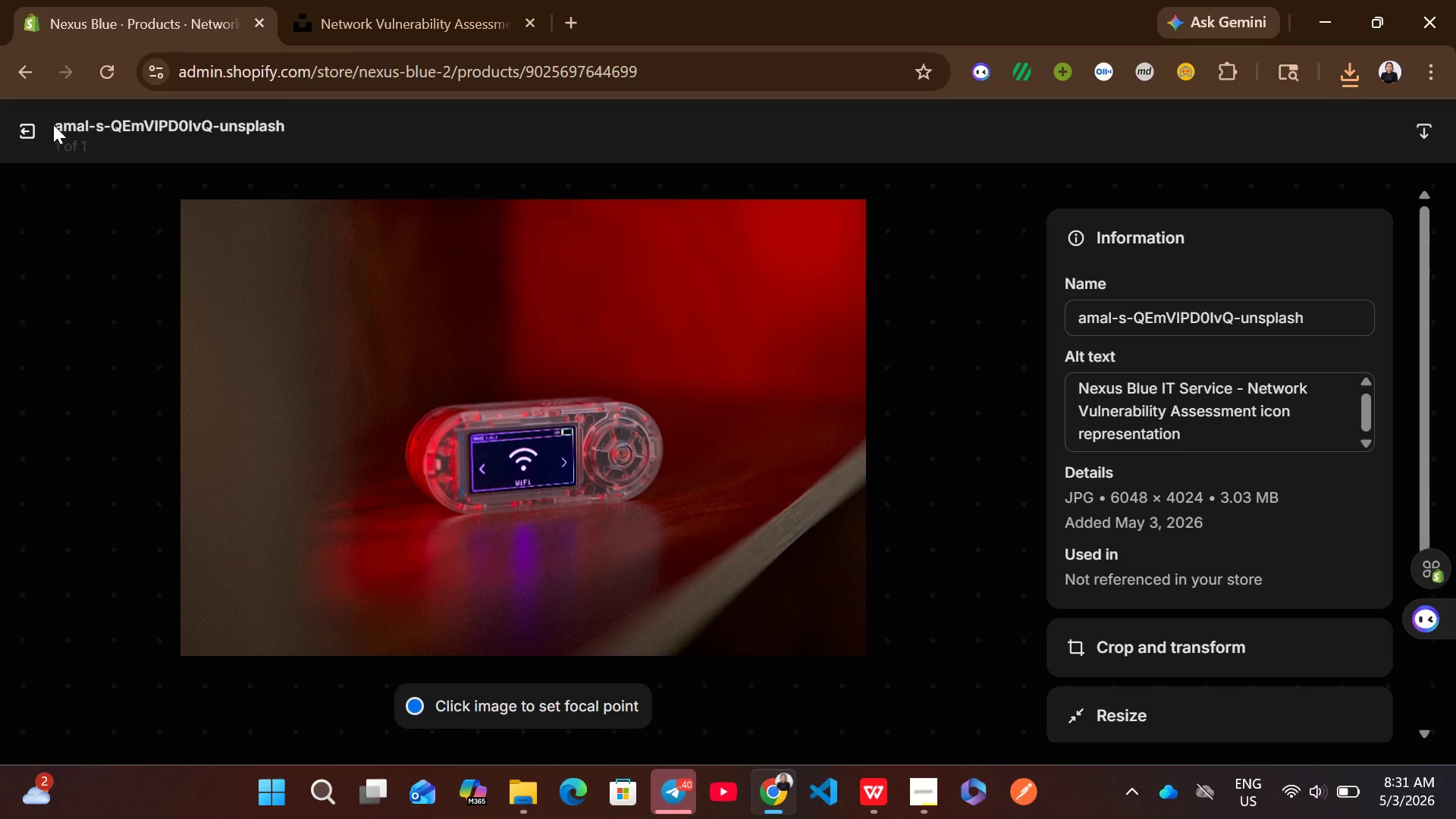 
left_click([27, 119])
 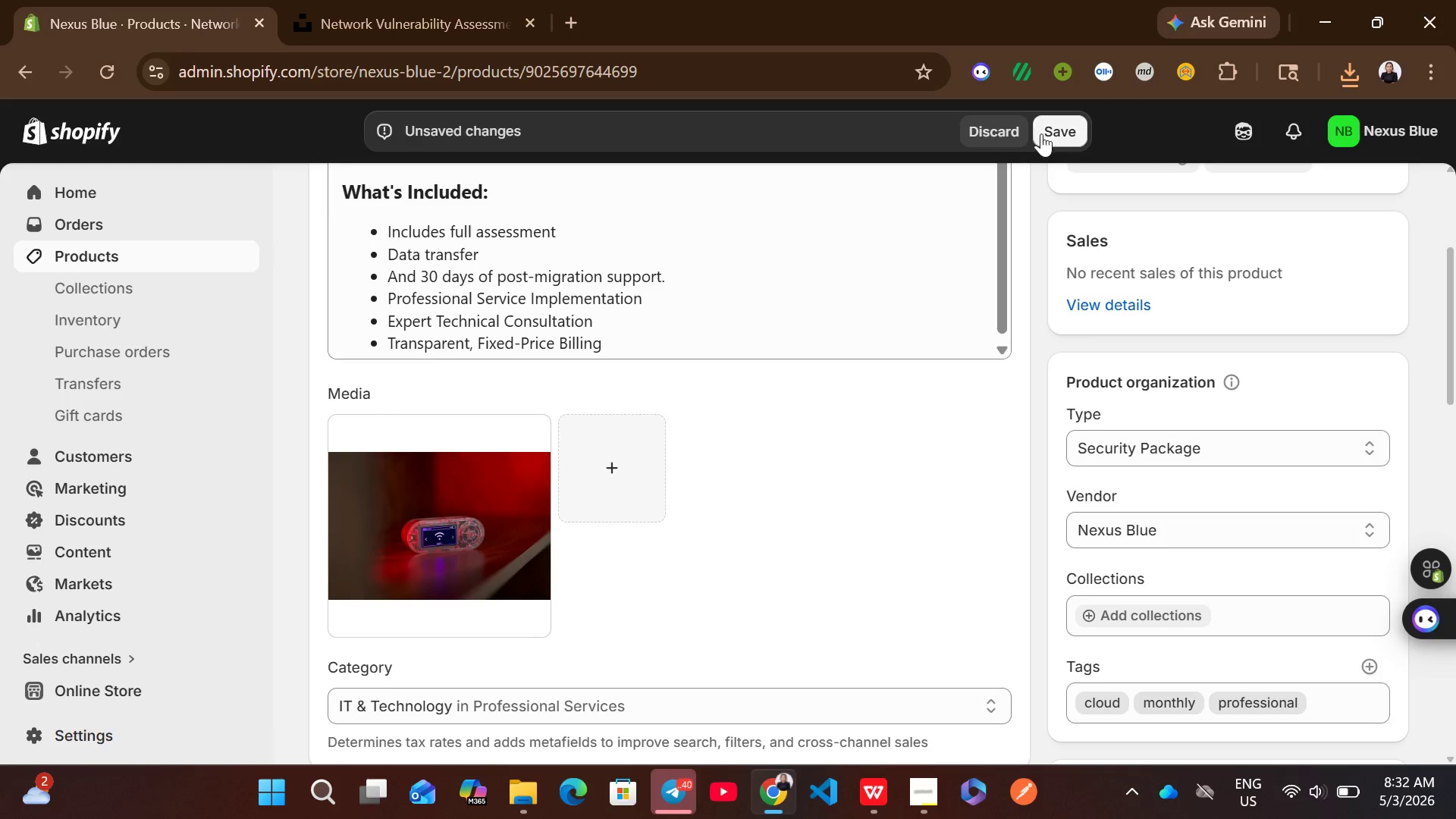 
left_click([1047, 133])
 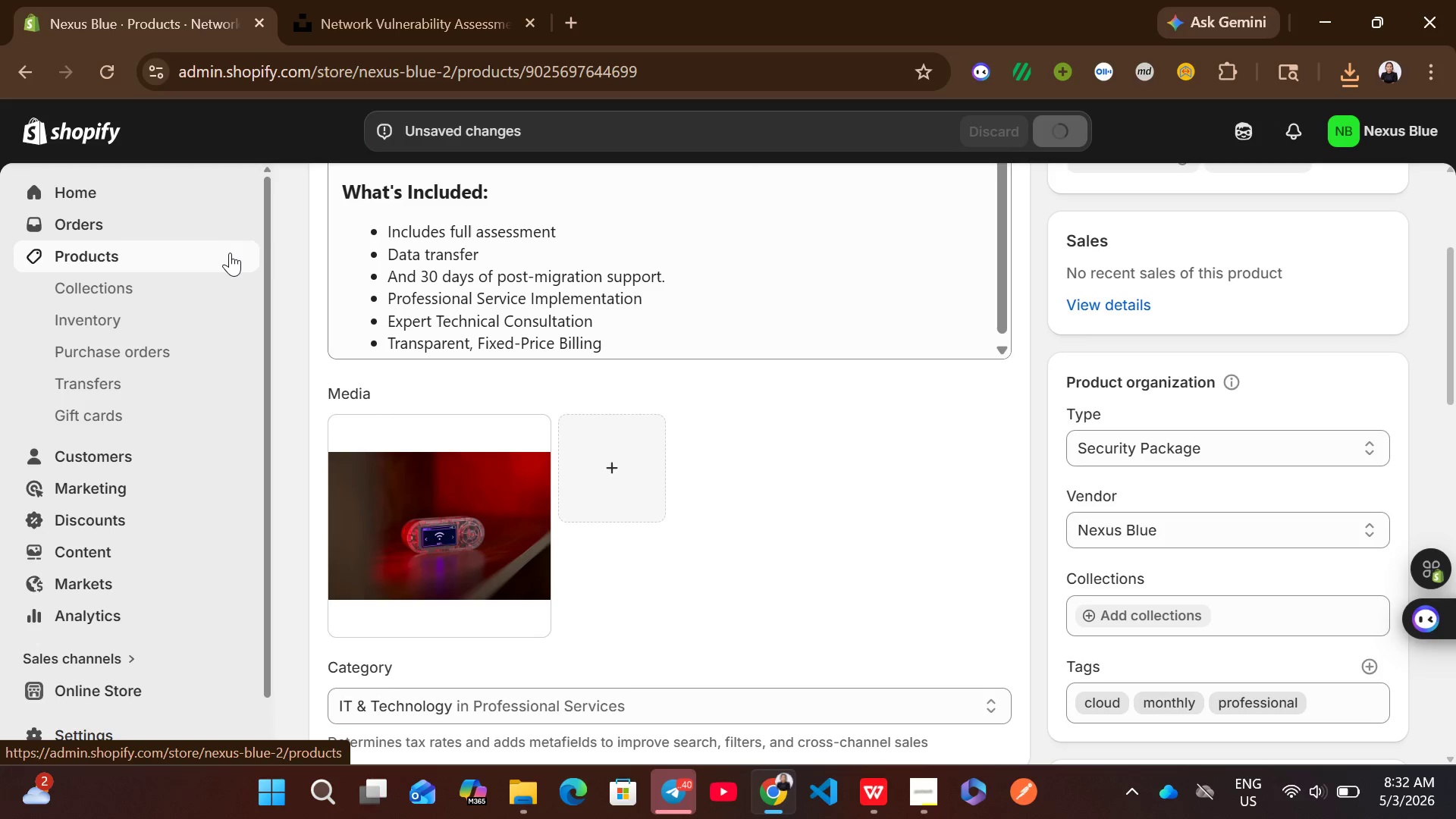 
wait(6.42)
 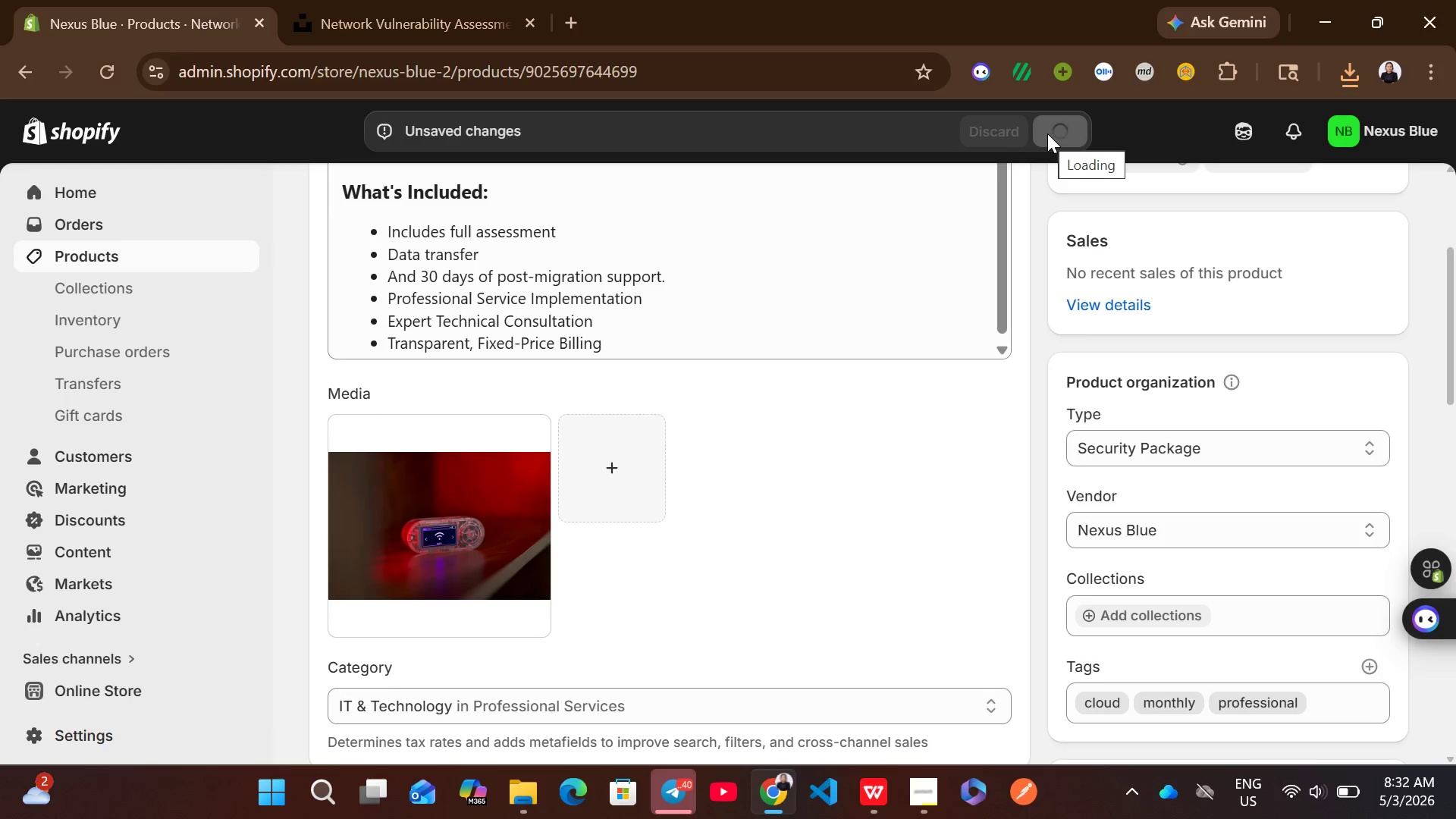 
left_click([230, 253])
 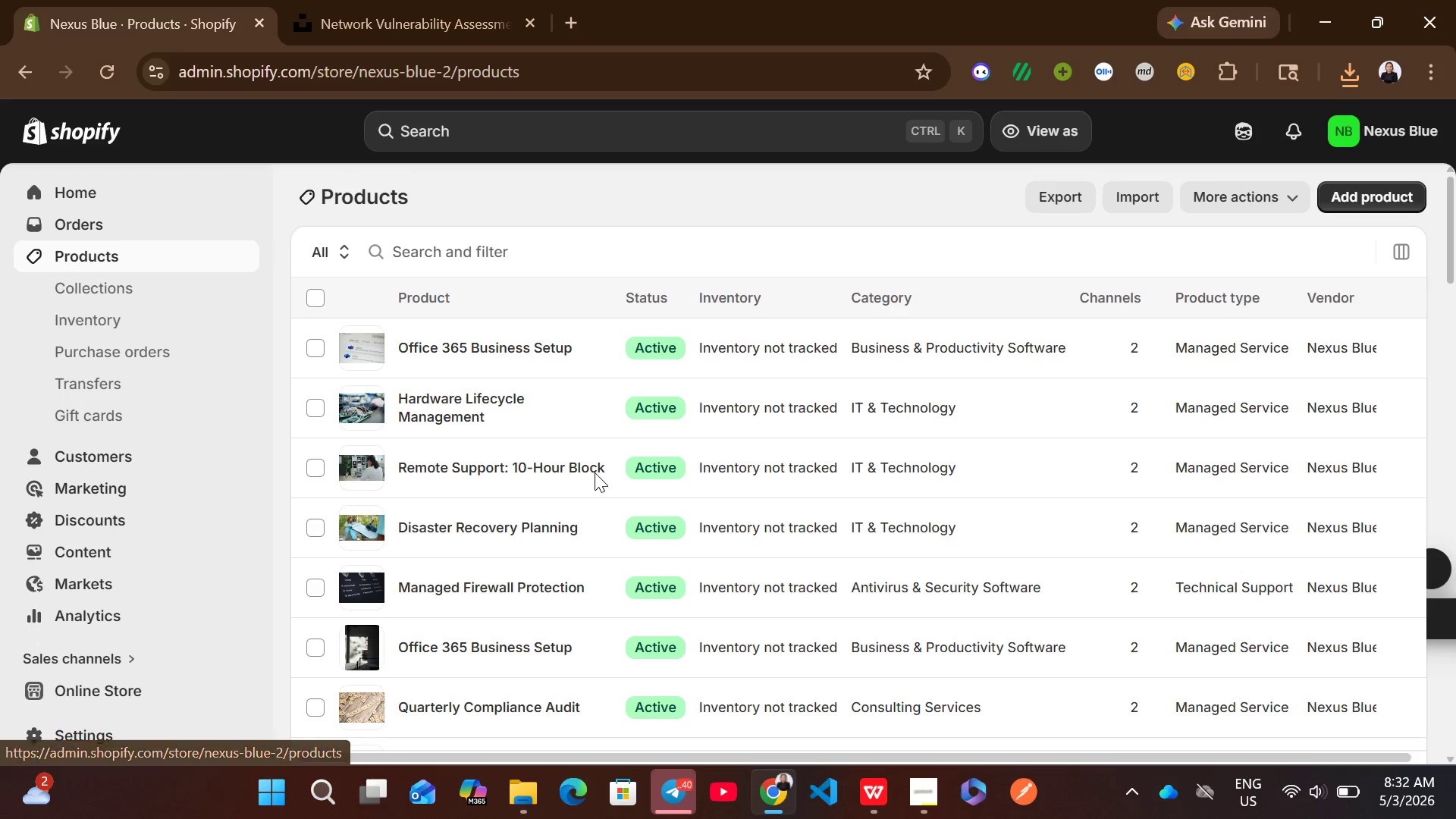 
wait(8.03)
 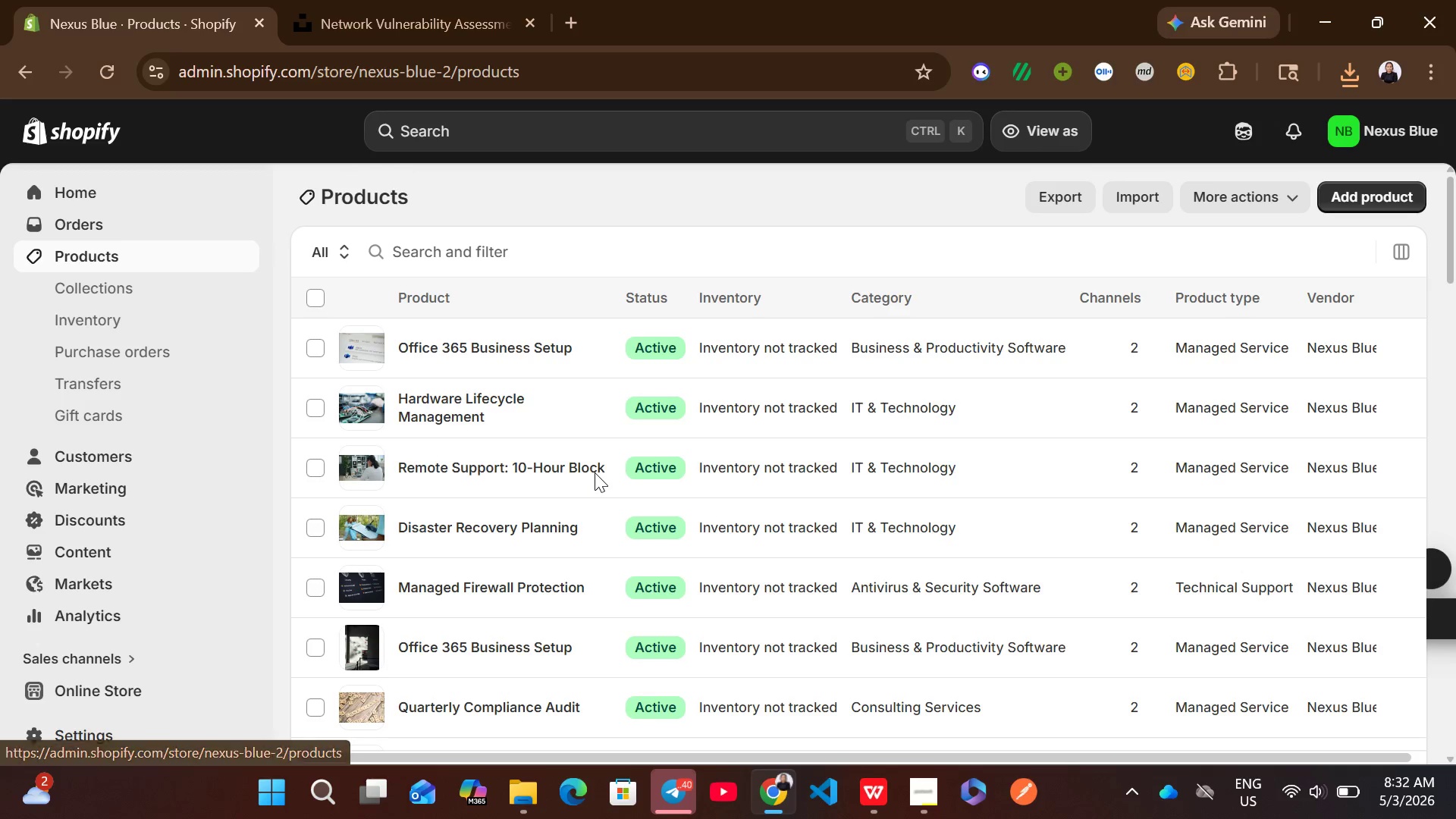 
left_click([727, 560])
 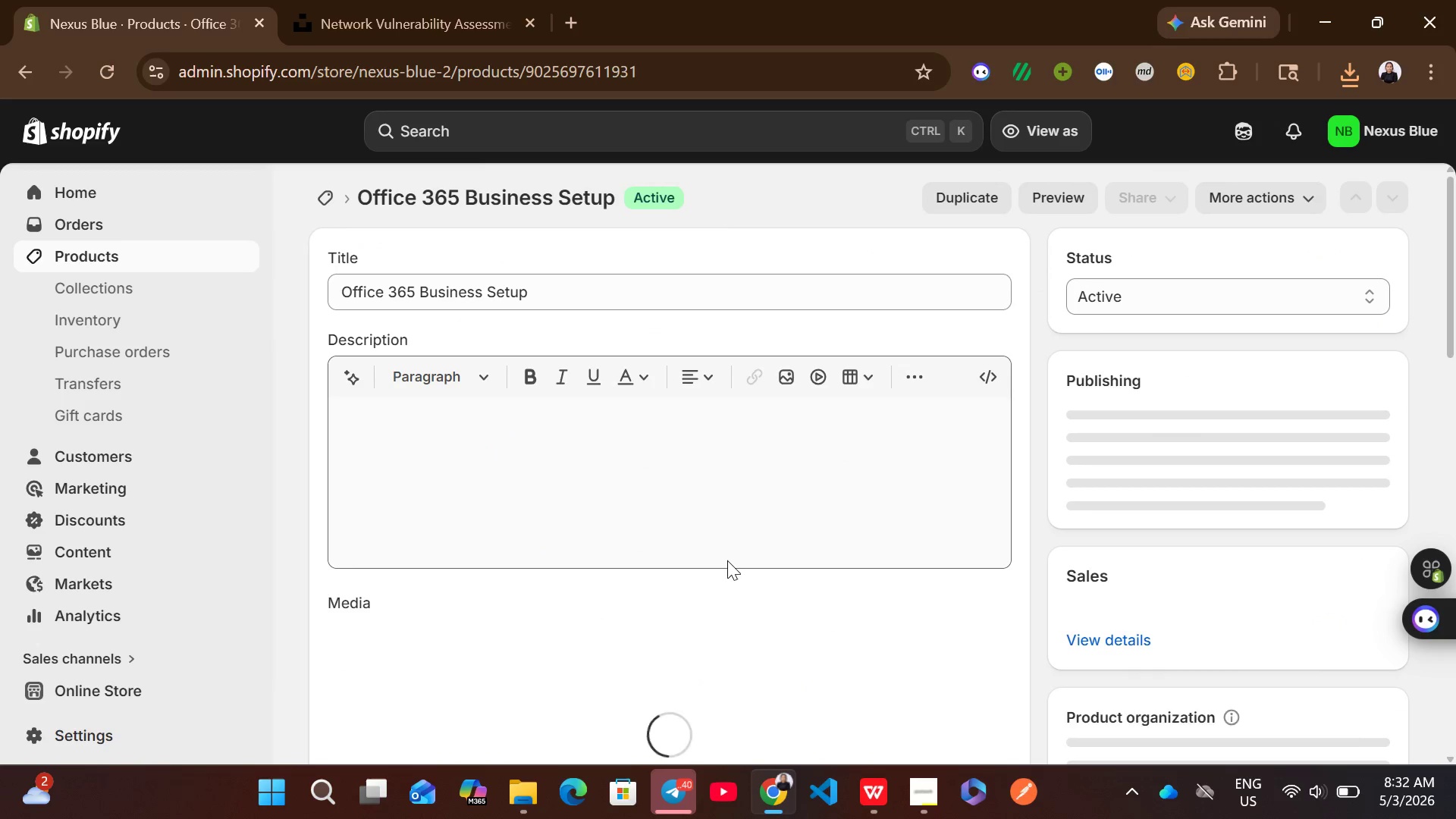 
left_click([726, 557])
 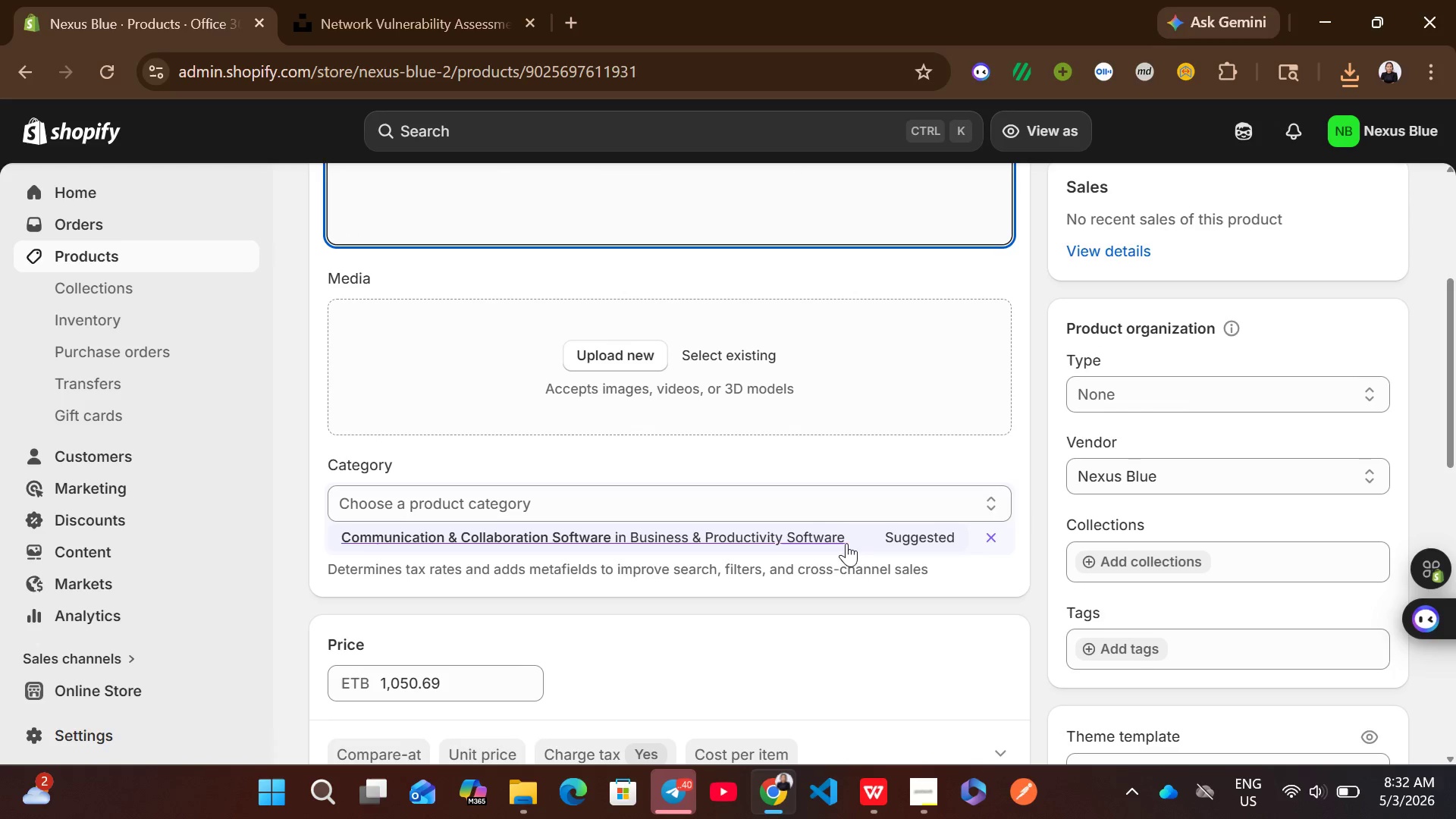 
left_click([792, 538])
 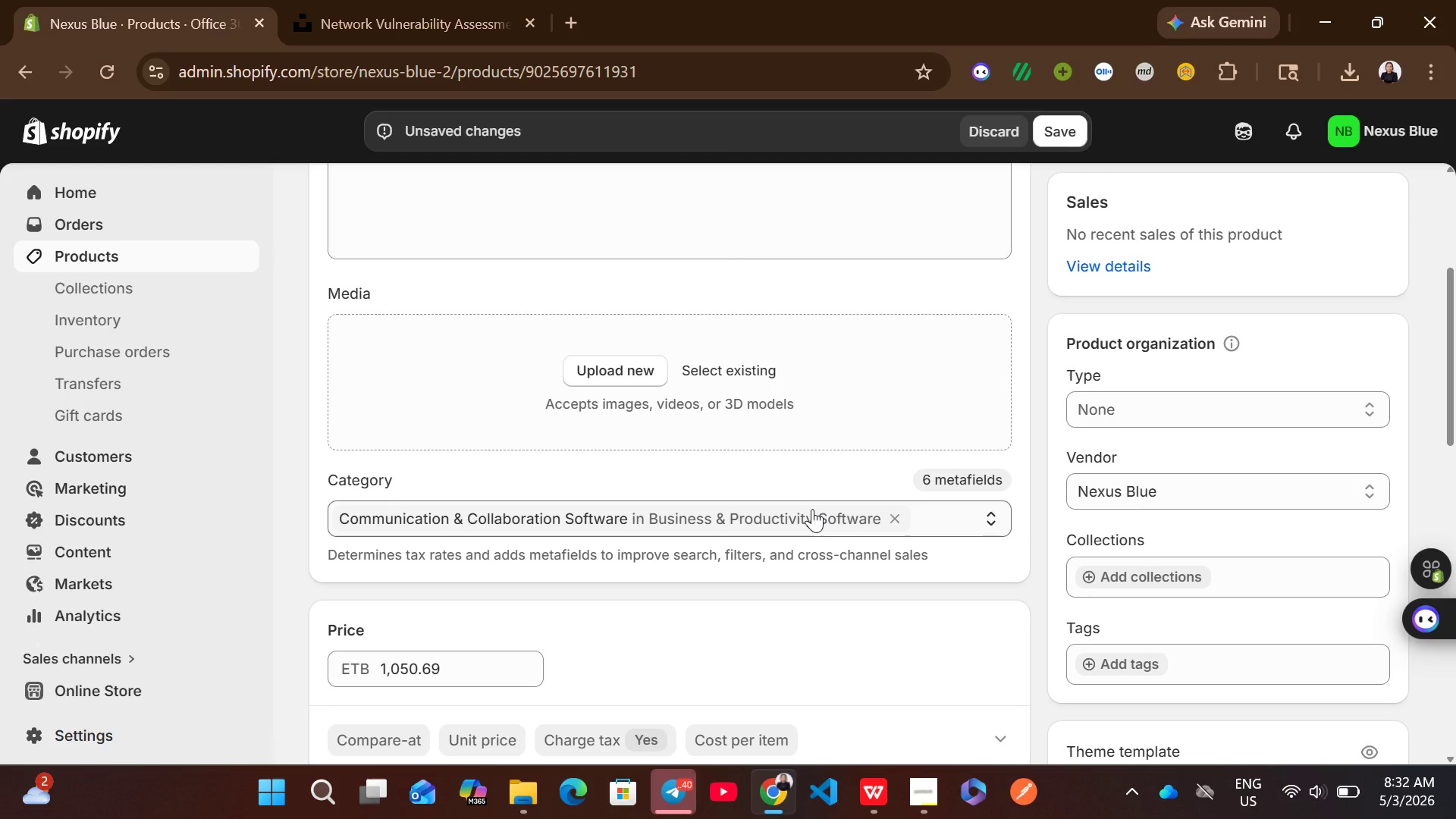 
wait(9.92)
 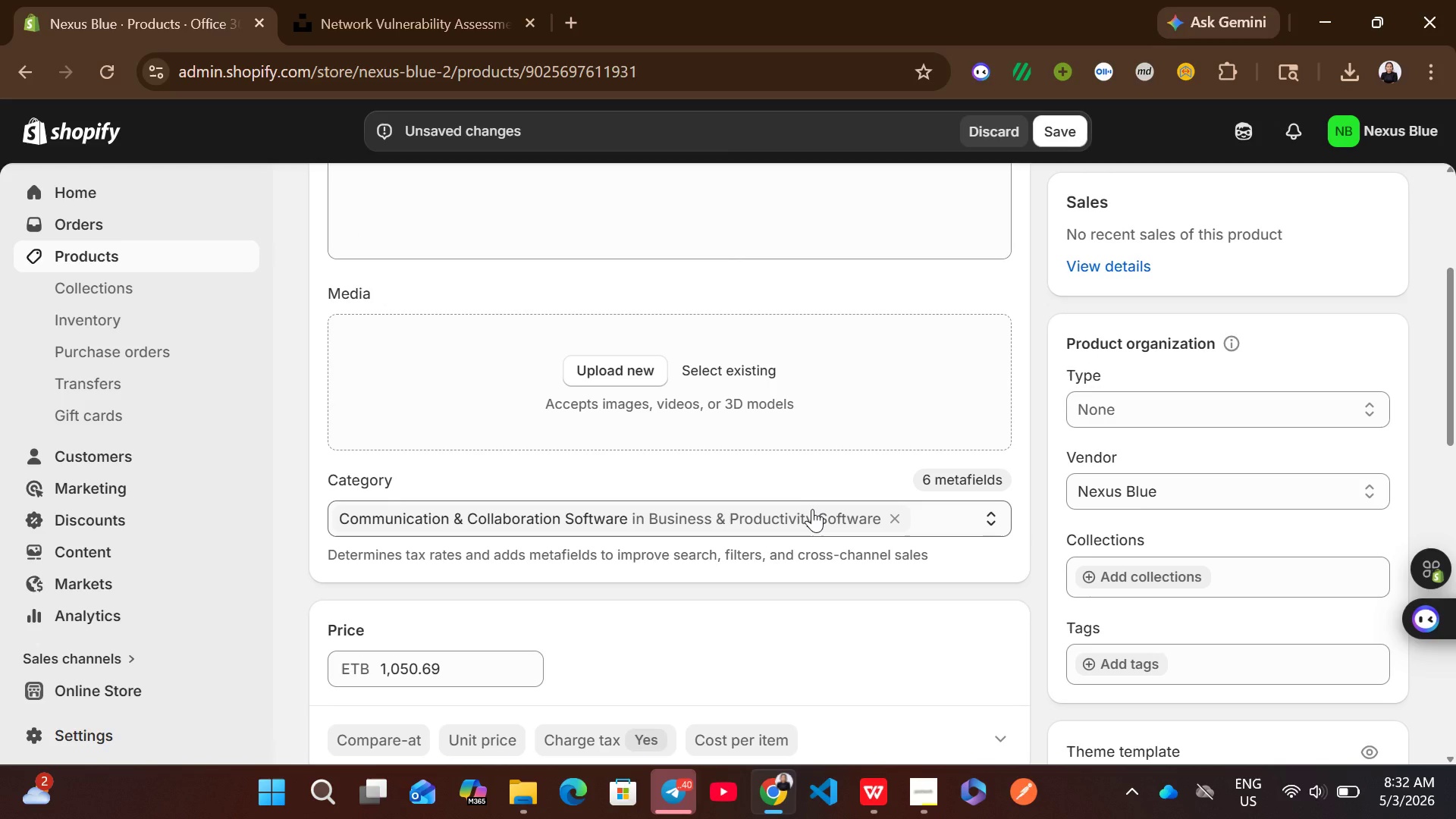 
left_click([1124, 375])
 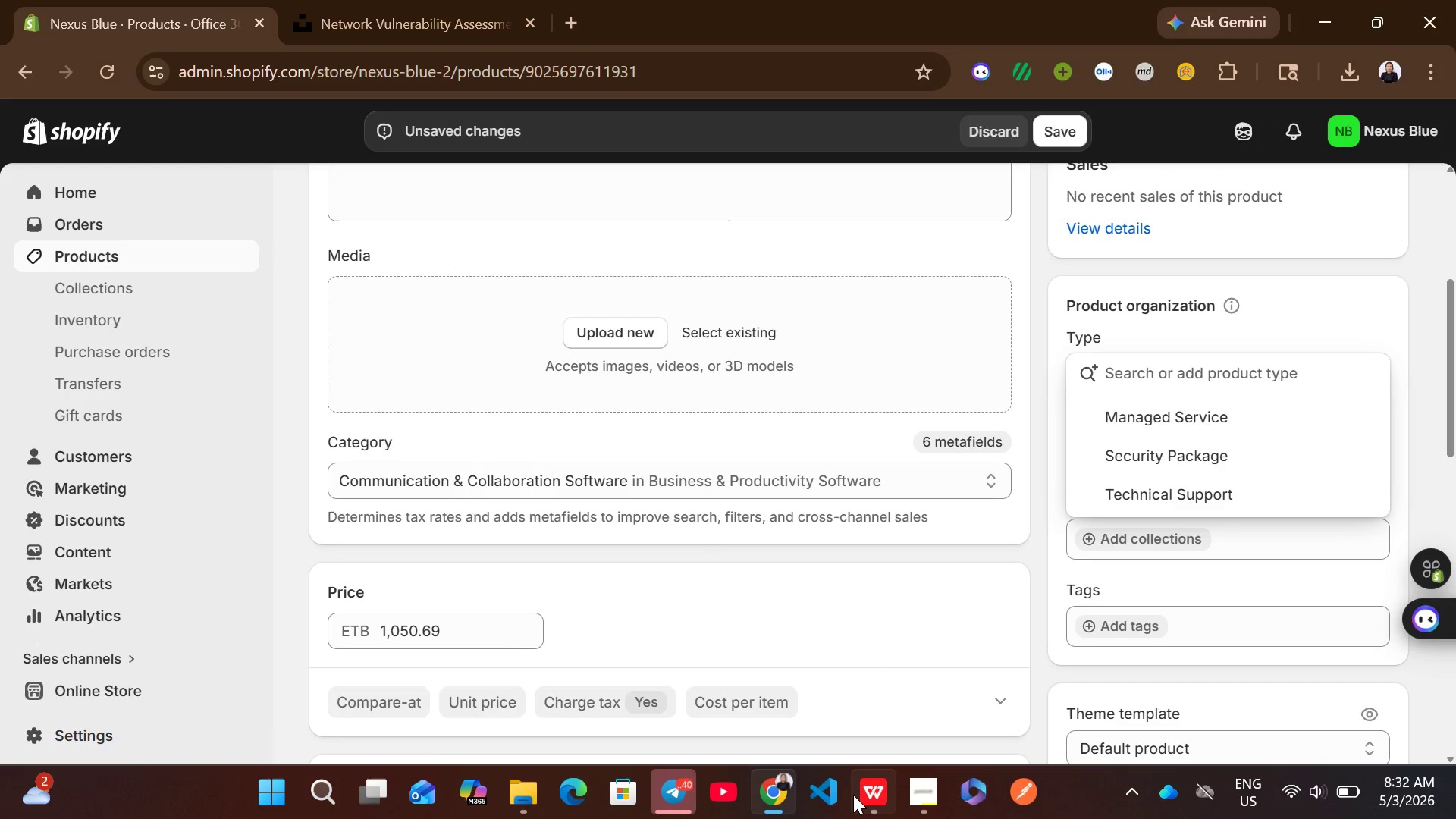 
left_click([853, 795])
 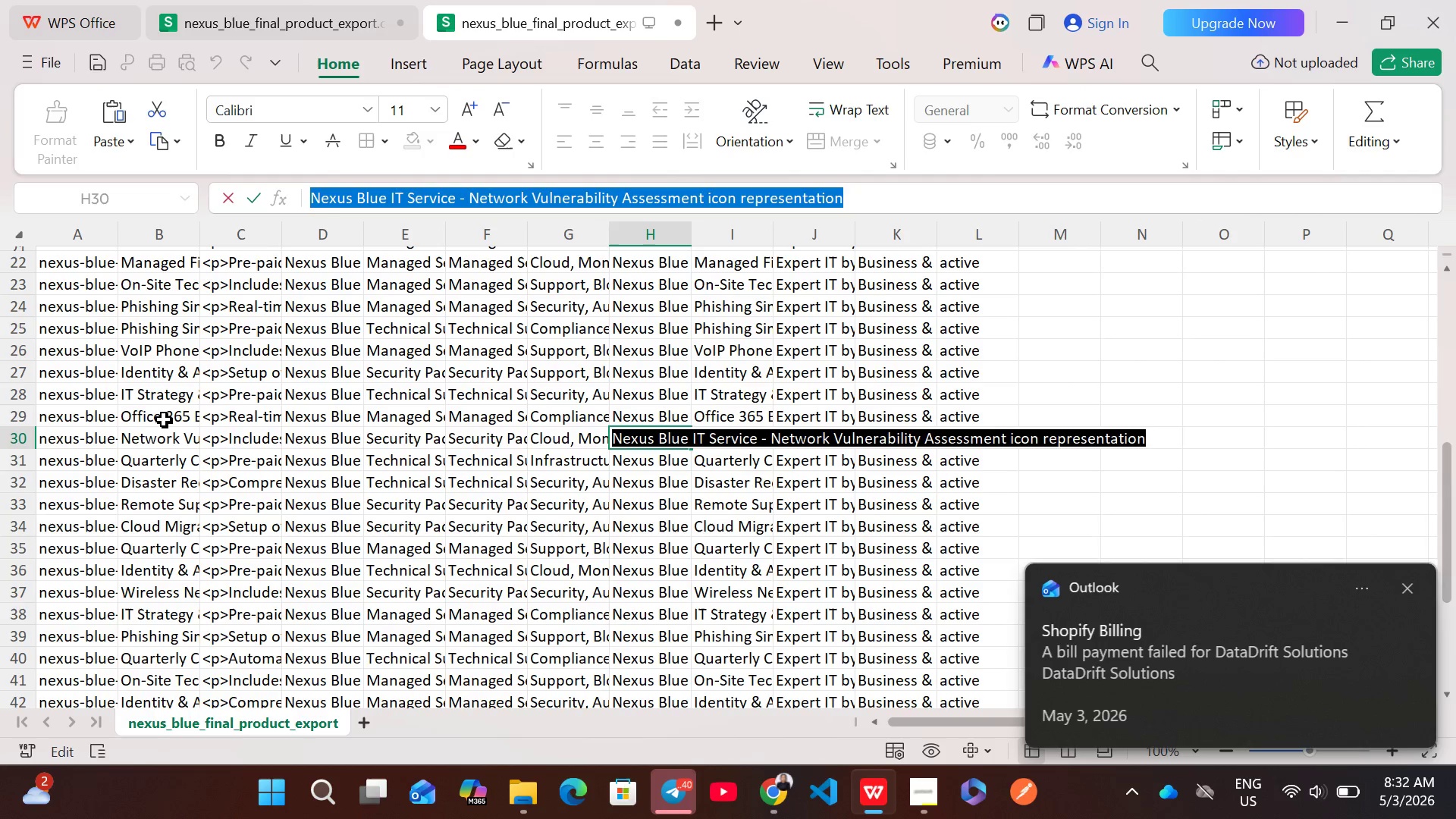 
wait(6.38)
 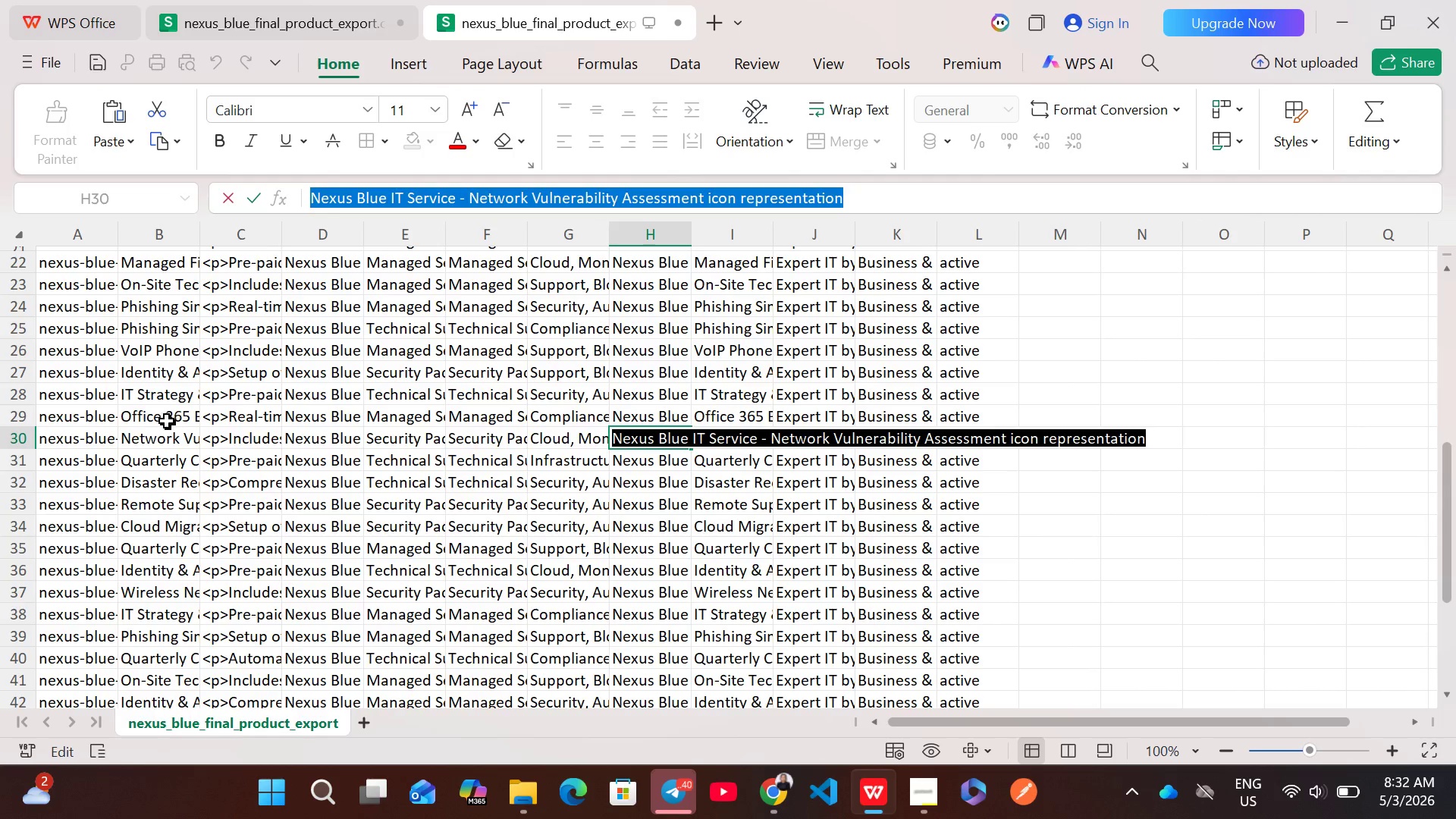 
double_click([234, 412])
 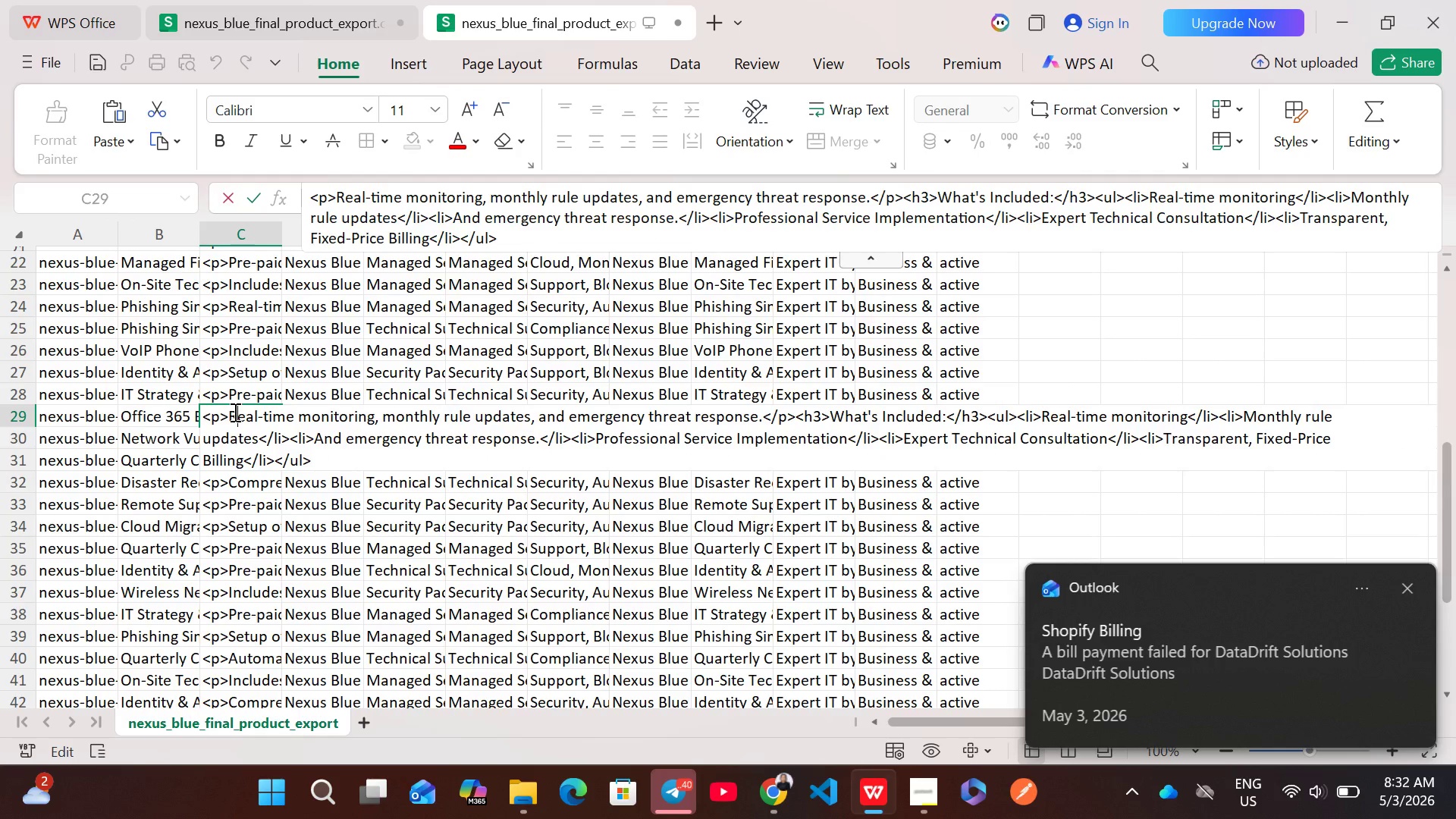 
key(Control+A)
 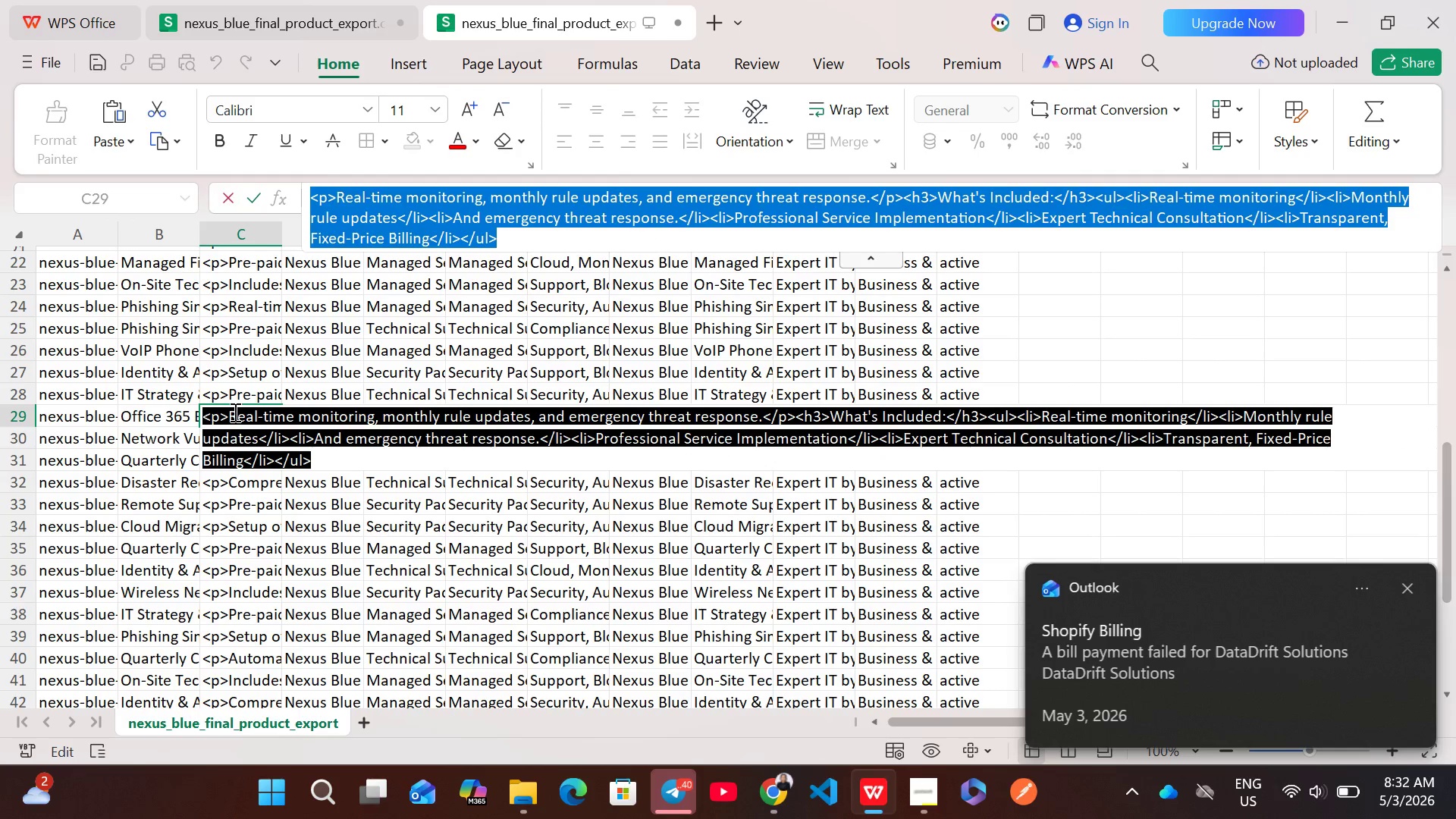 
key(Control+C)
 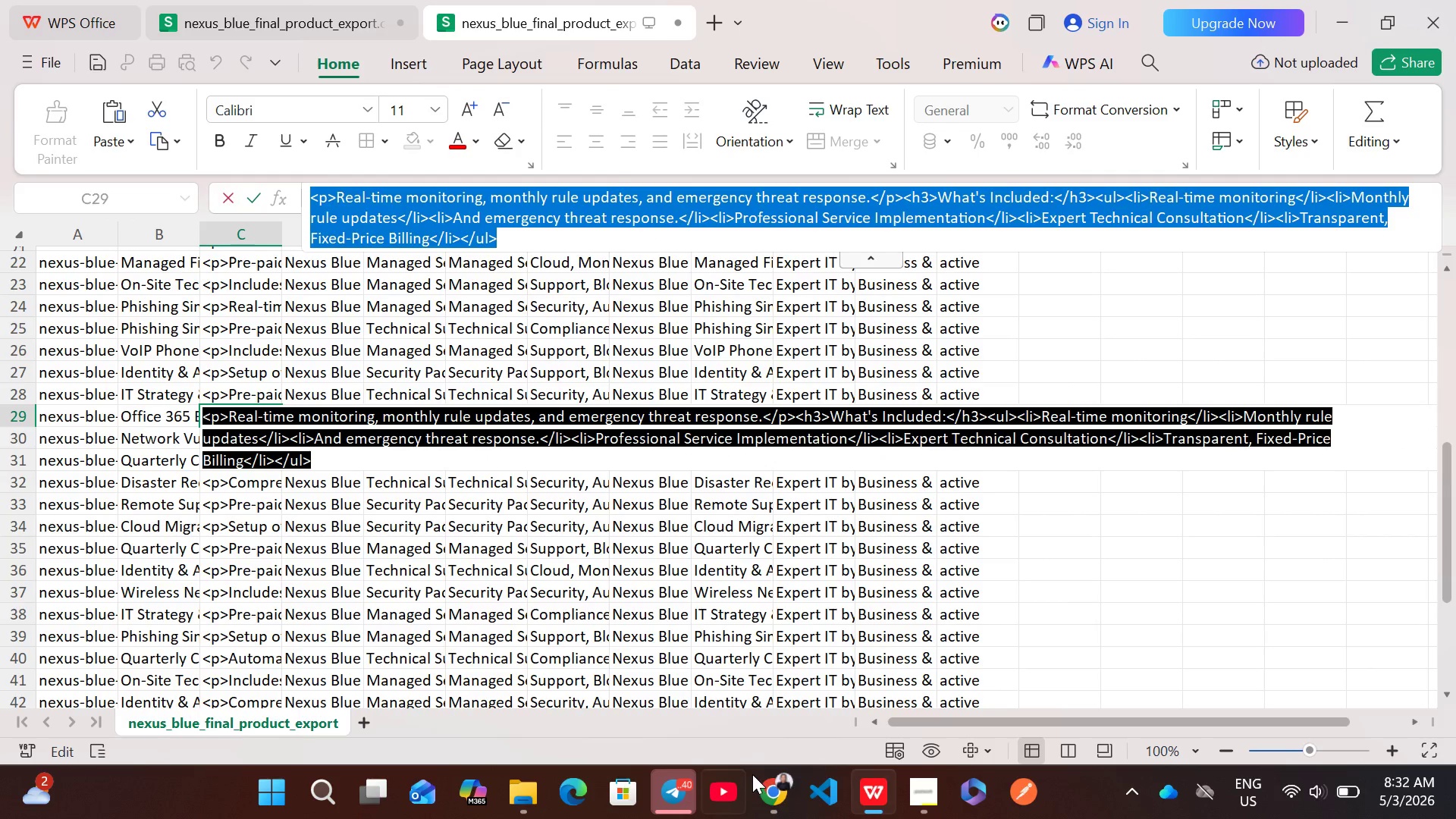 
left_click([777, 783])
 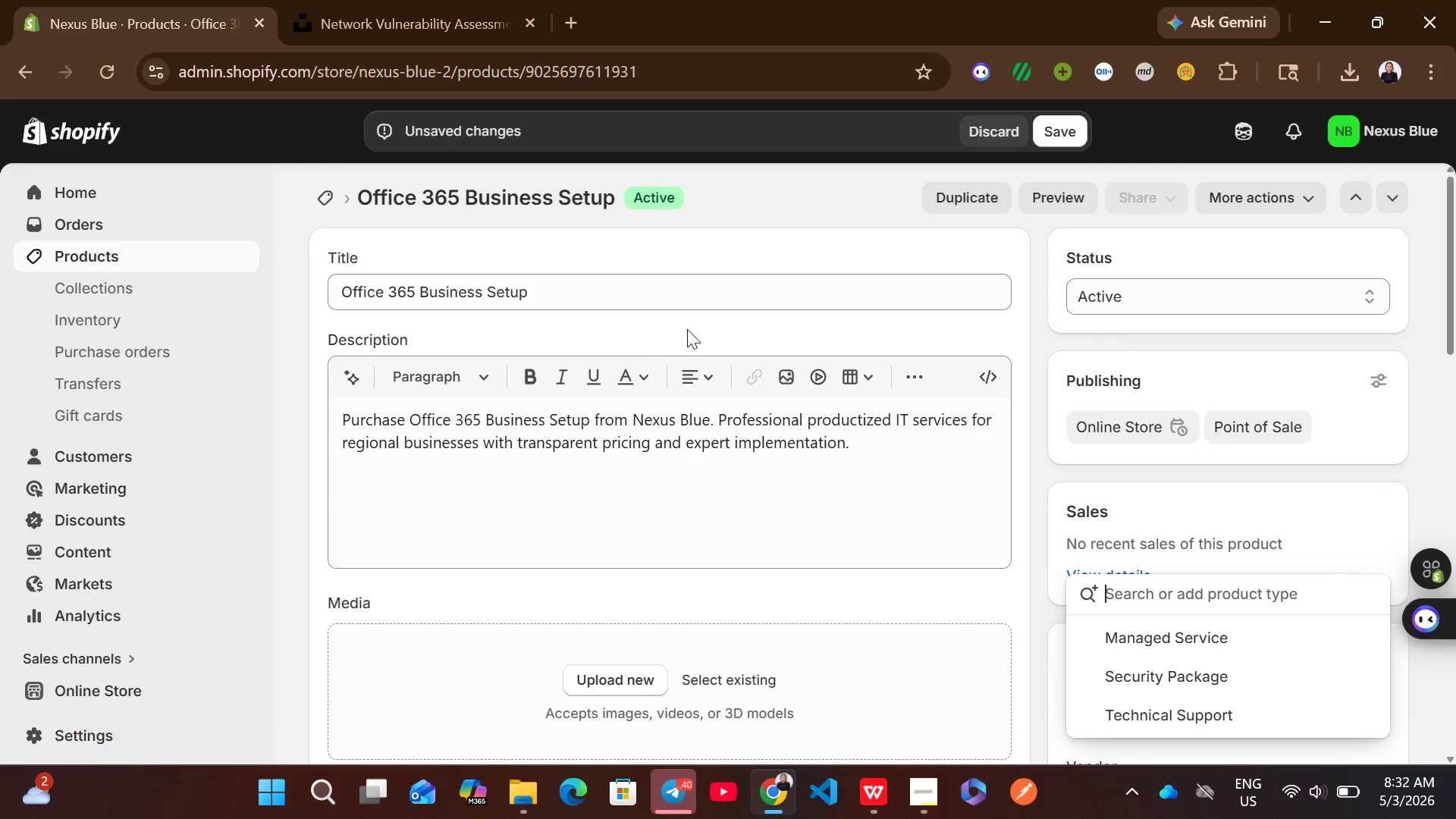 
left_click([630, 421])
 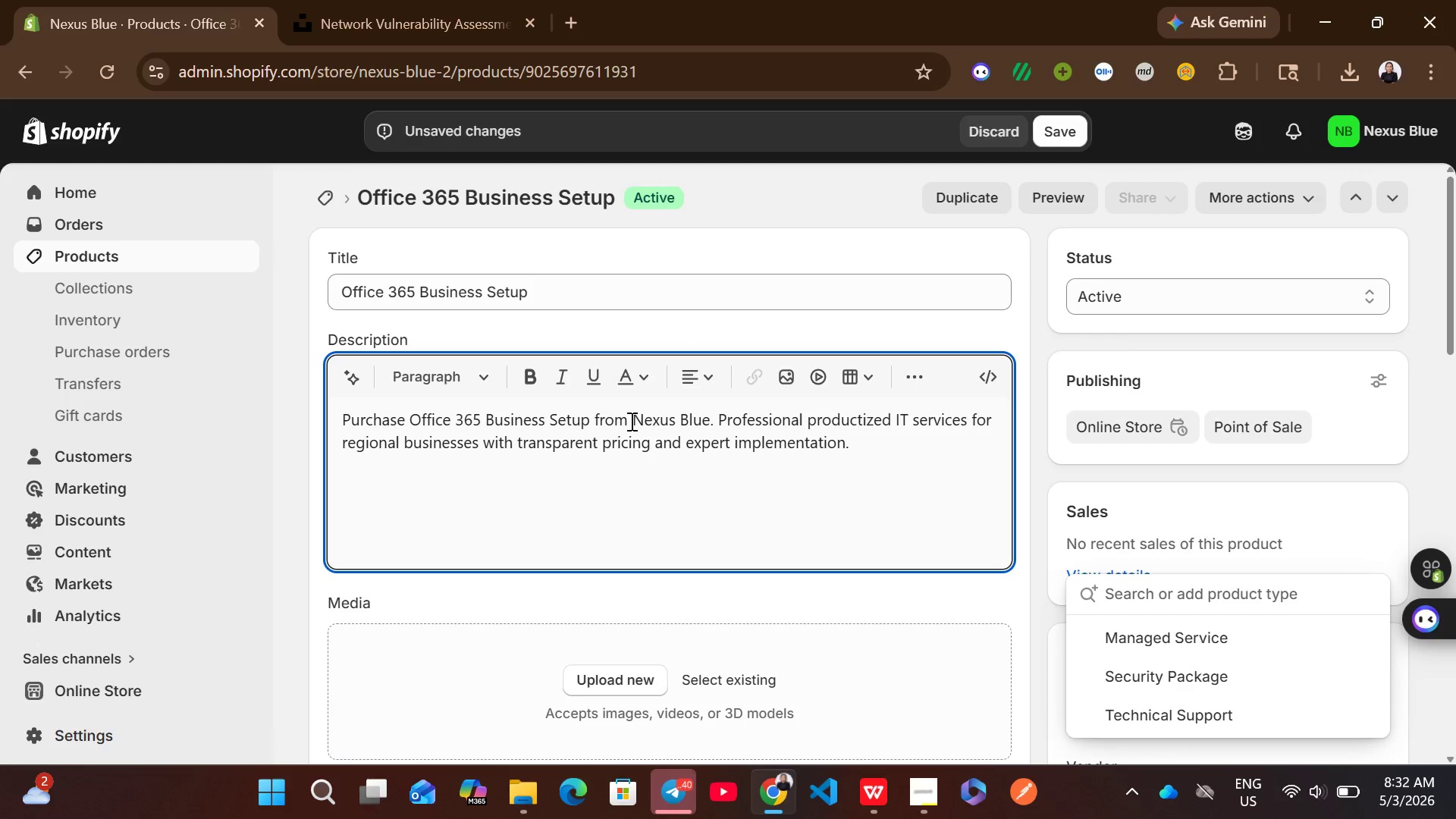 
key(Control+A)
 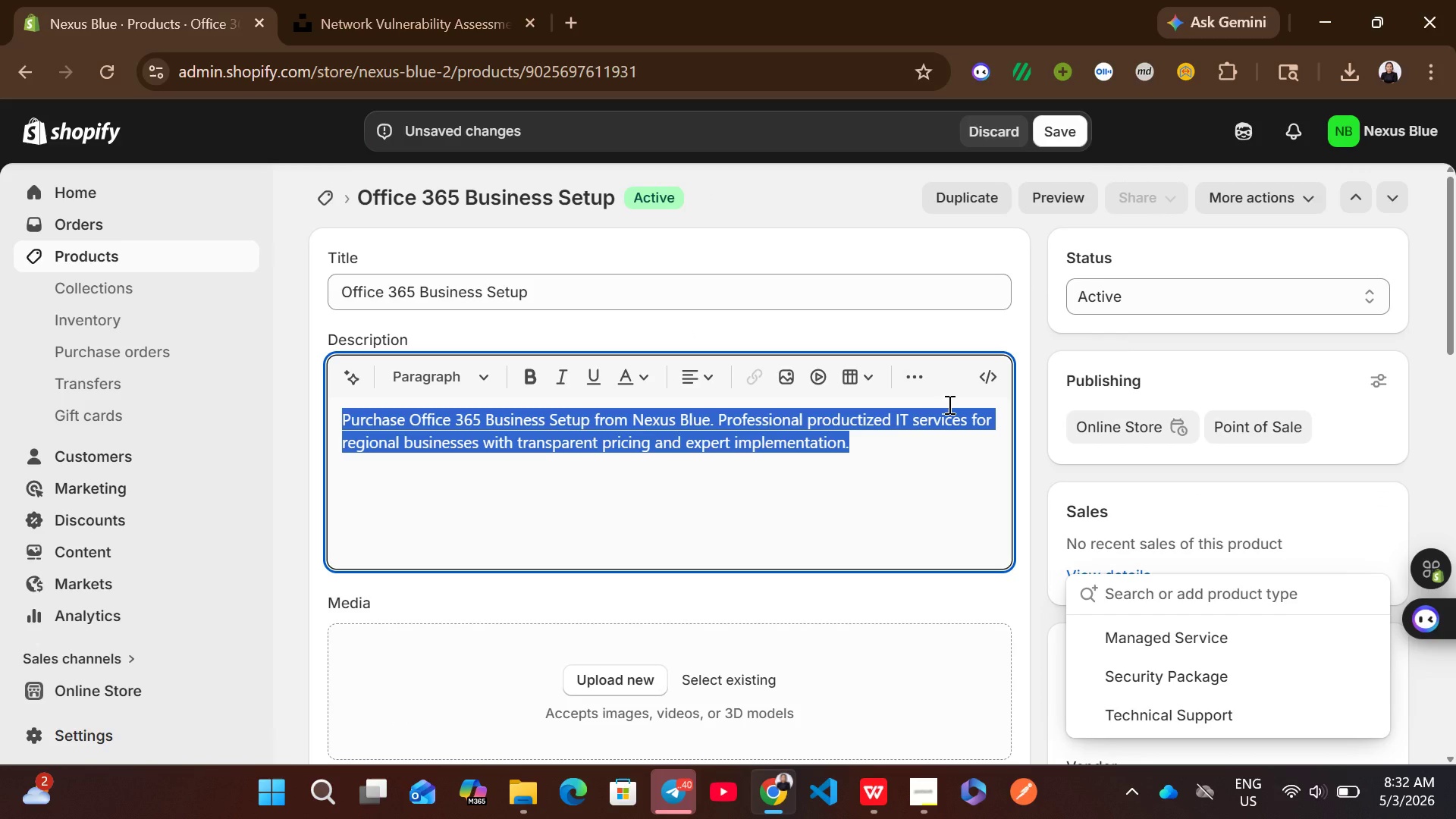 
key(Backspace)
 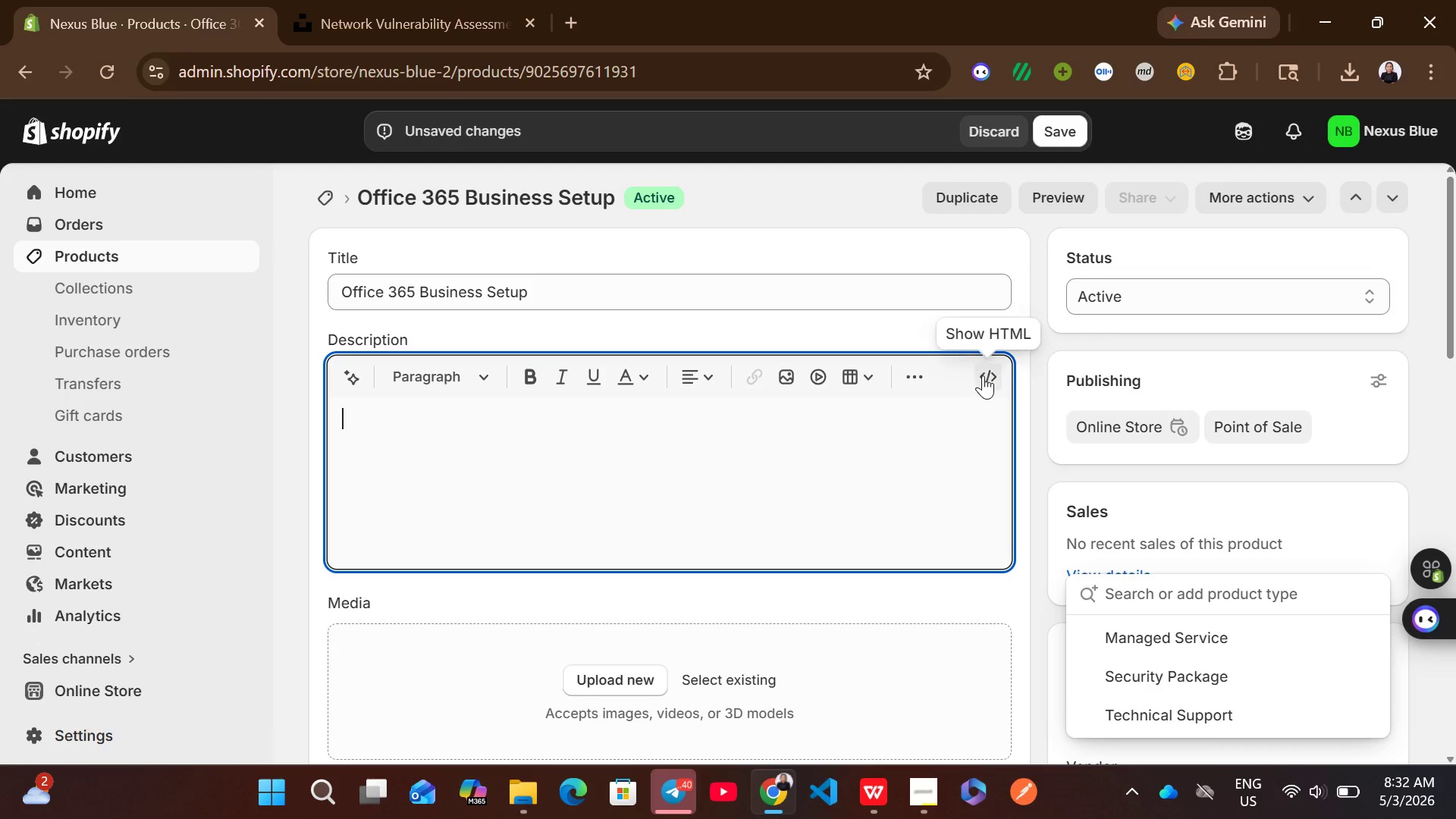 
left_click([984, 375])
 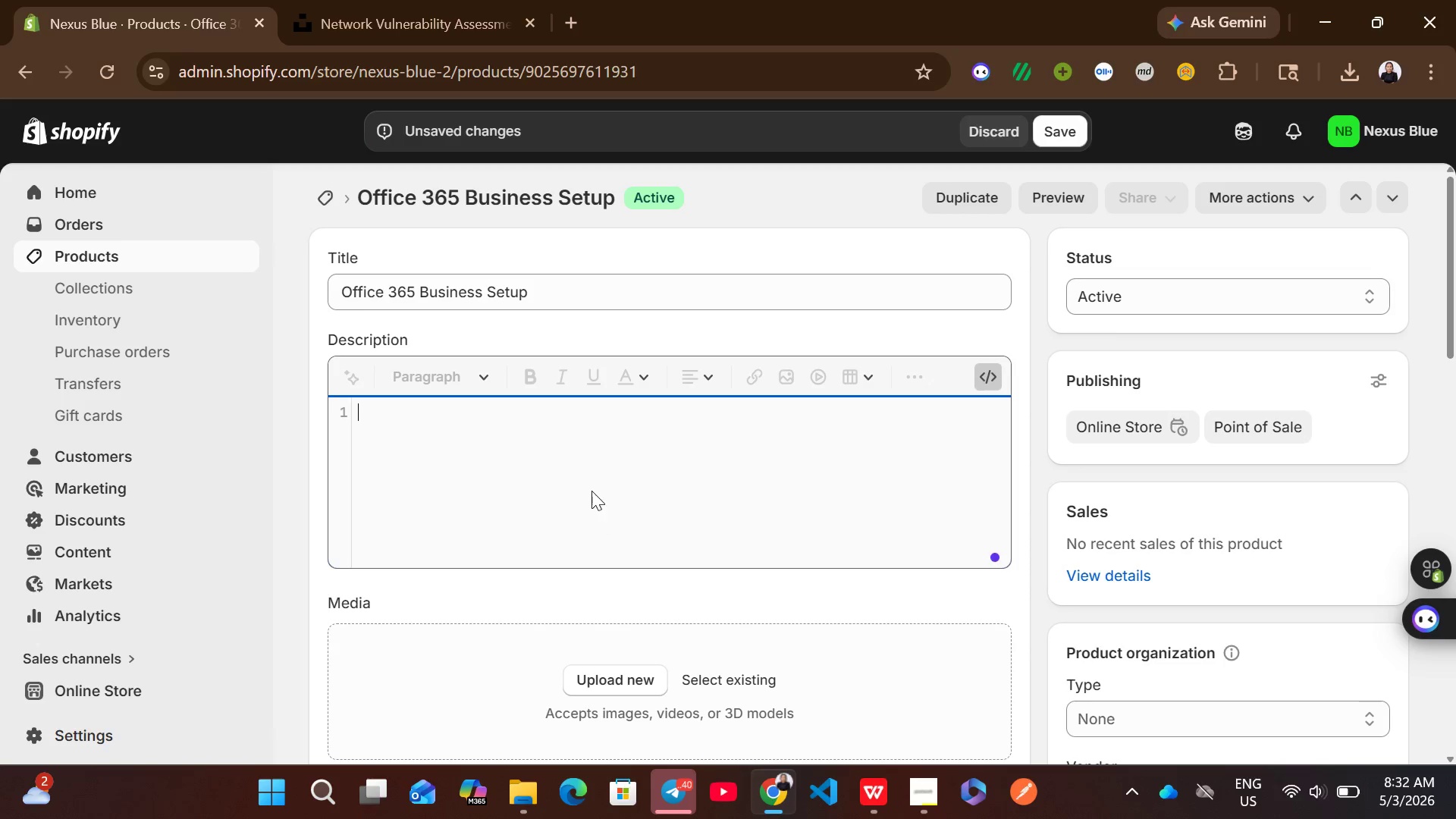 
left_click([590, 483])
 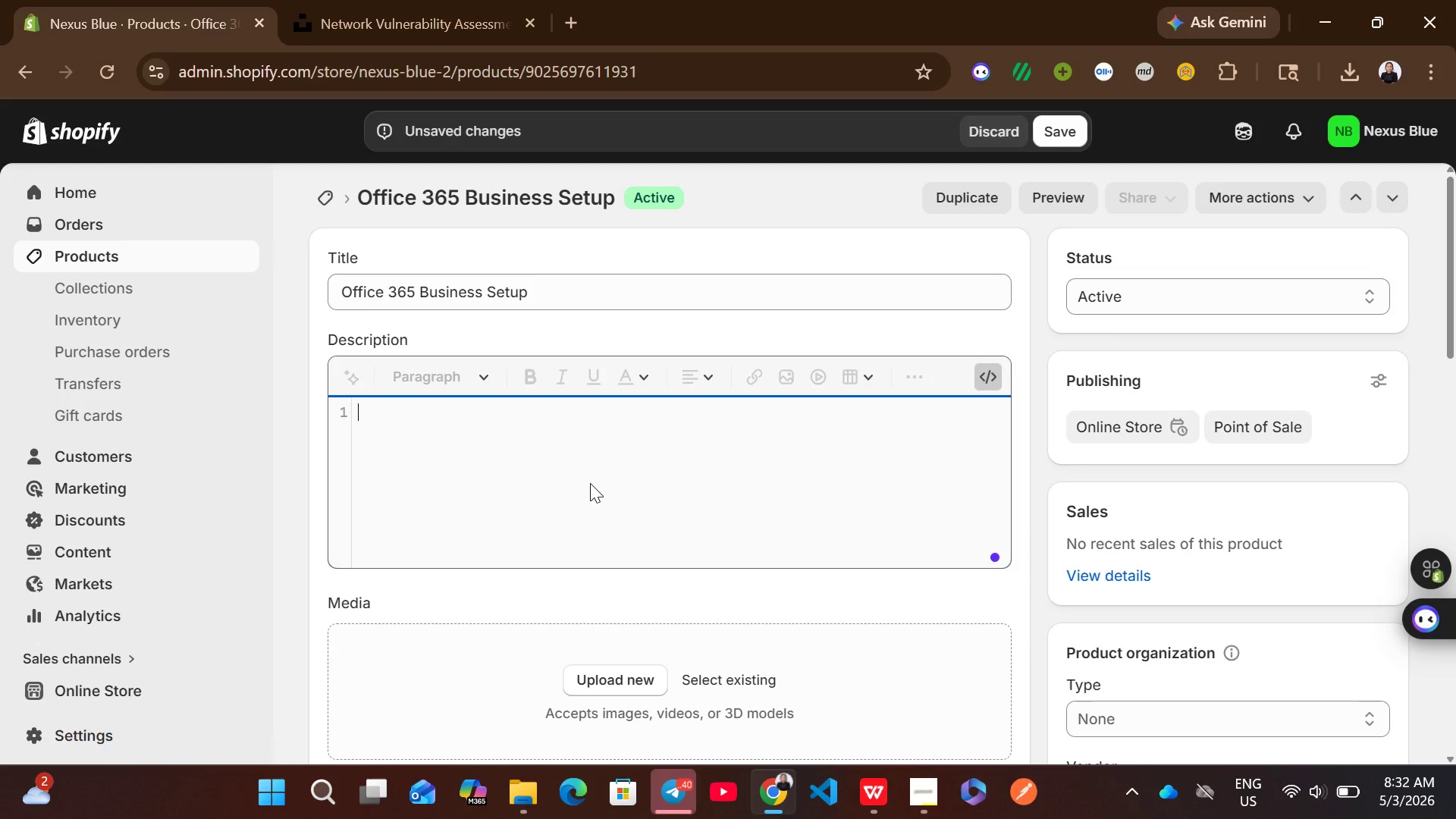 
key(Control+V)
 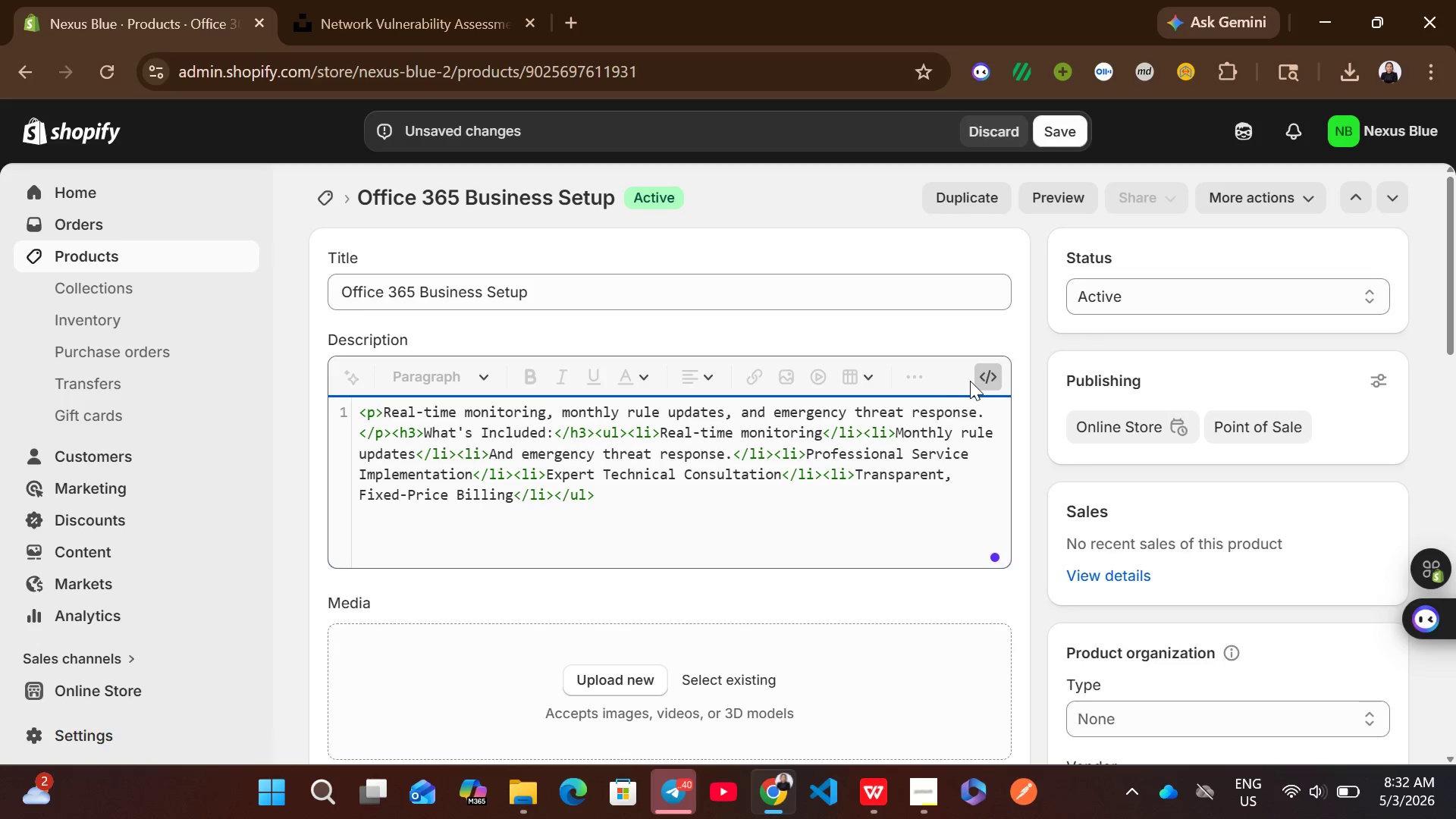 
left_click([986, 381])
 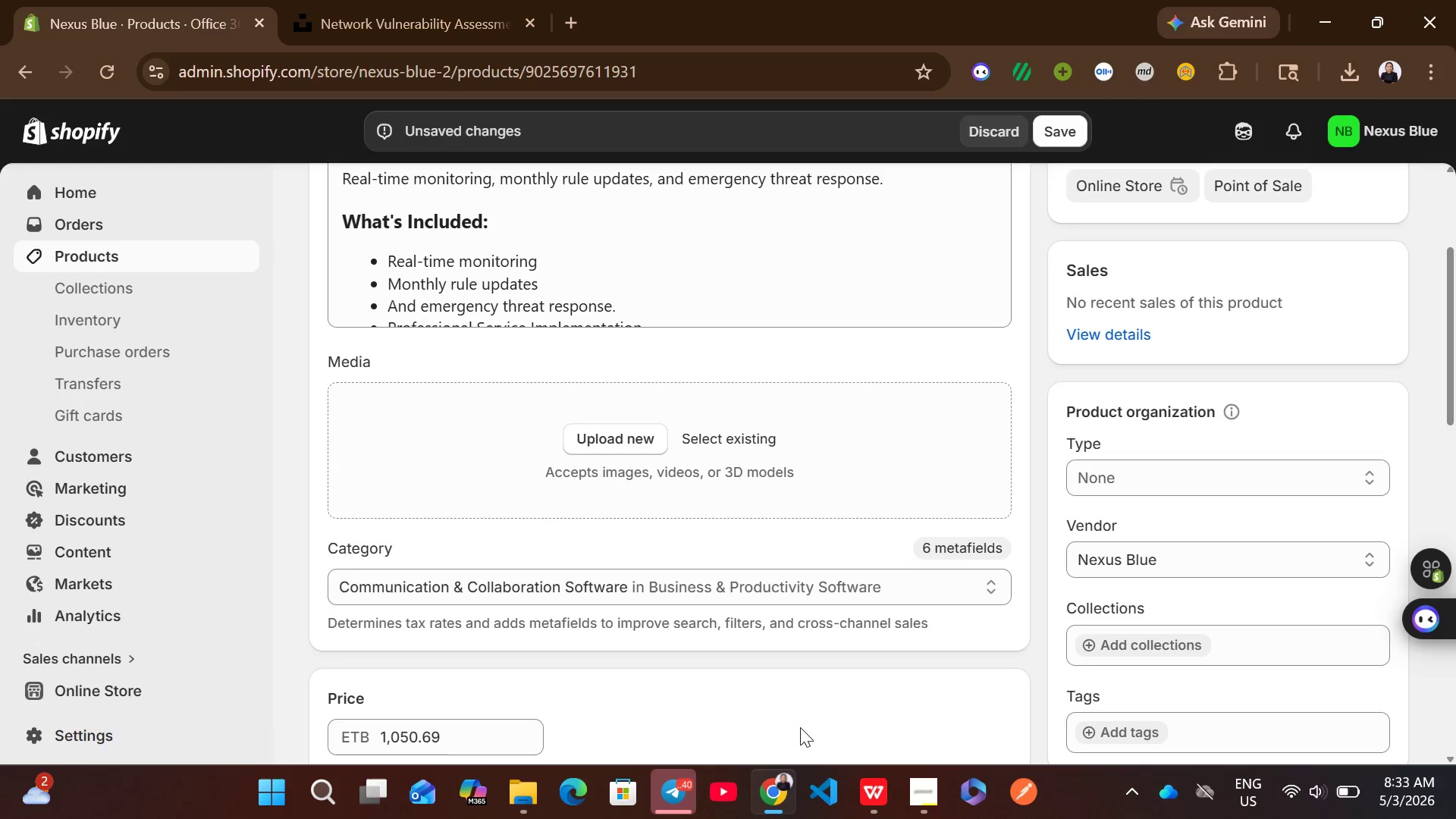 
wait(5.09)
 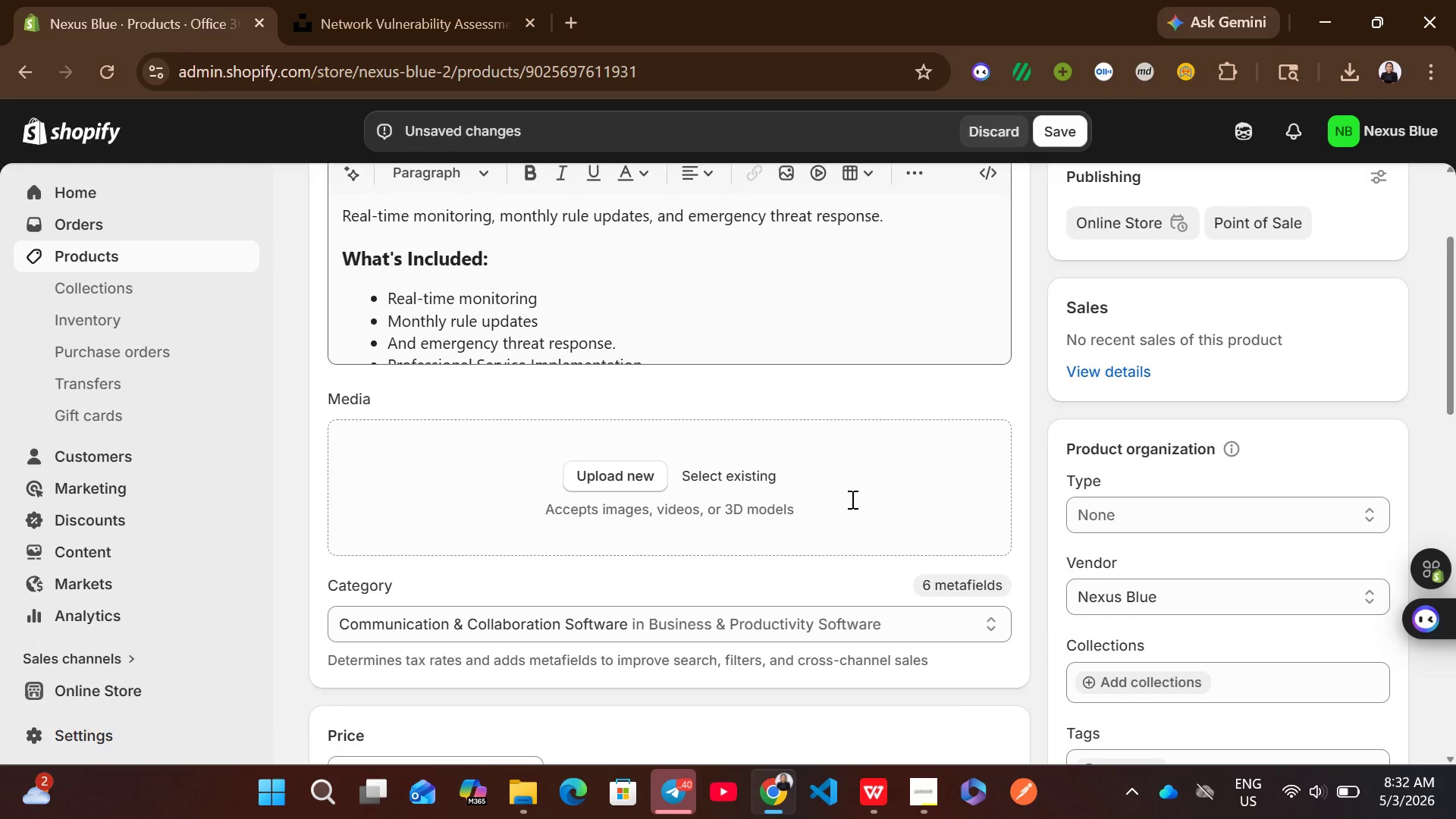 
left_click([869, 797])
 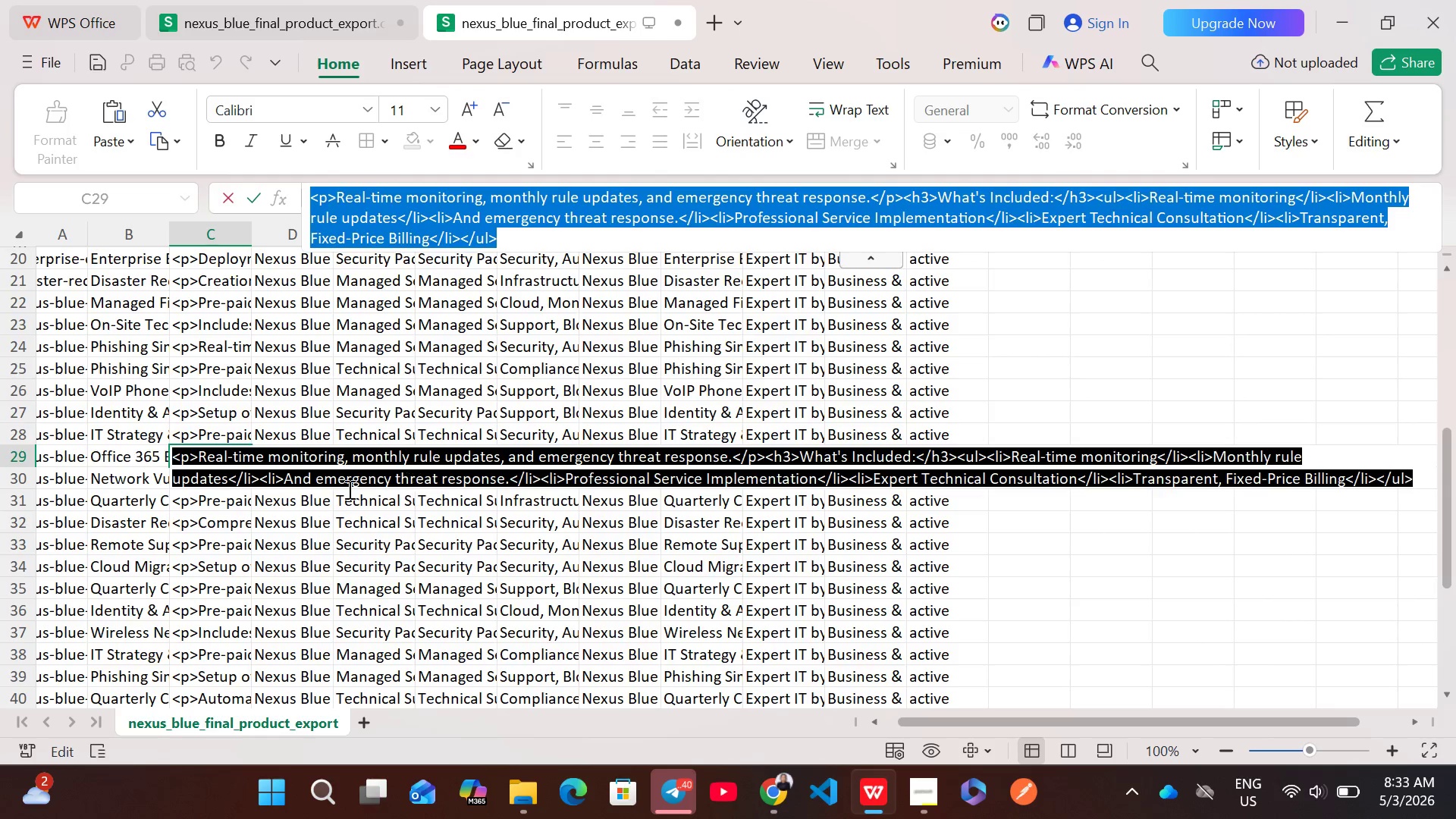 
left_click([141, 465])
 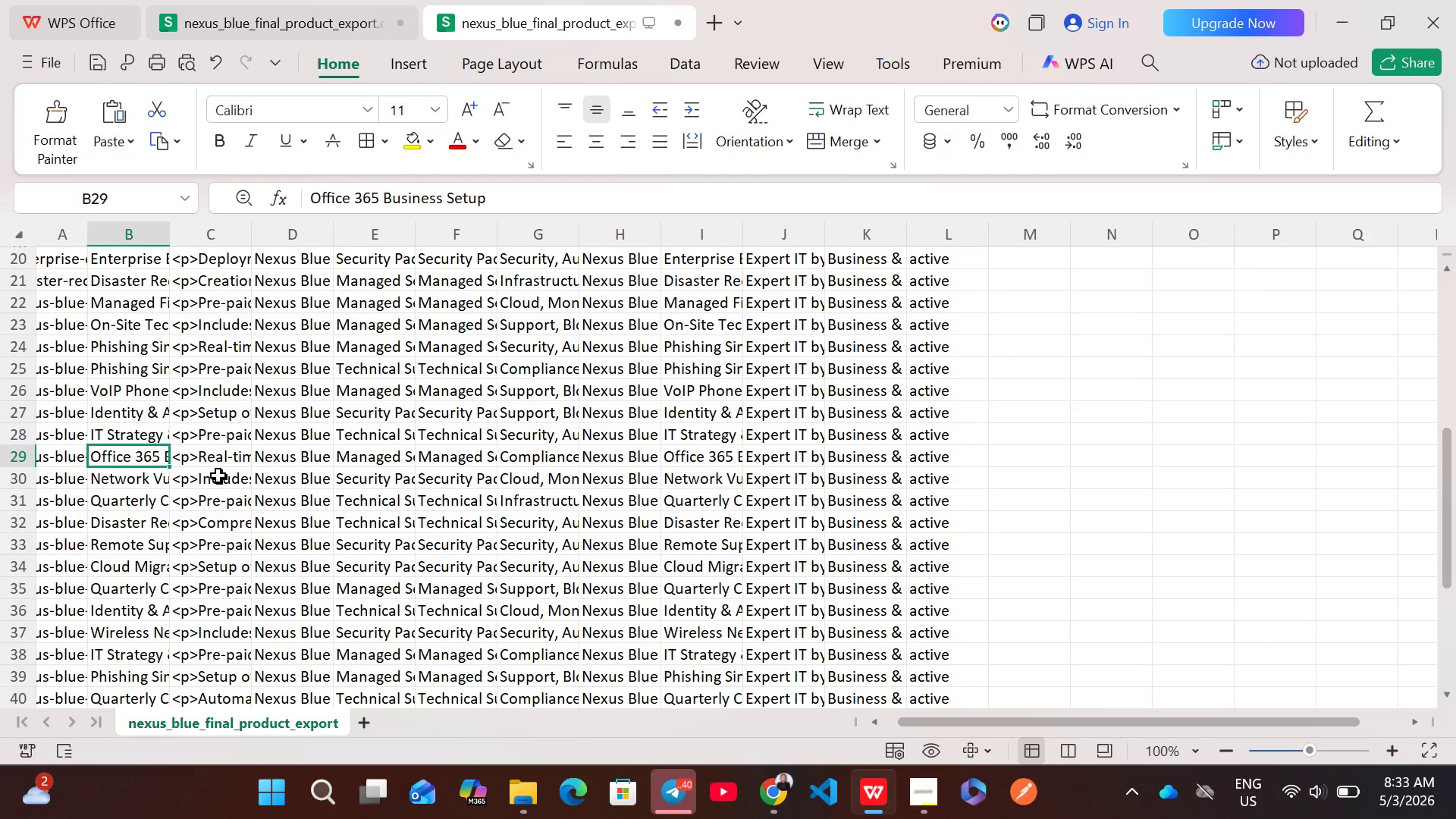 
wait(23.22)
 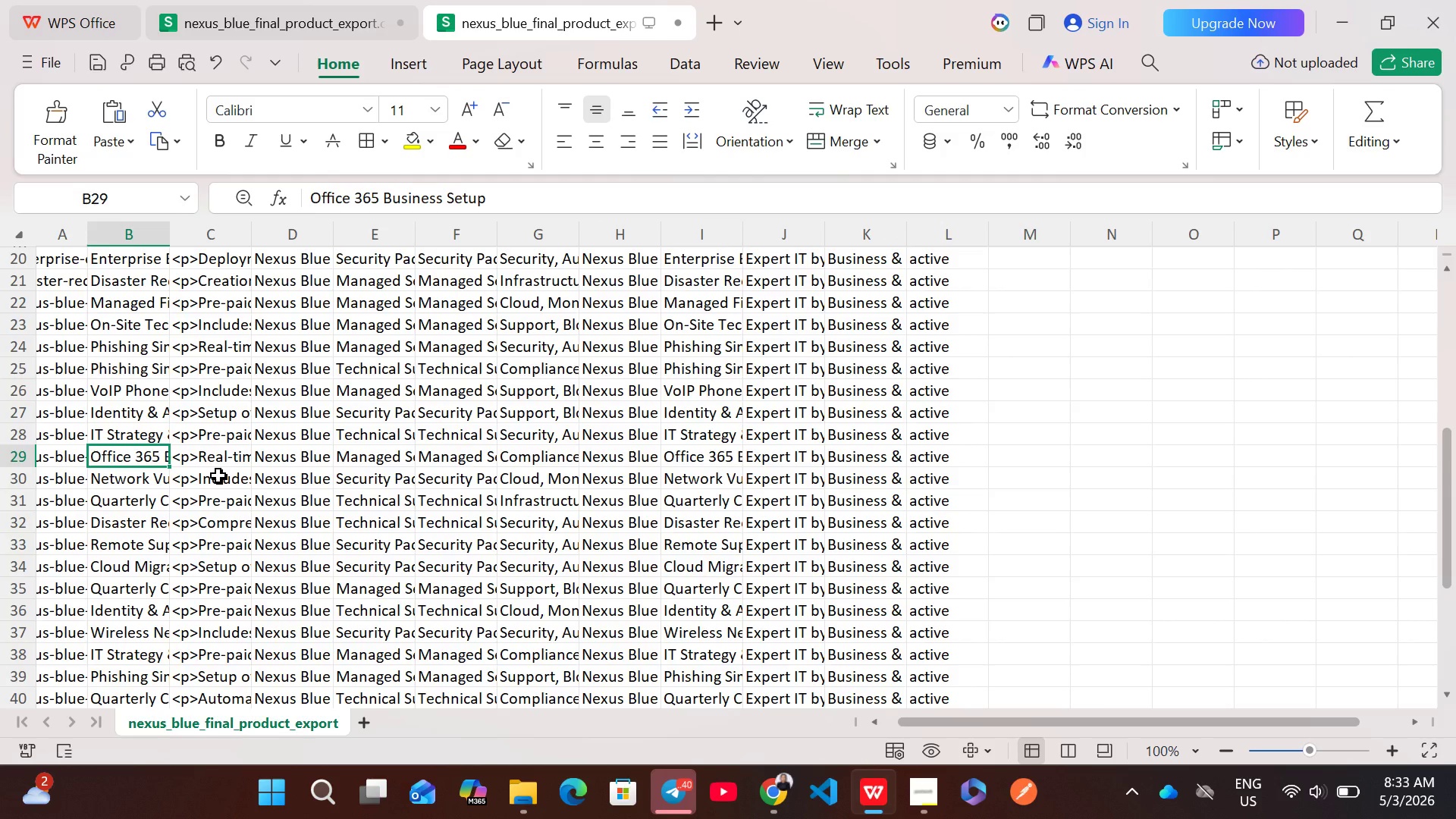 
left_click([212, 456])
 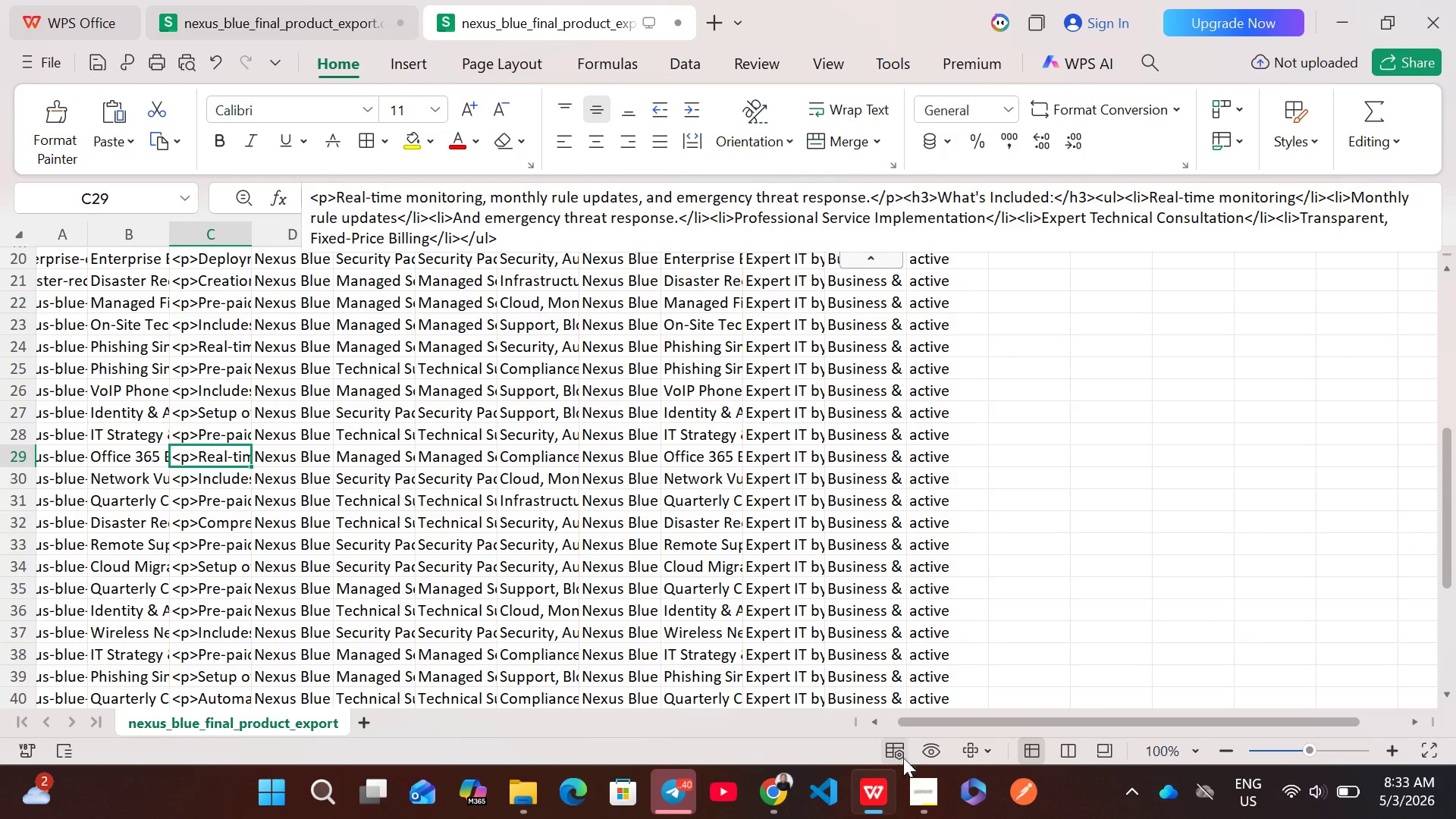 
left_click([882, 780])
 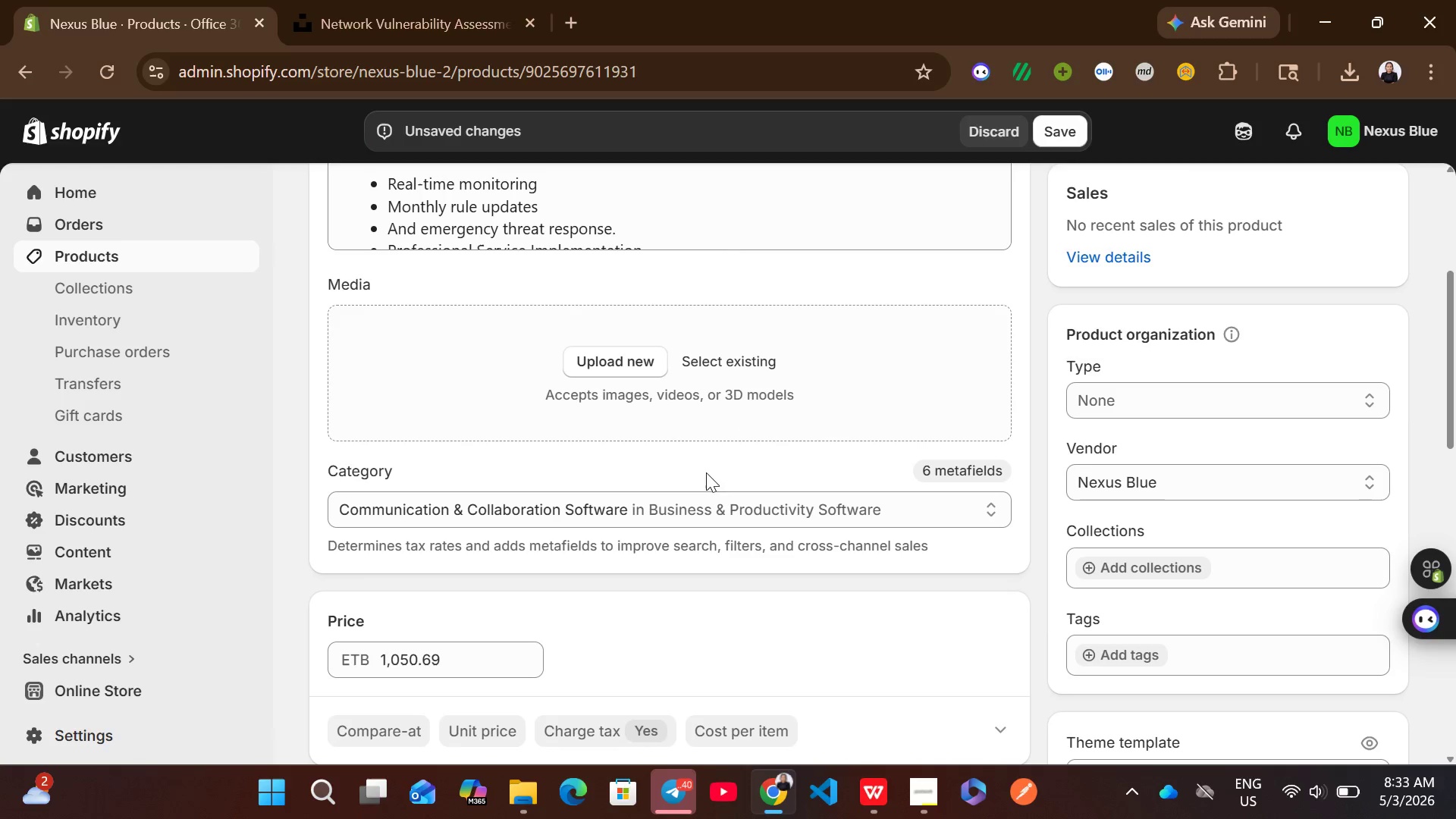 
left_click([879, 774])
 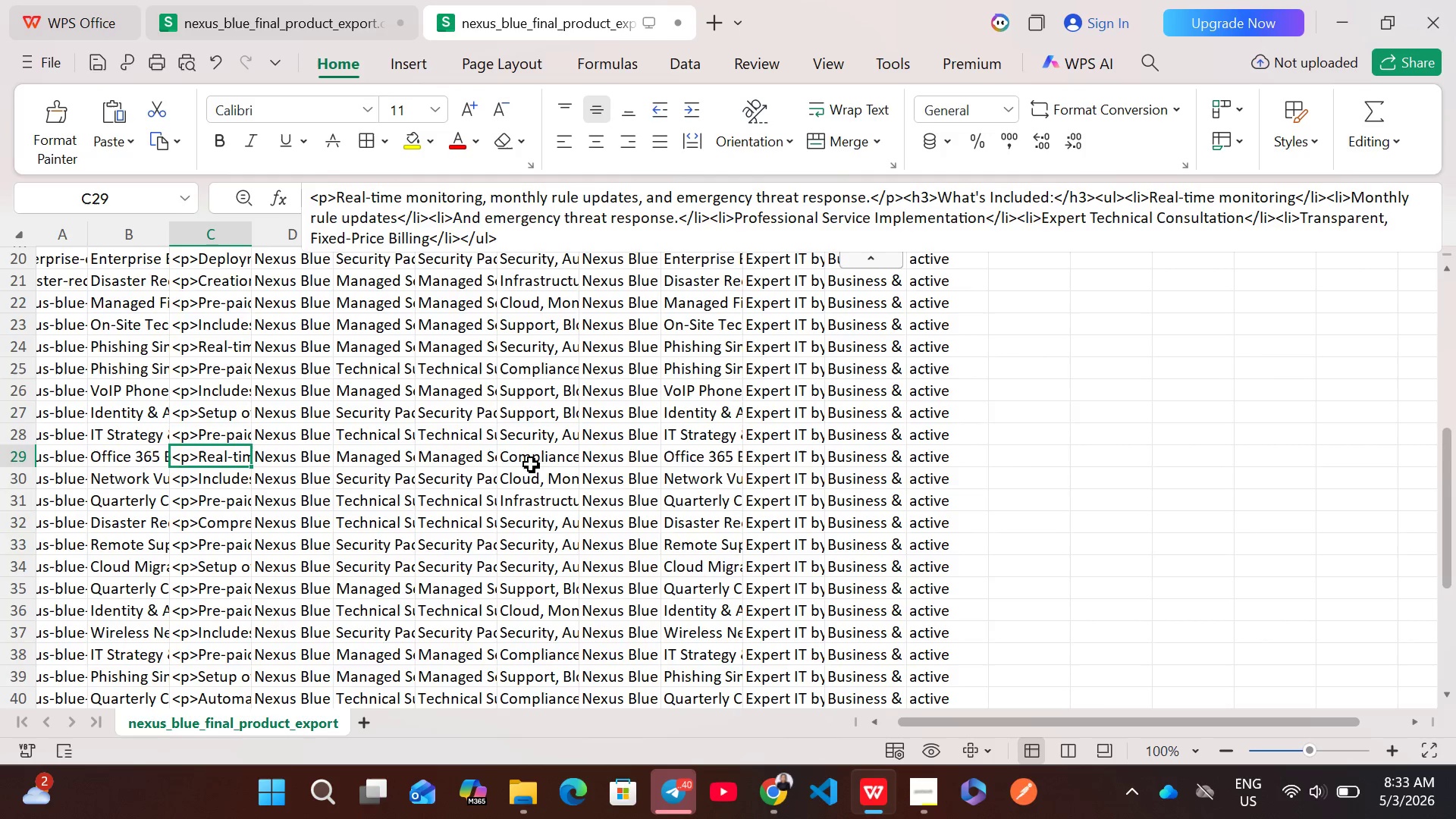 
left_click([537, 460])
 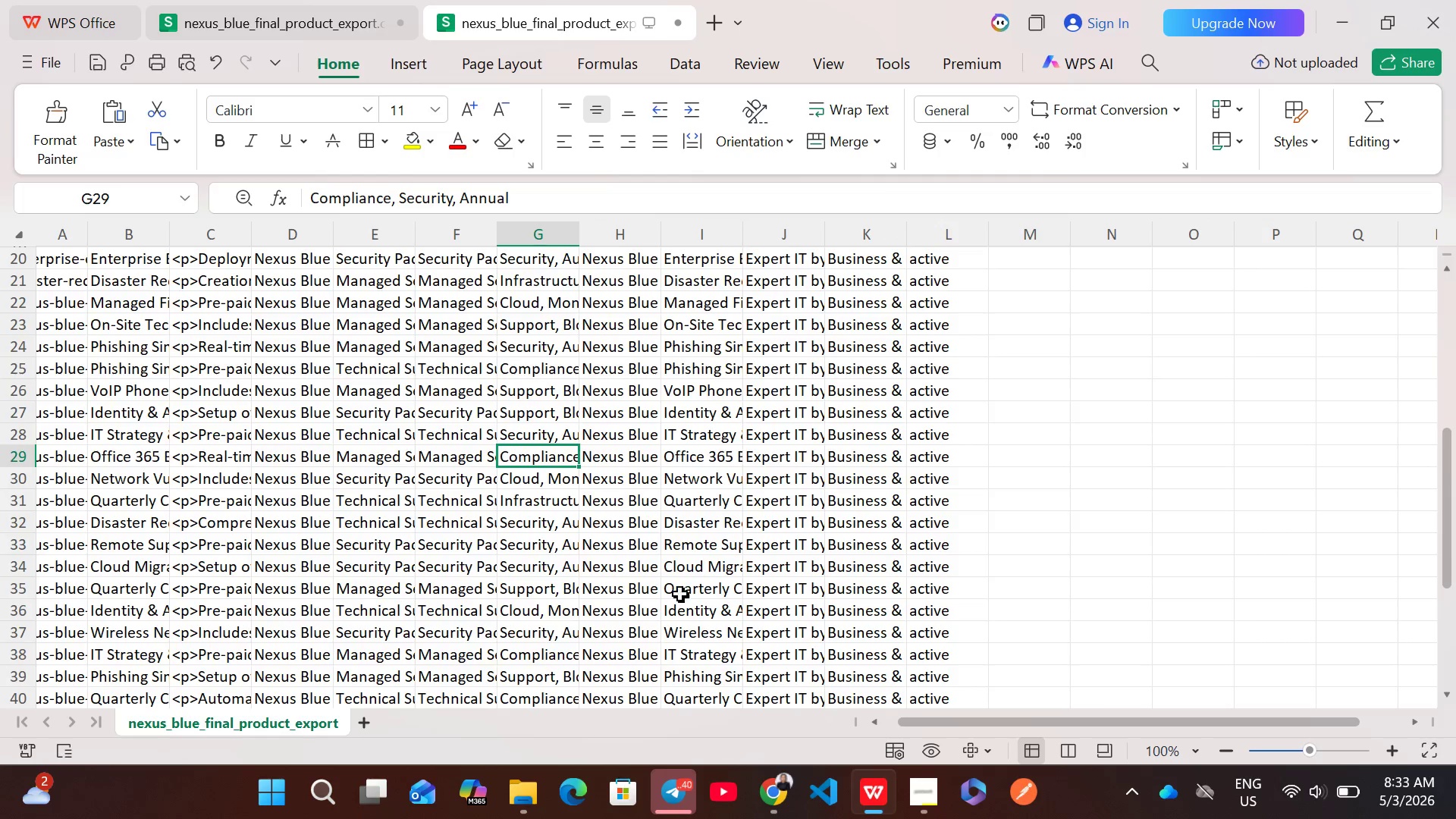 
left_click([770, 811])
 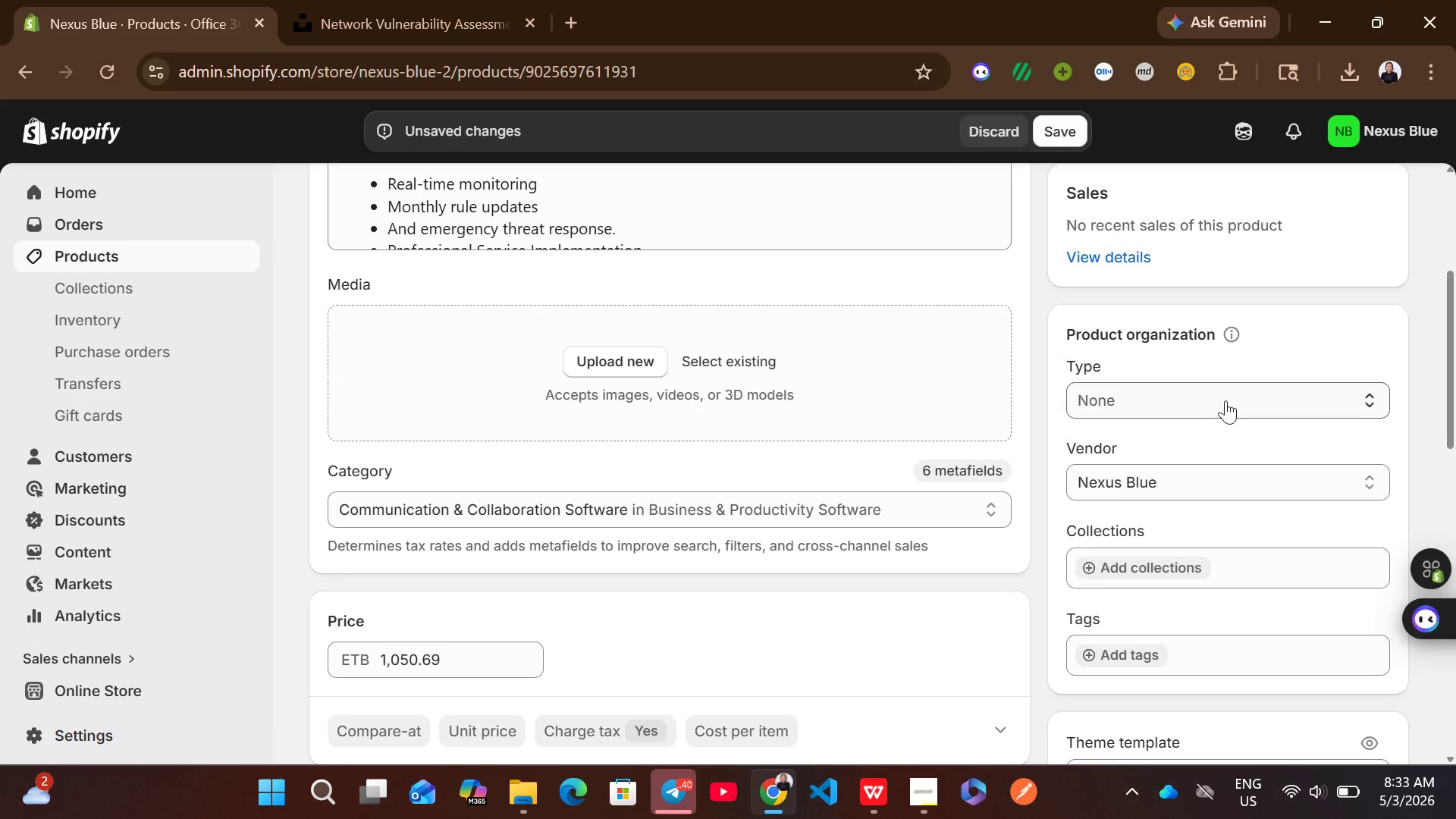 
left_click([1207, 406])
 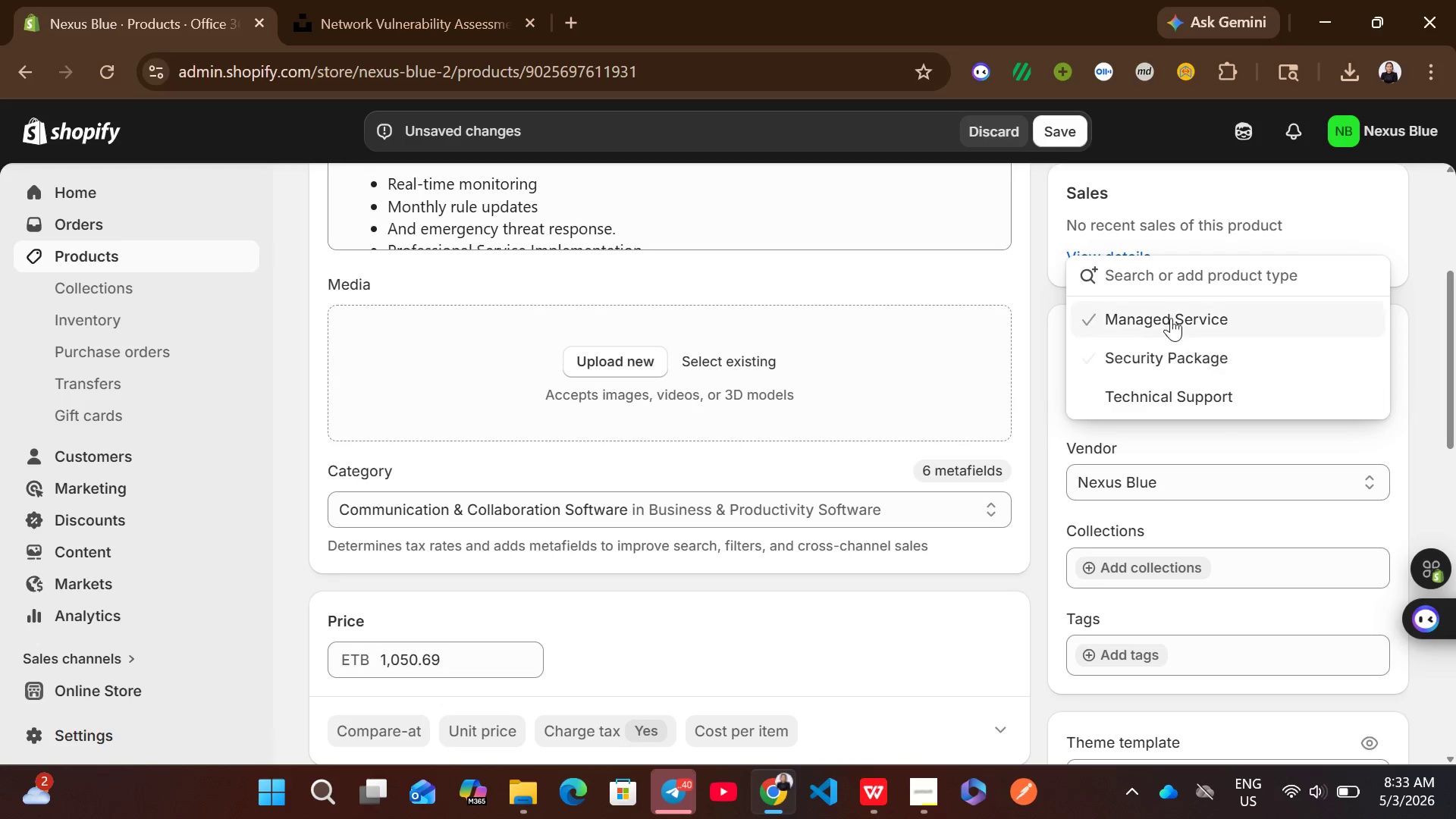 
left_click([1171, 312])
 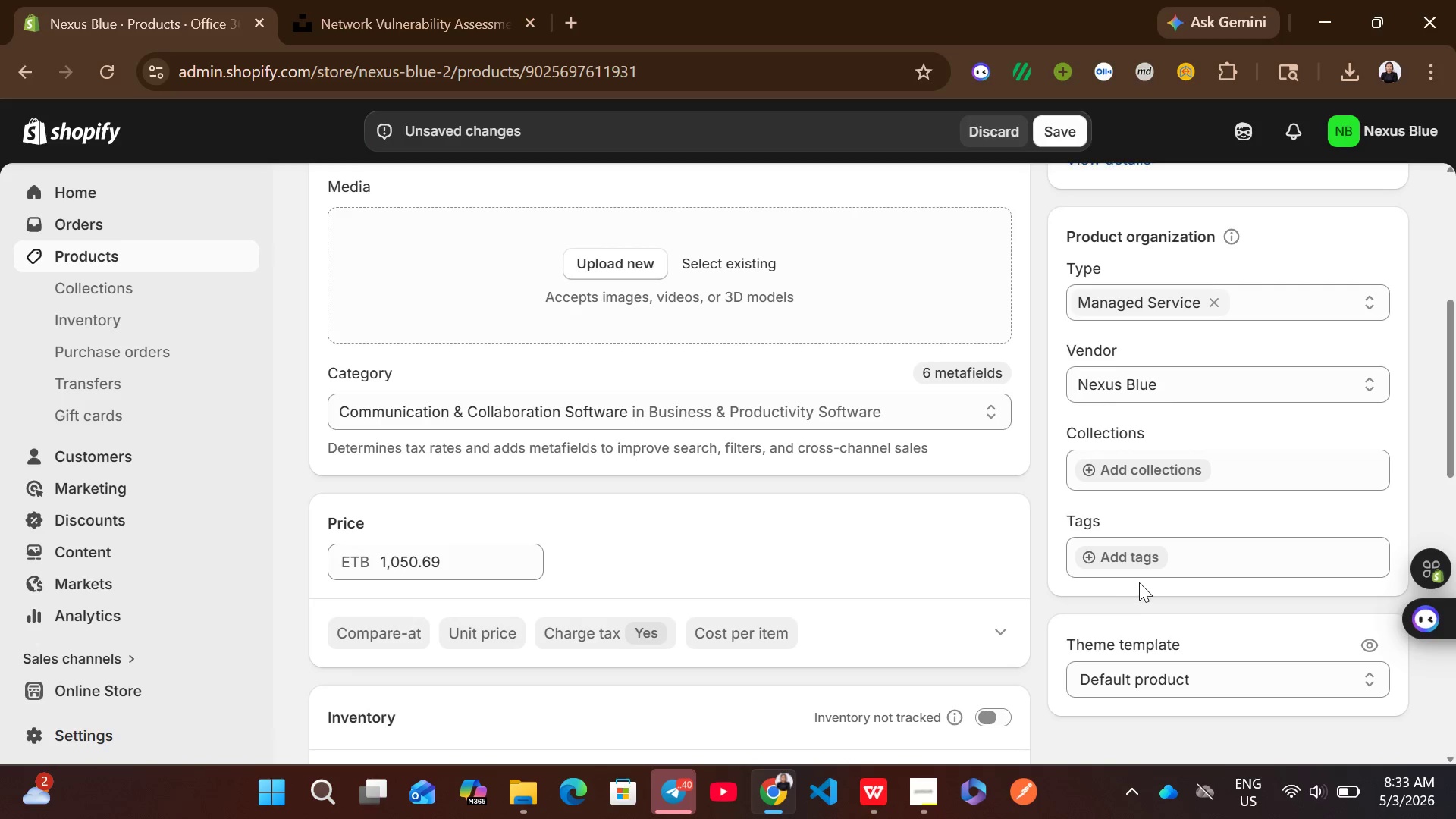 
left_click([1129, 554])
 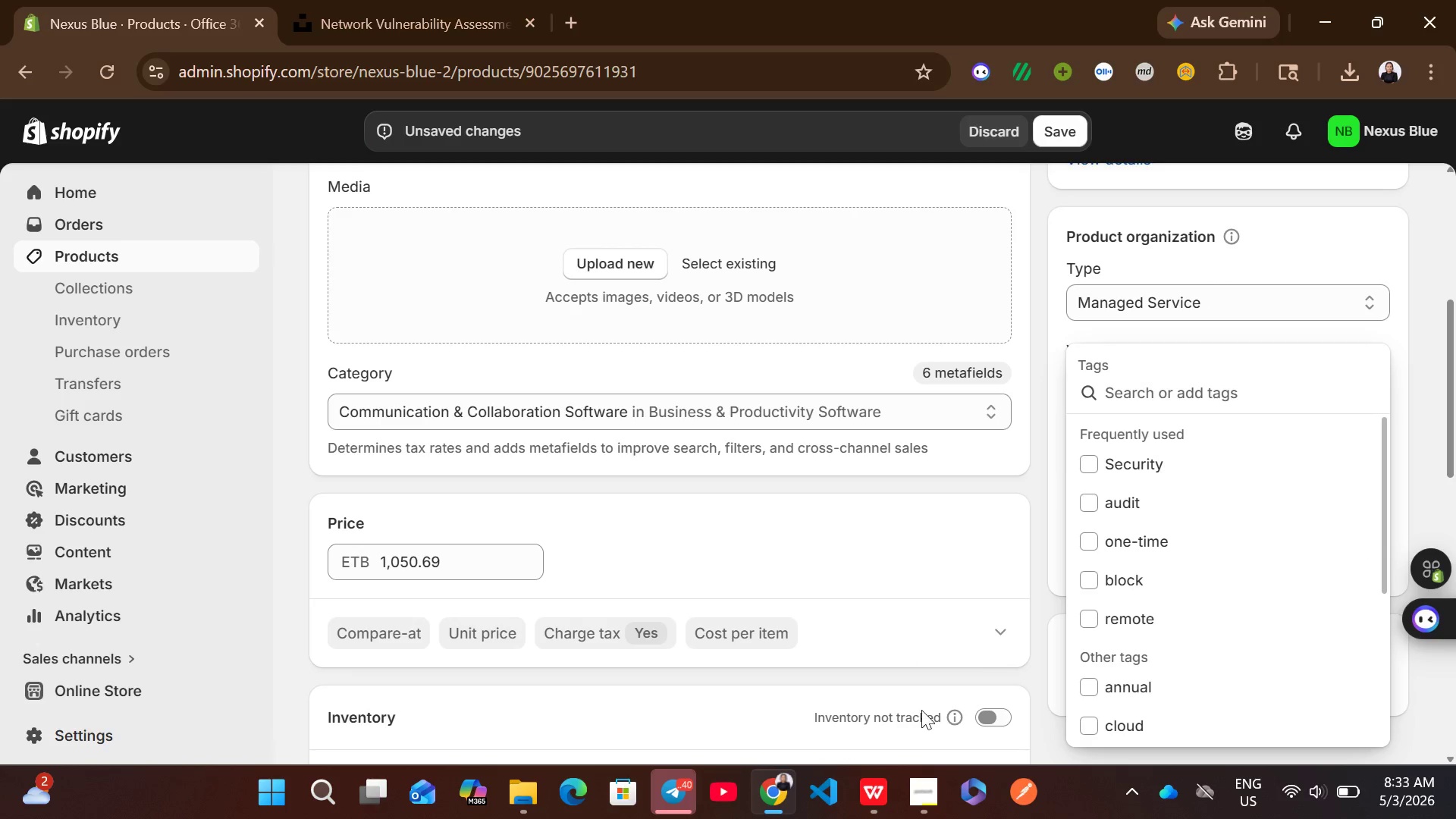 
mouse_move([1119, 645])
 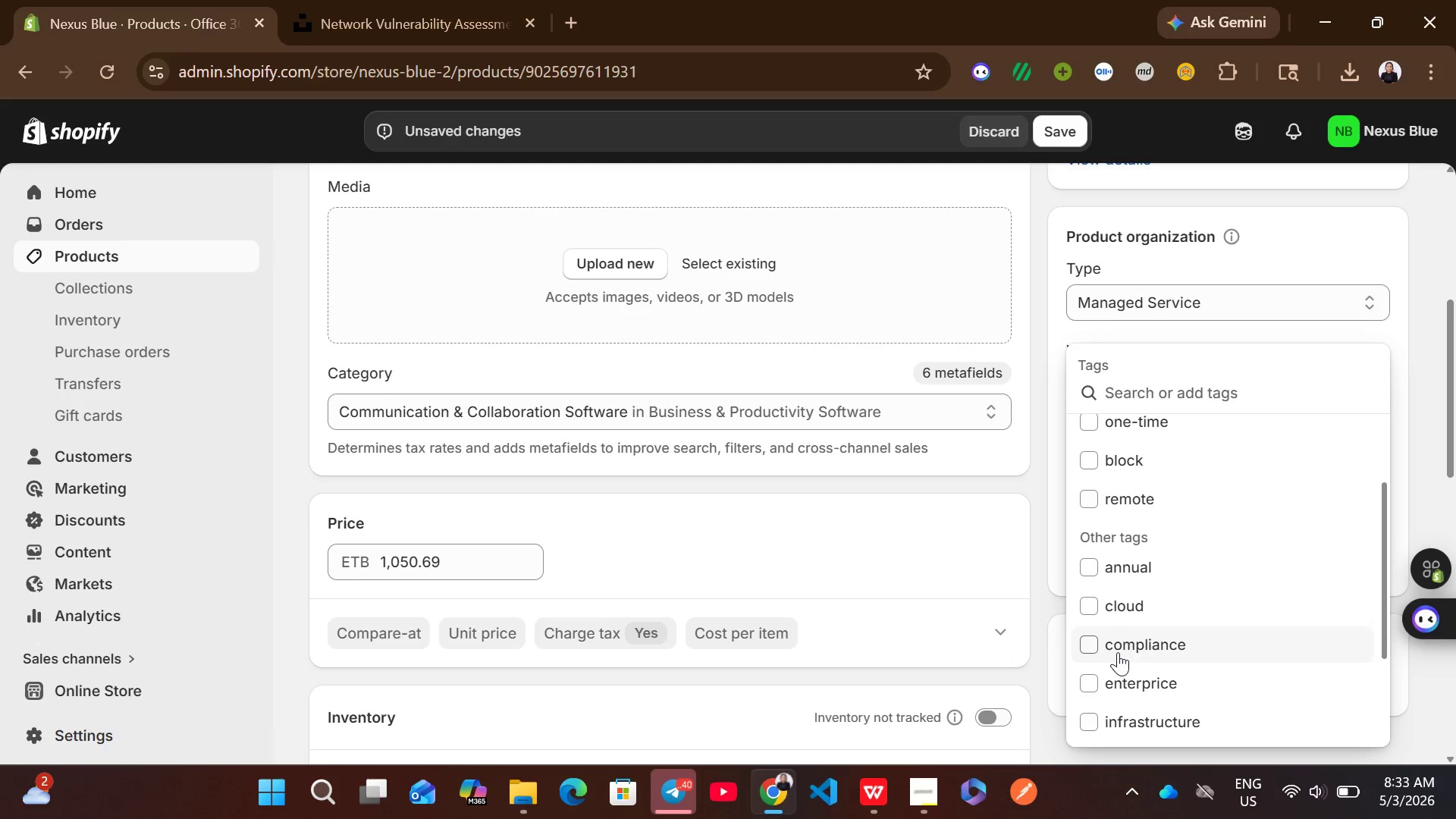 
left_click([1118, 652])
 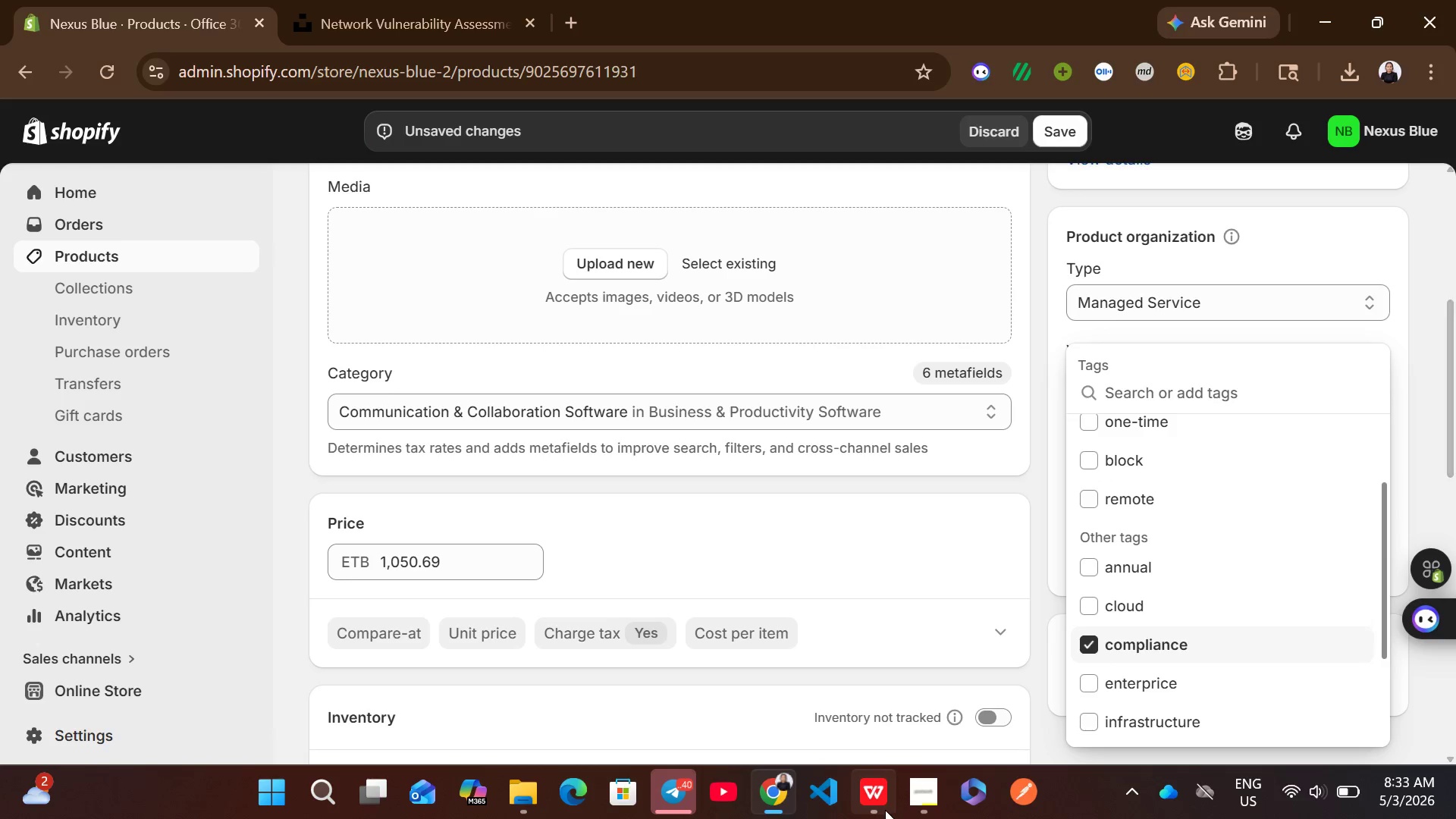 
left_click([870, 808])
 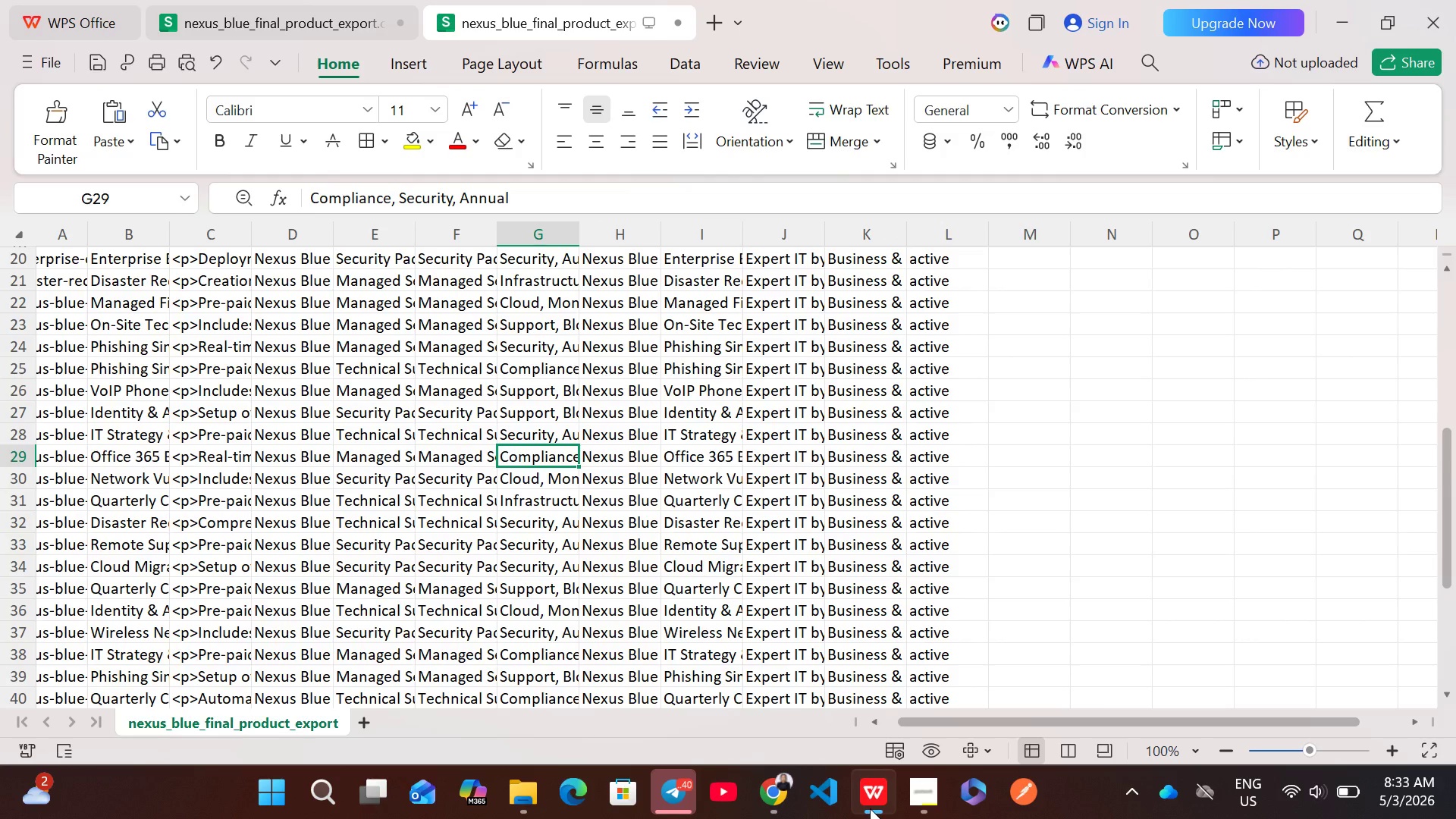 
left_click([870, 808])
 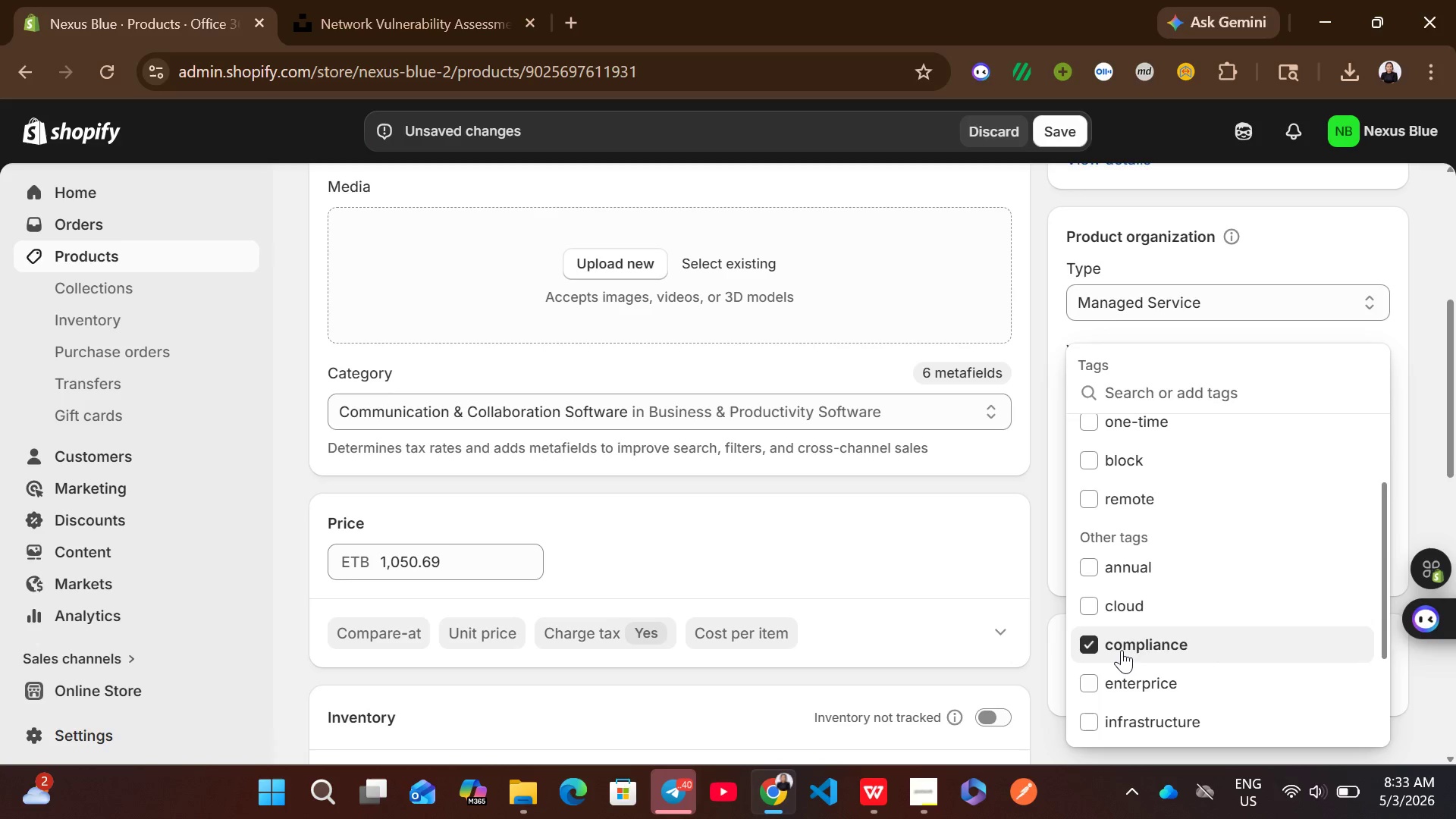 
mouse_move([1133, 524])
 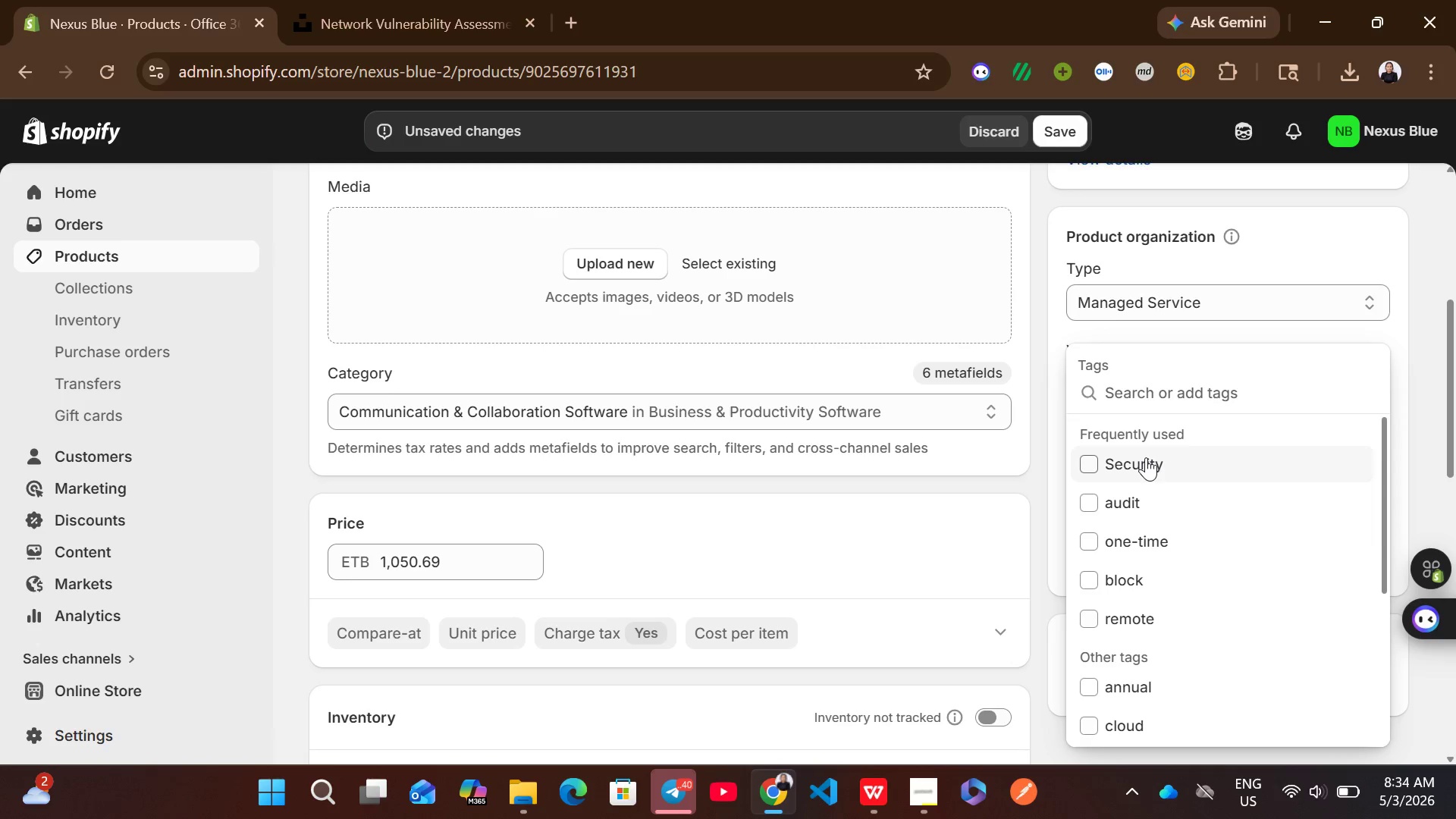 
left_click([1146, 457])
 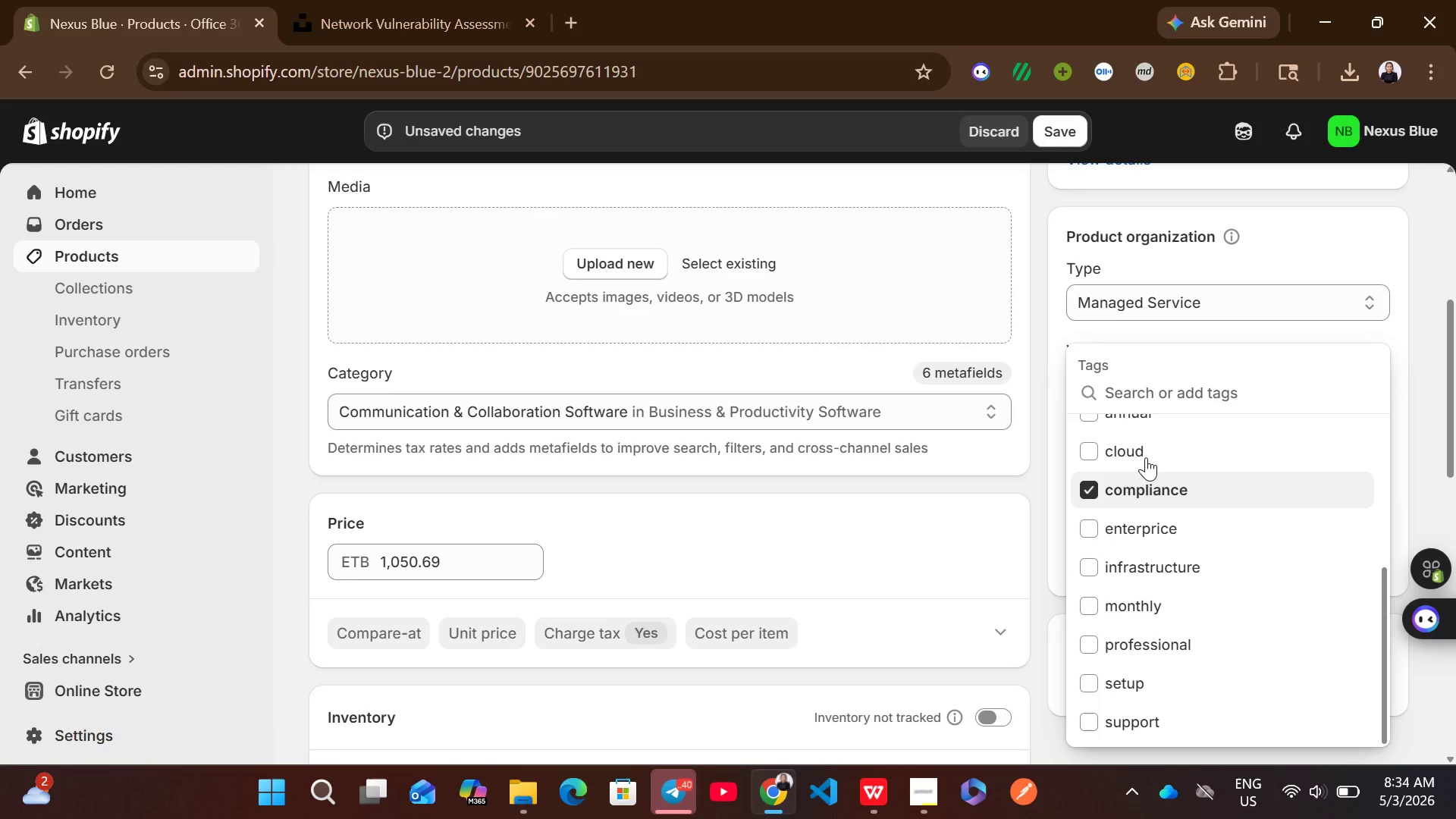 
mouse_move([1134, 536])
 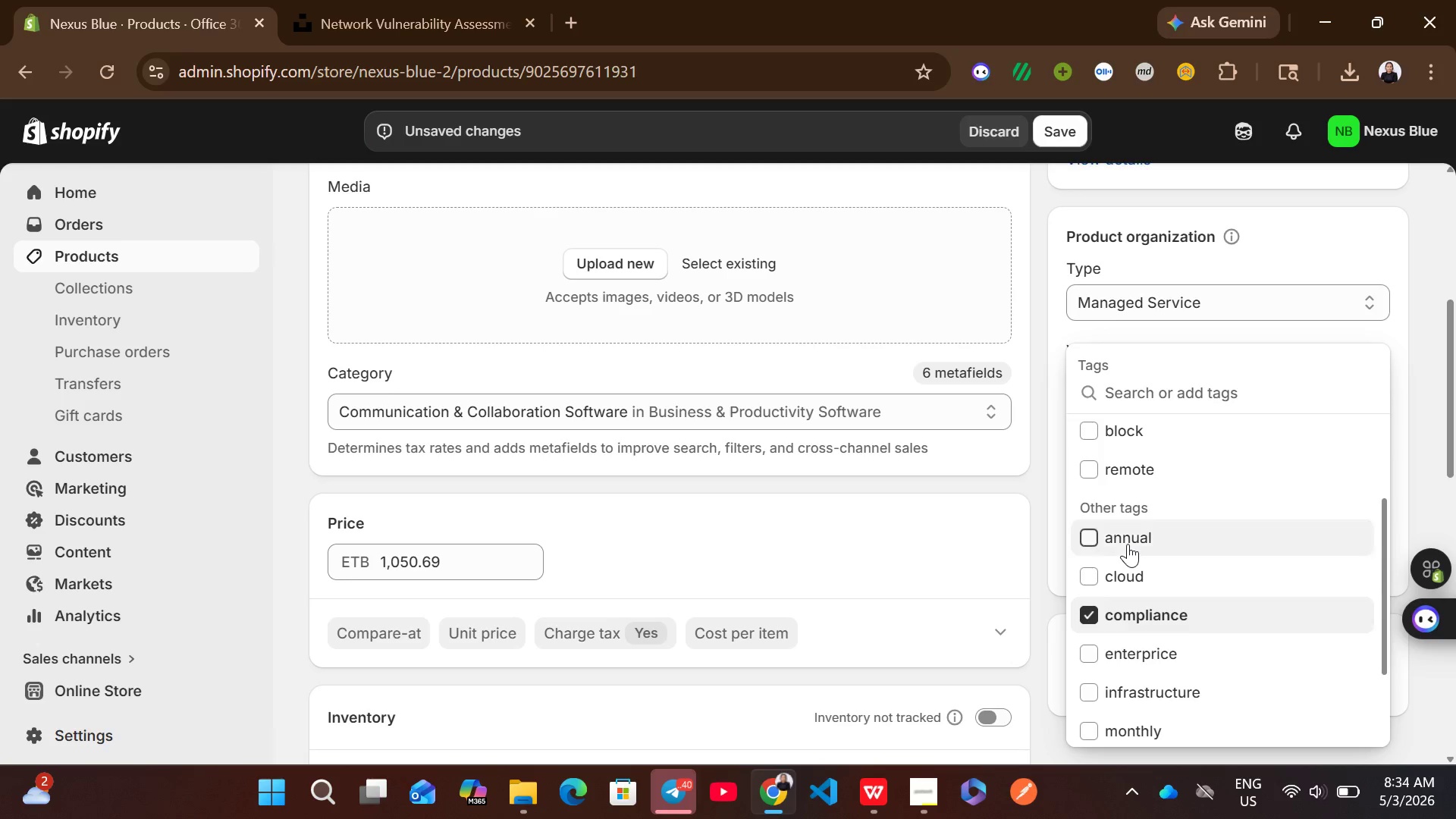 
left_click([1128, 544])
 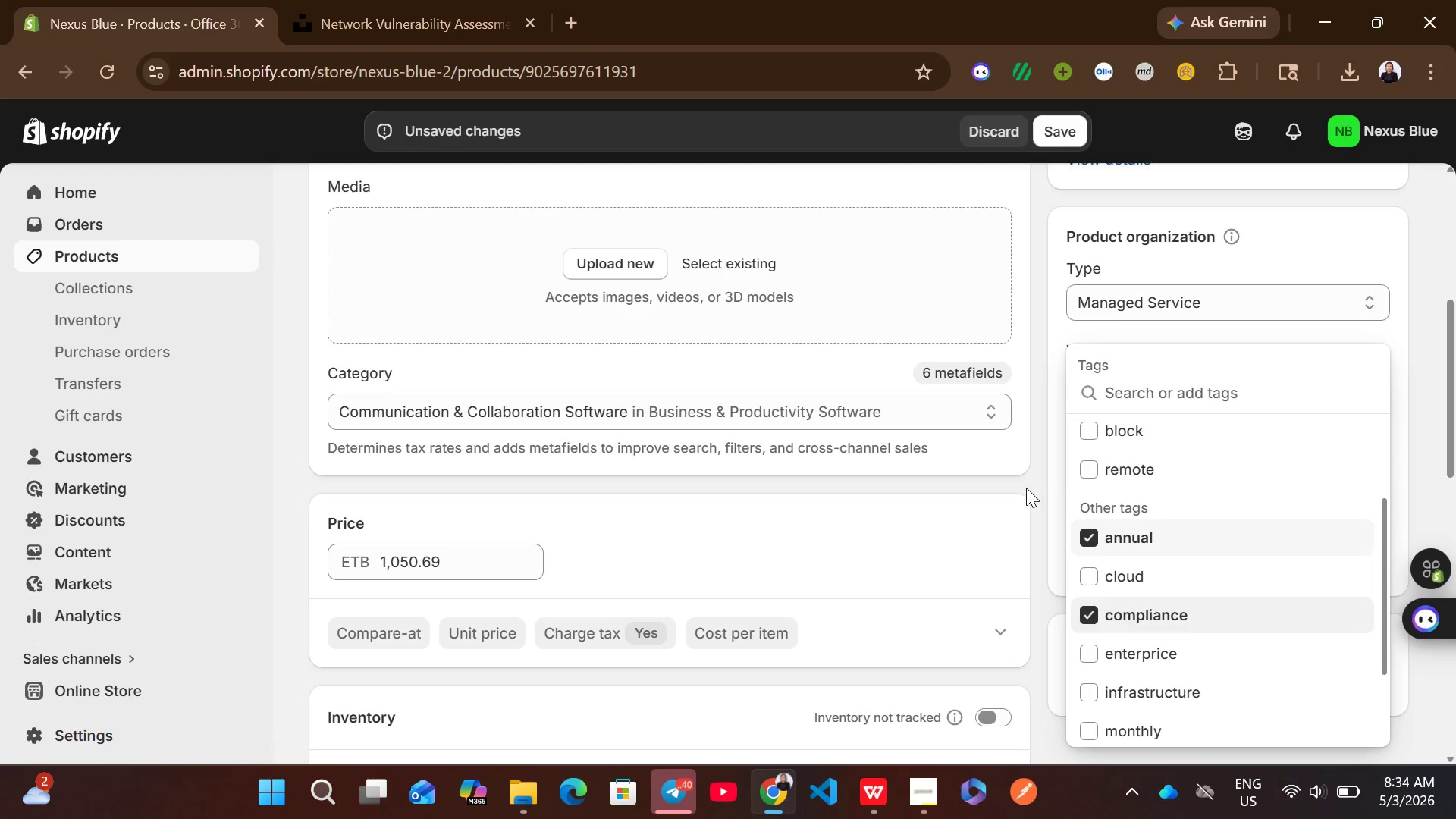 
left_click([1026, 487])
 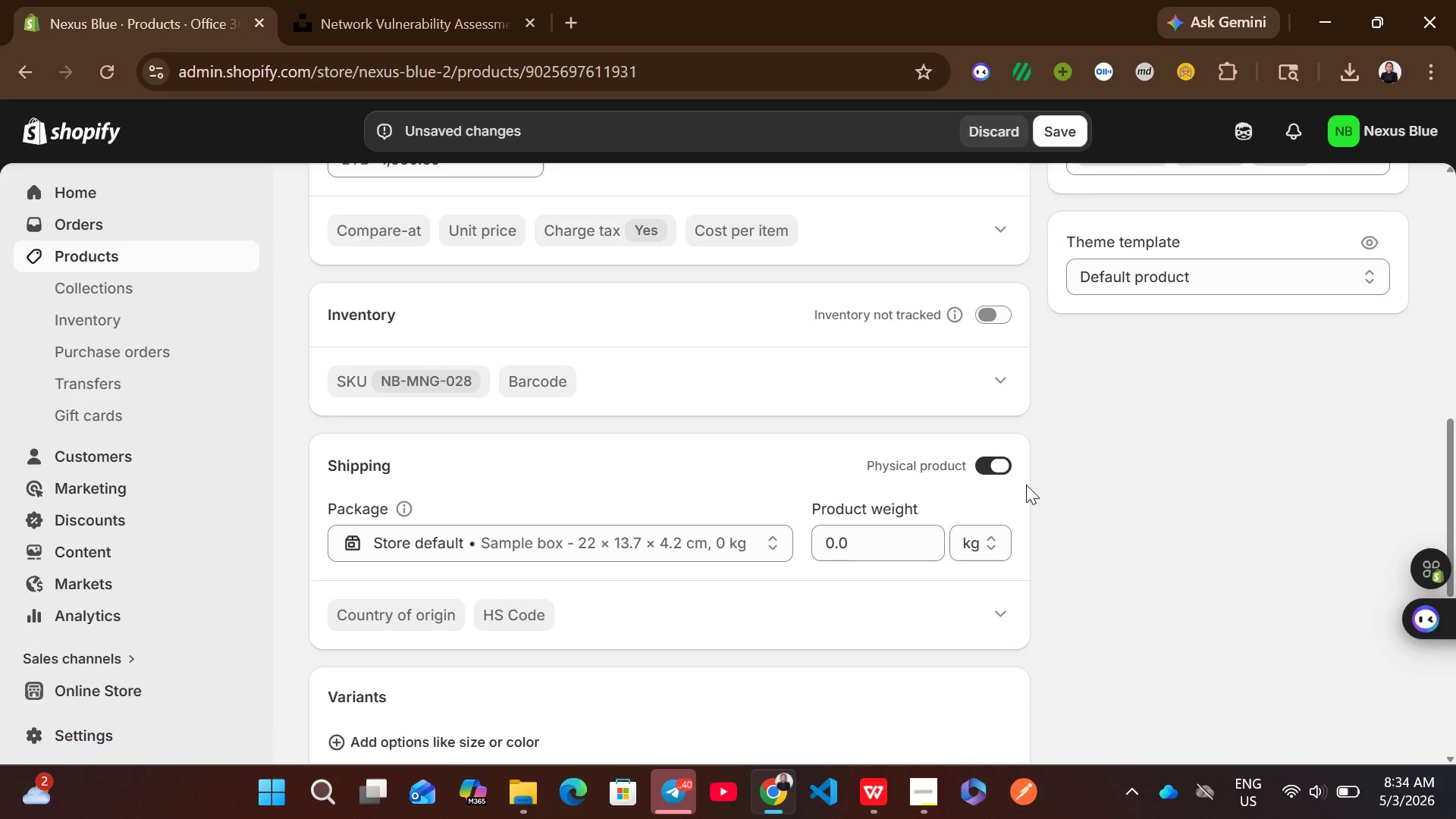 
left_click([1005, 469])
 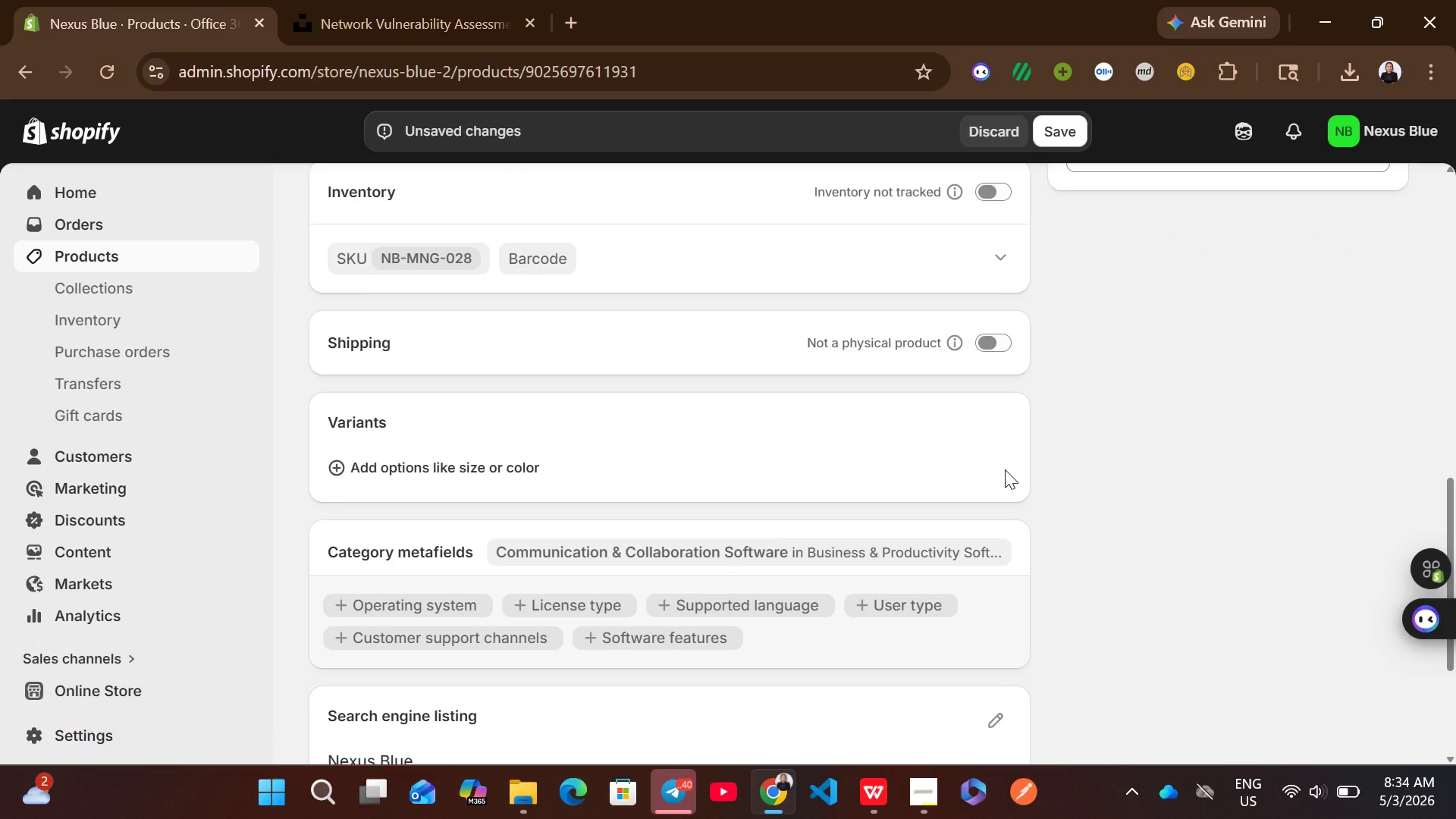 
wait(9.19)
 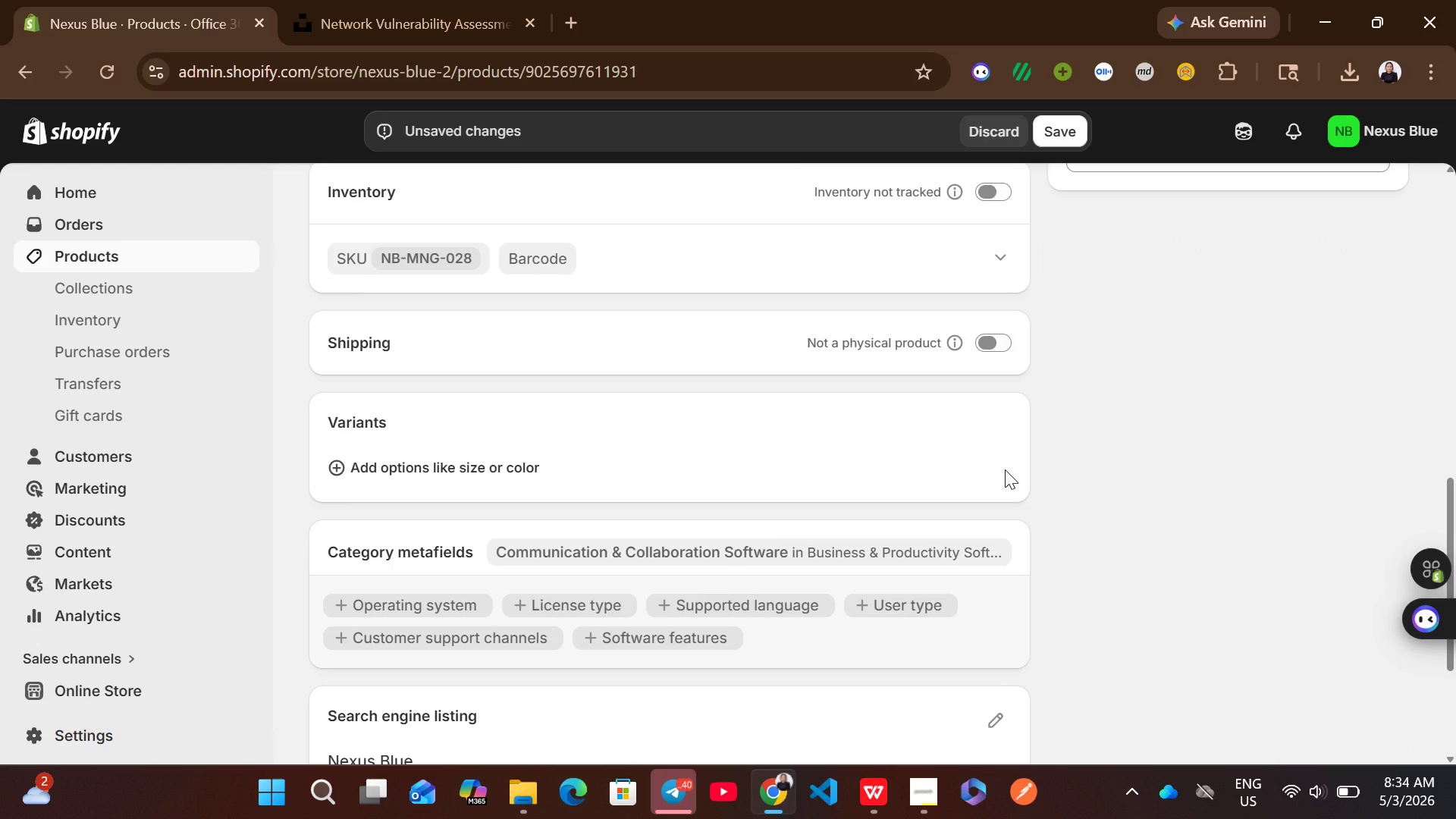 
mouse_move([837, 424])
 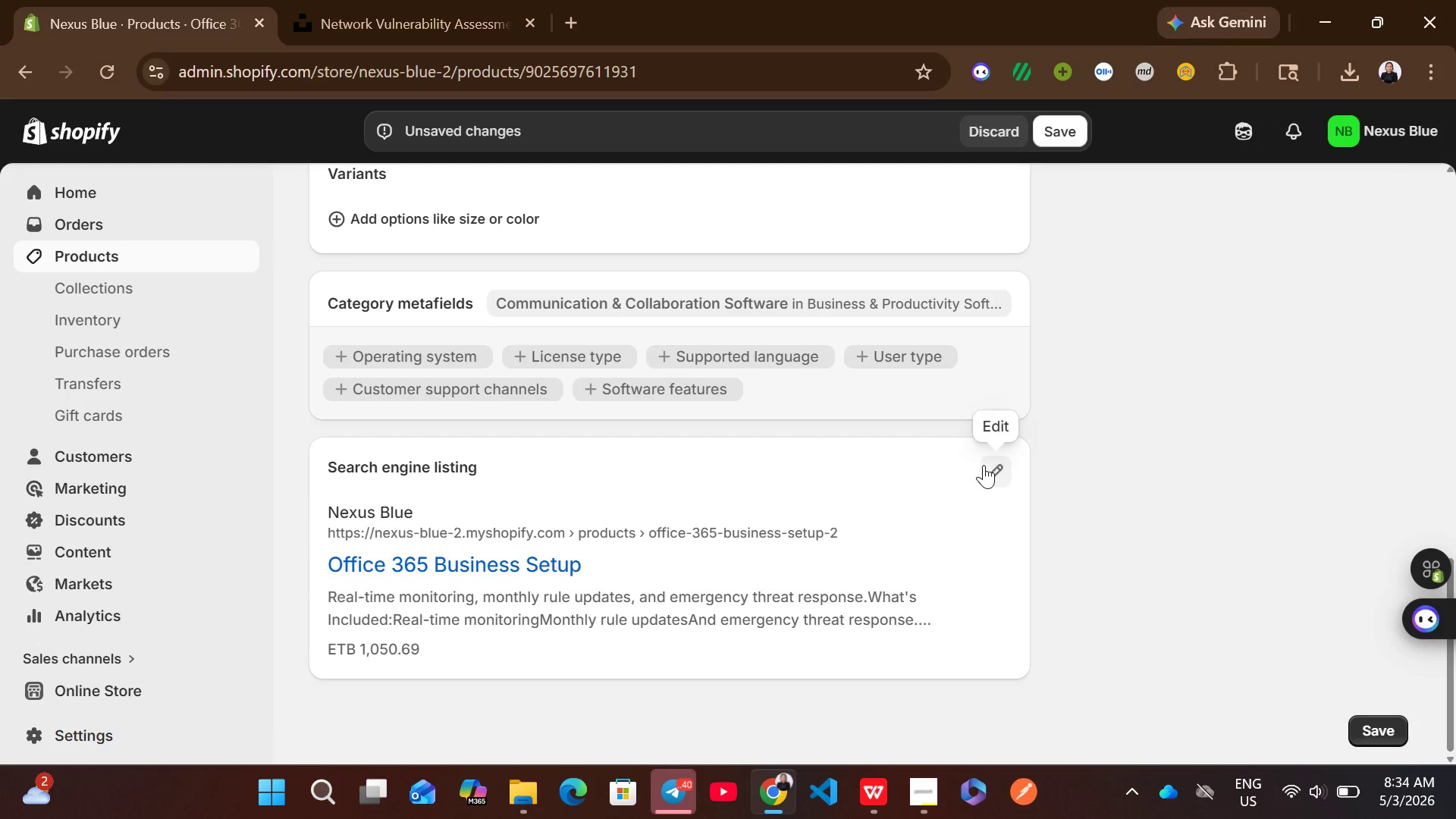 
left_click([985, 467])
 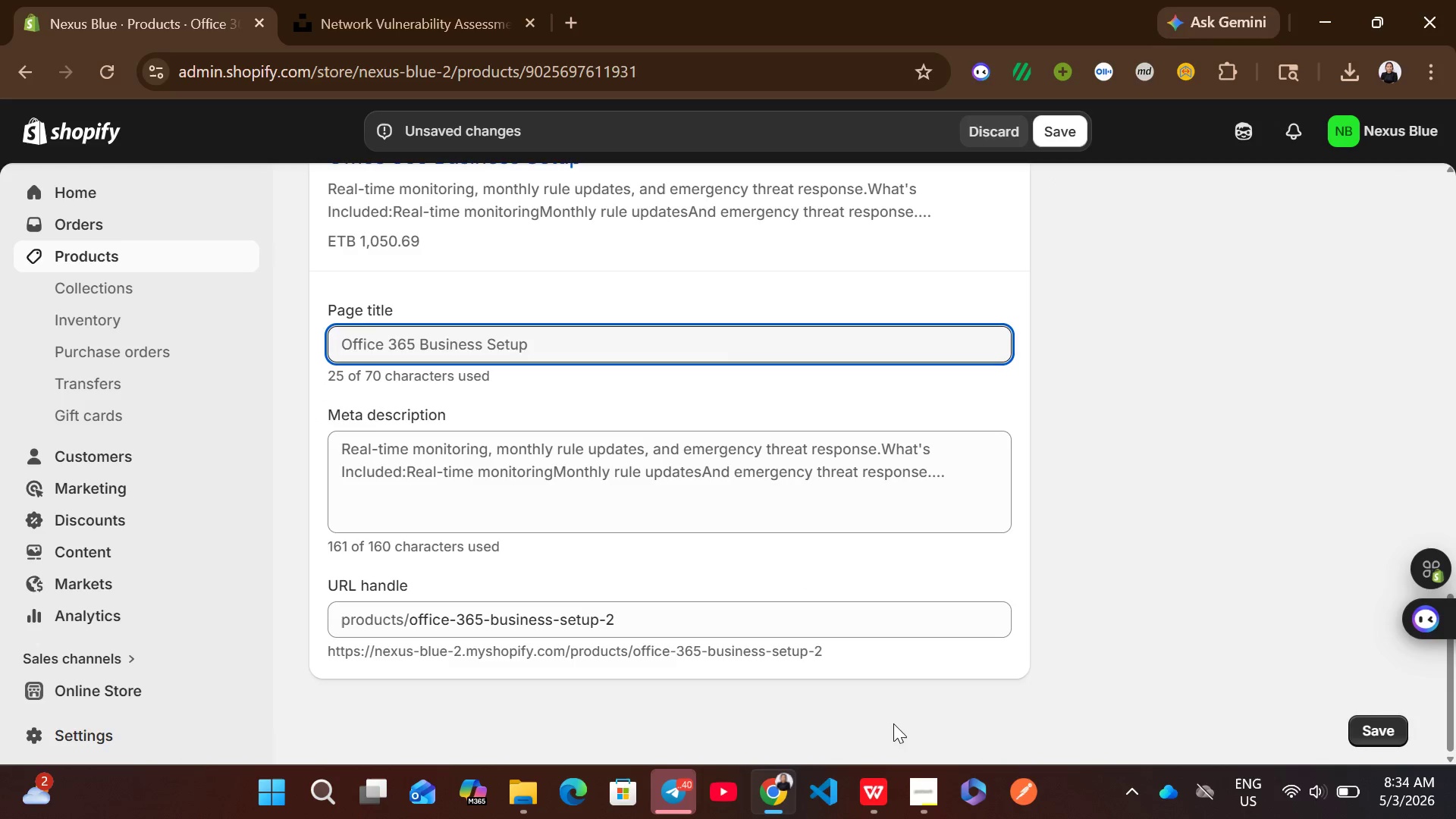 
left_click([871, 779])
 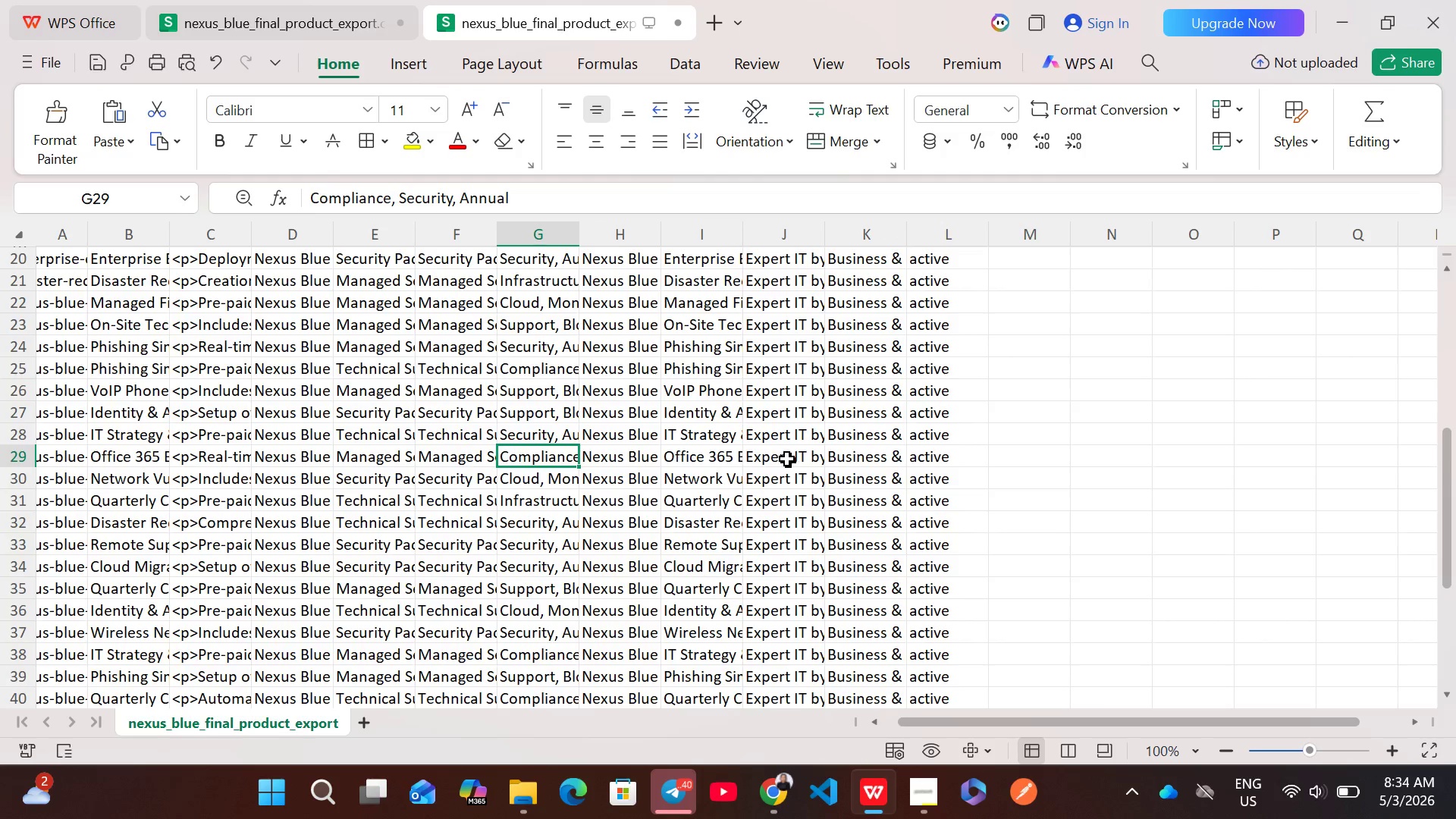 
double_click([788, 459])
 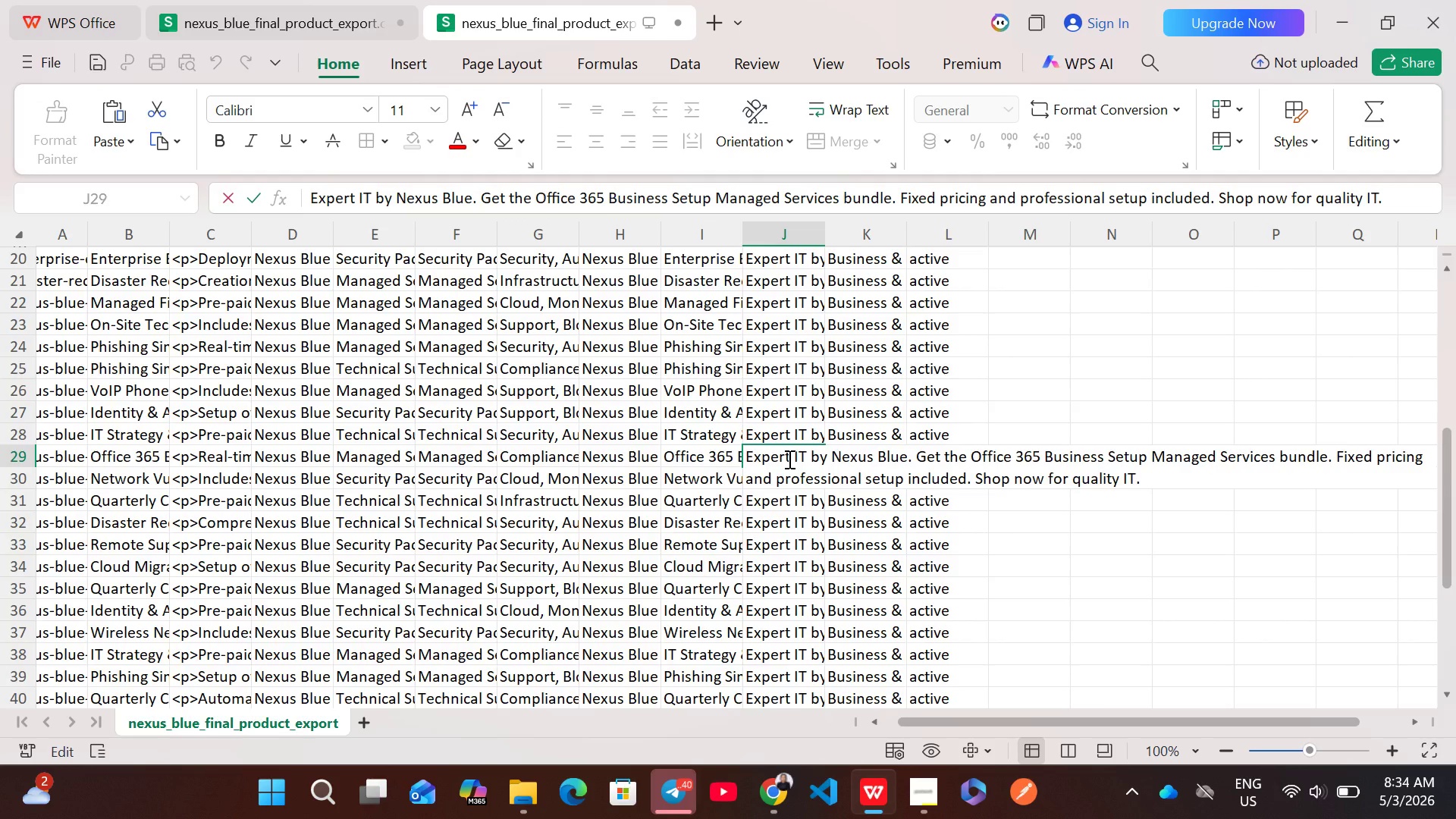 
key(Control+A)
 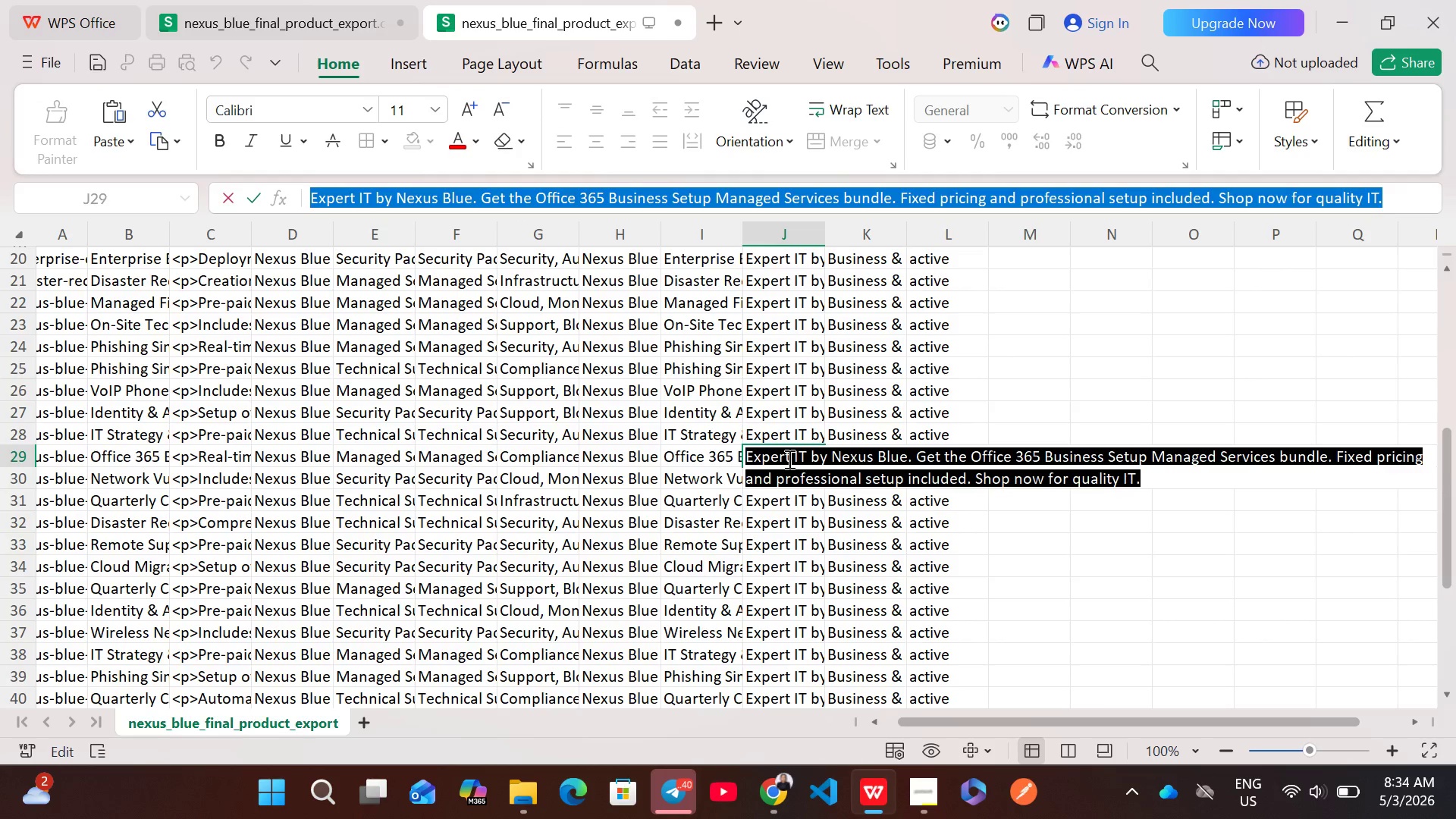 
key(Control+C)
 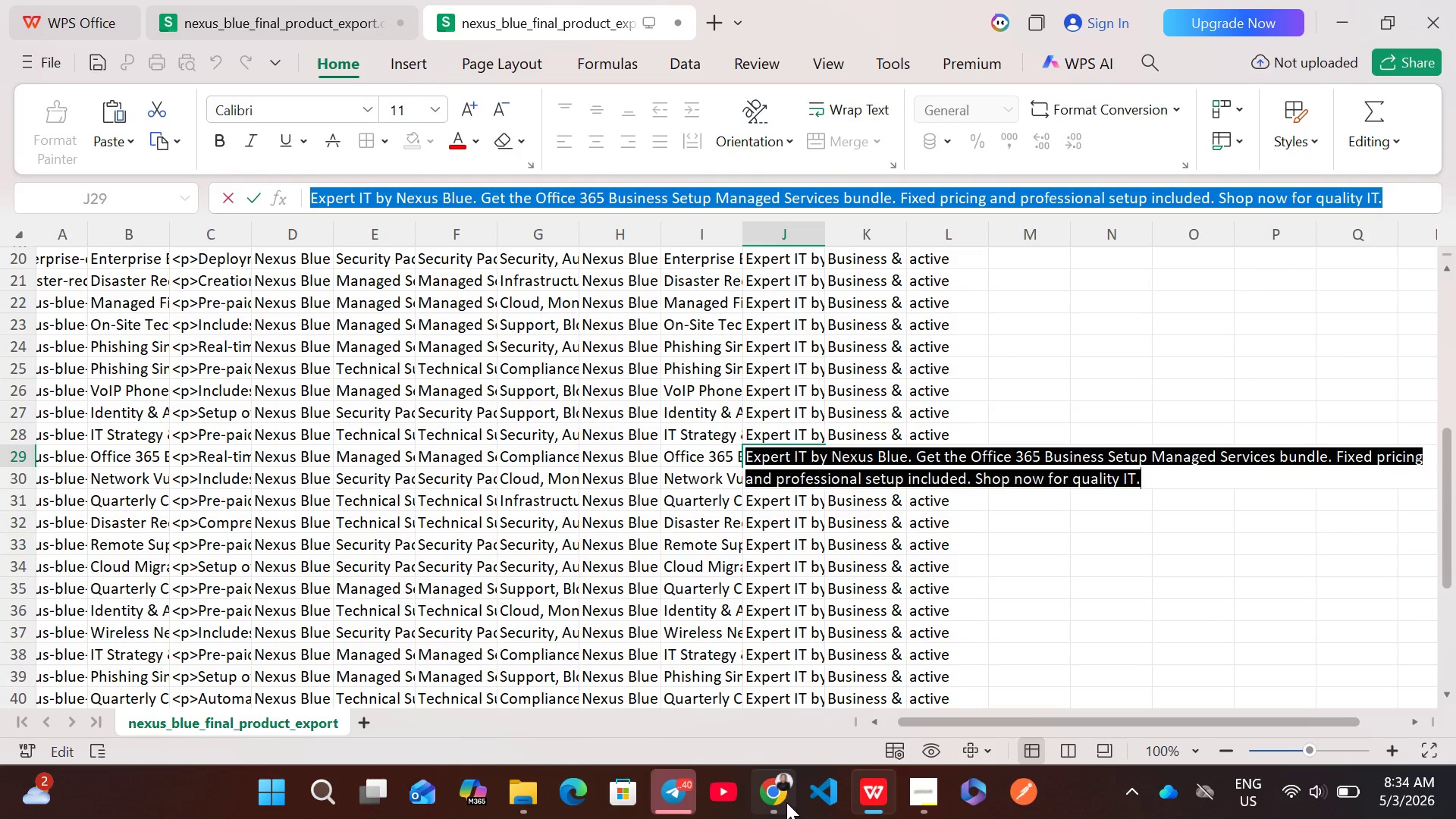 
left_click([780, 803])
 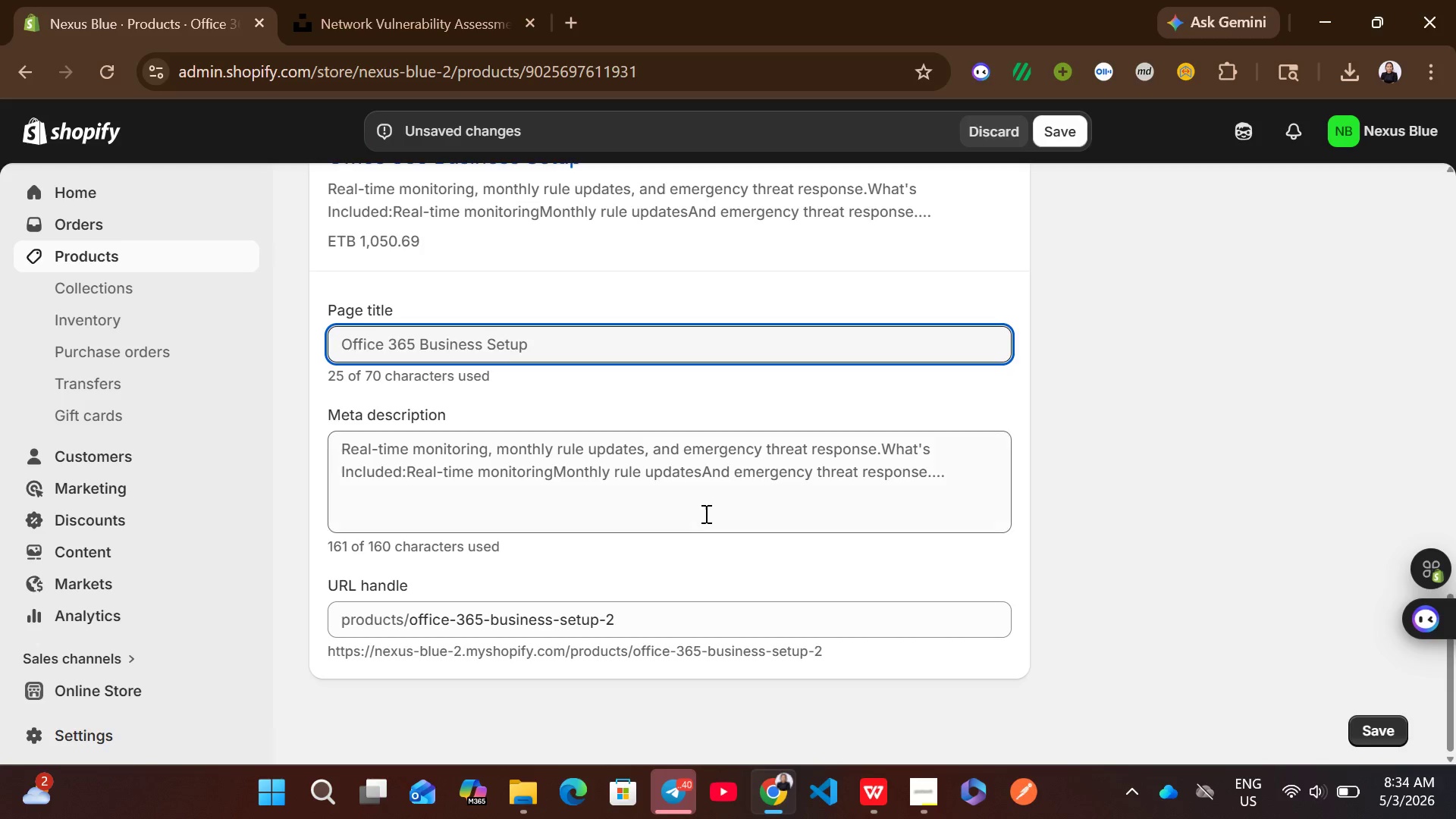 
left_click([704, 513])
 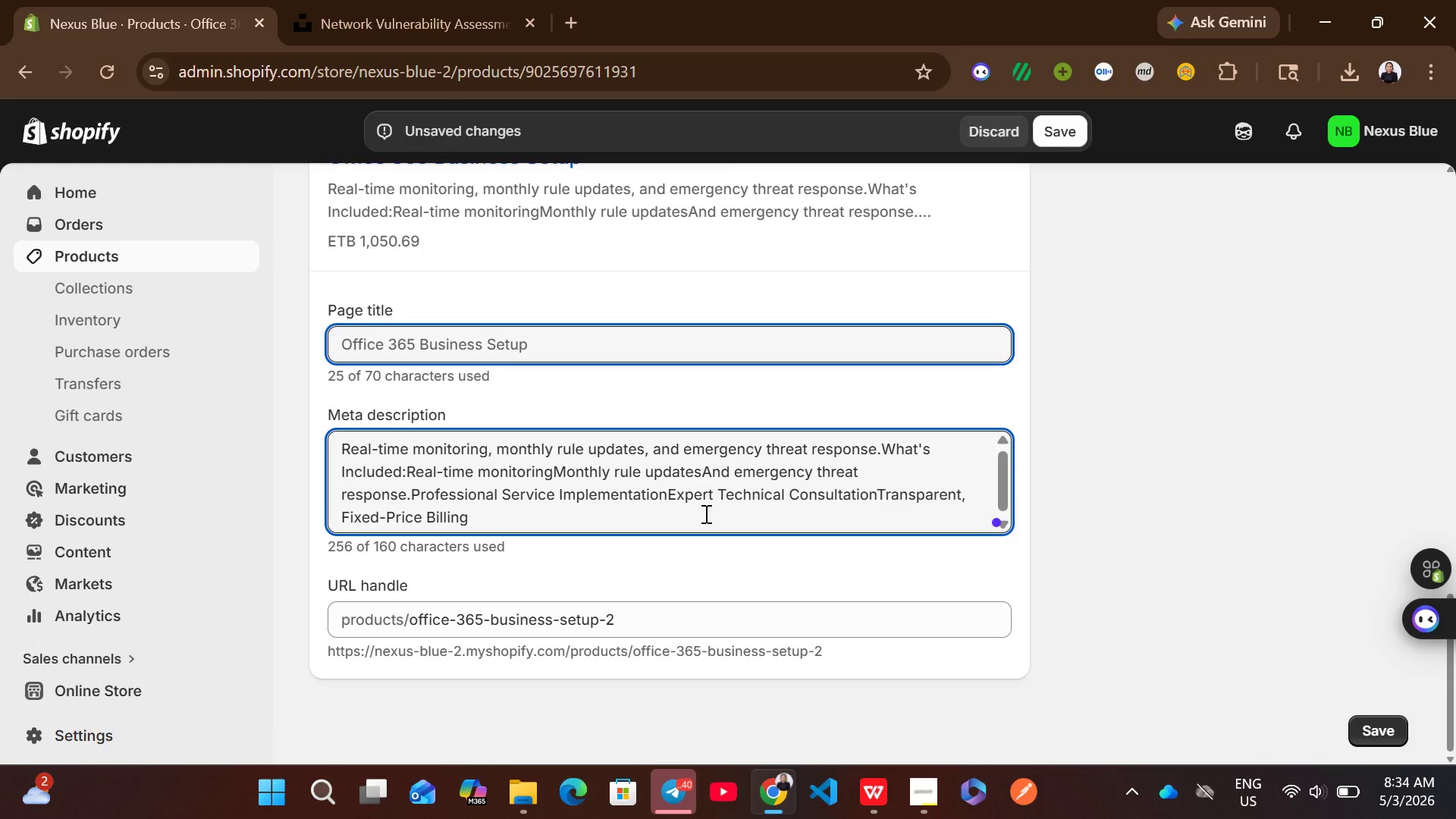 
key(Control+A)
 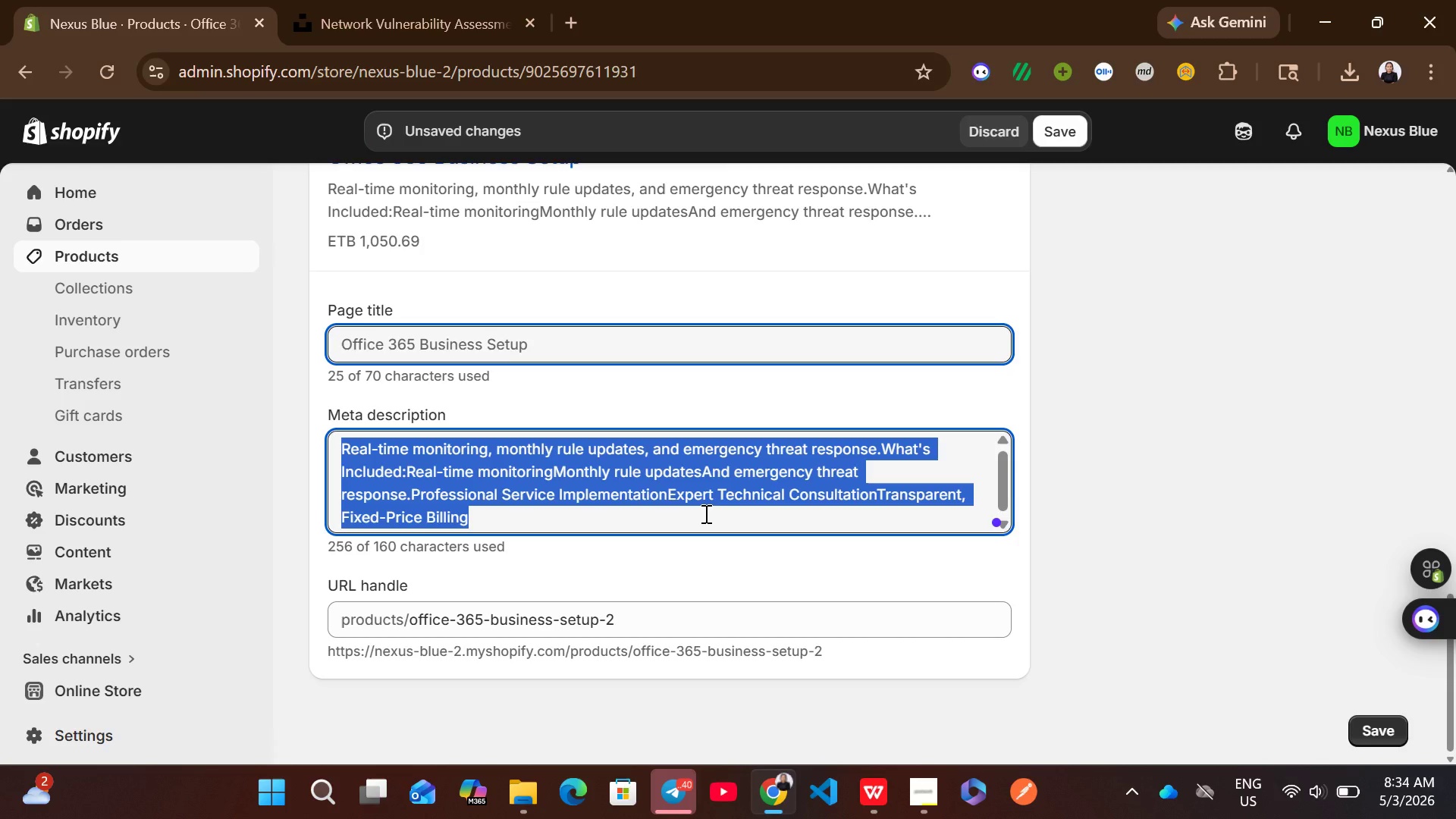 
key(Control+V)
 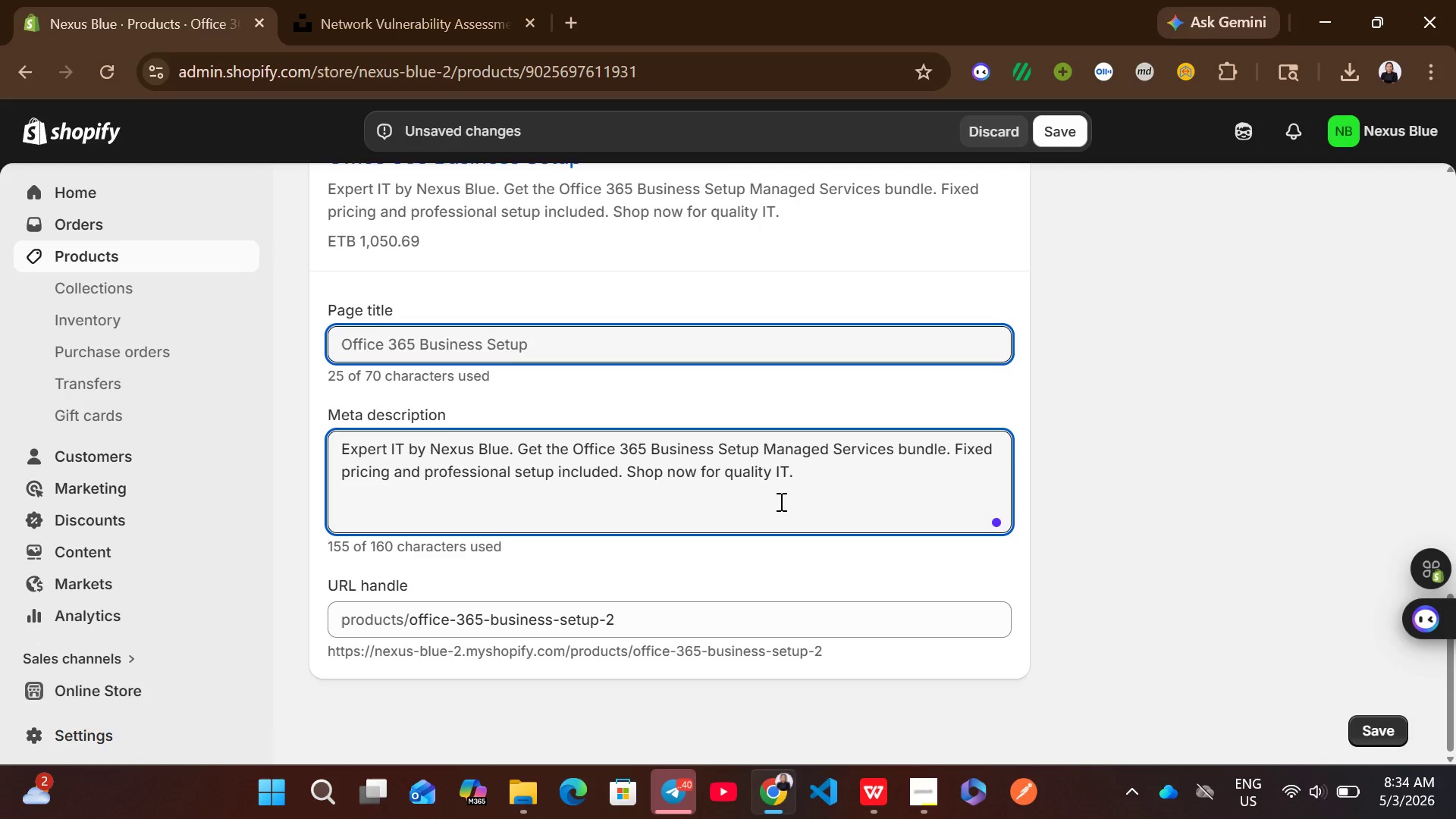 
mouse_move([829, 473])
 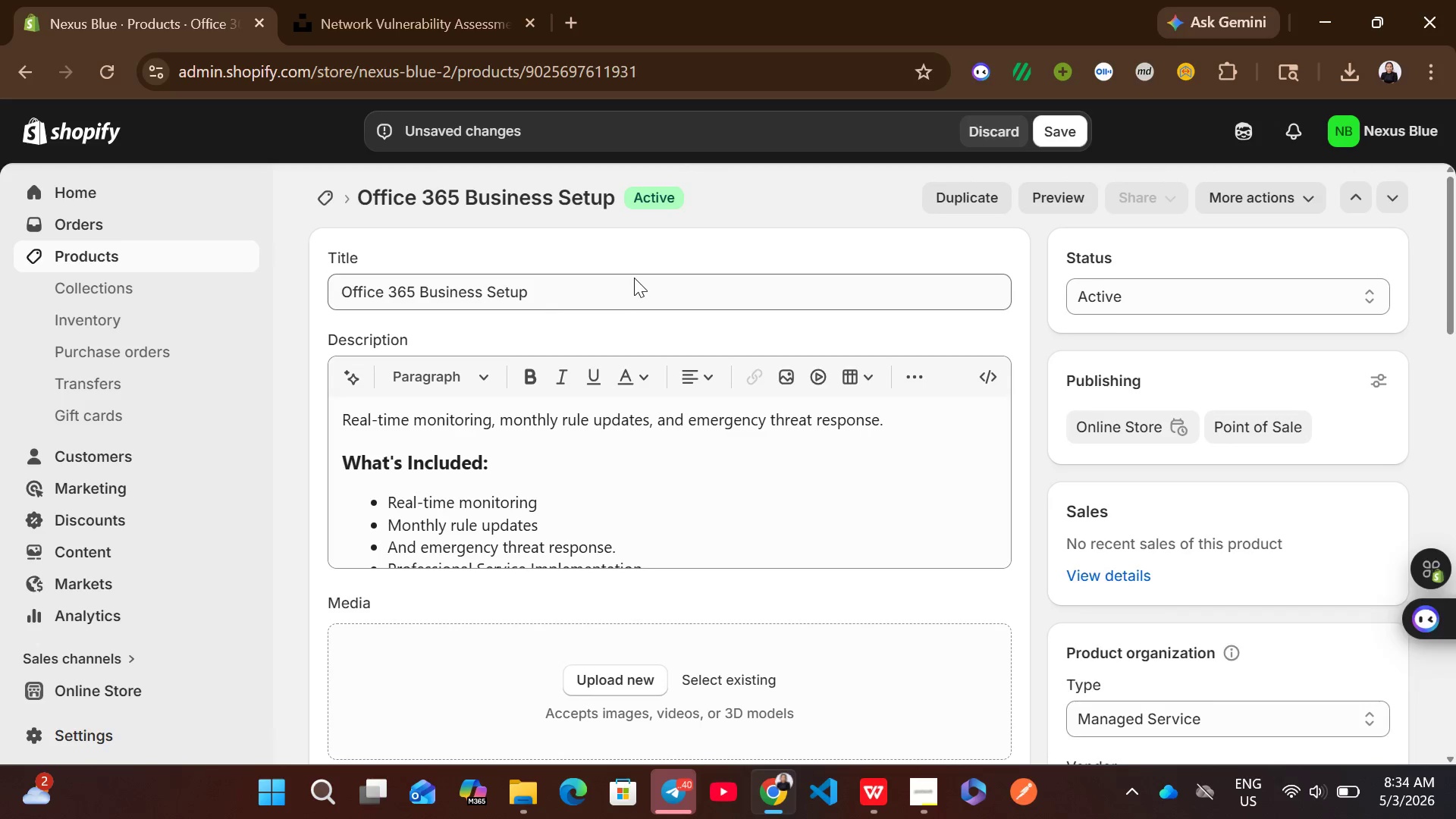 
left_click([633, 278])
 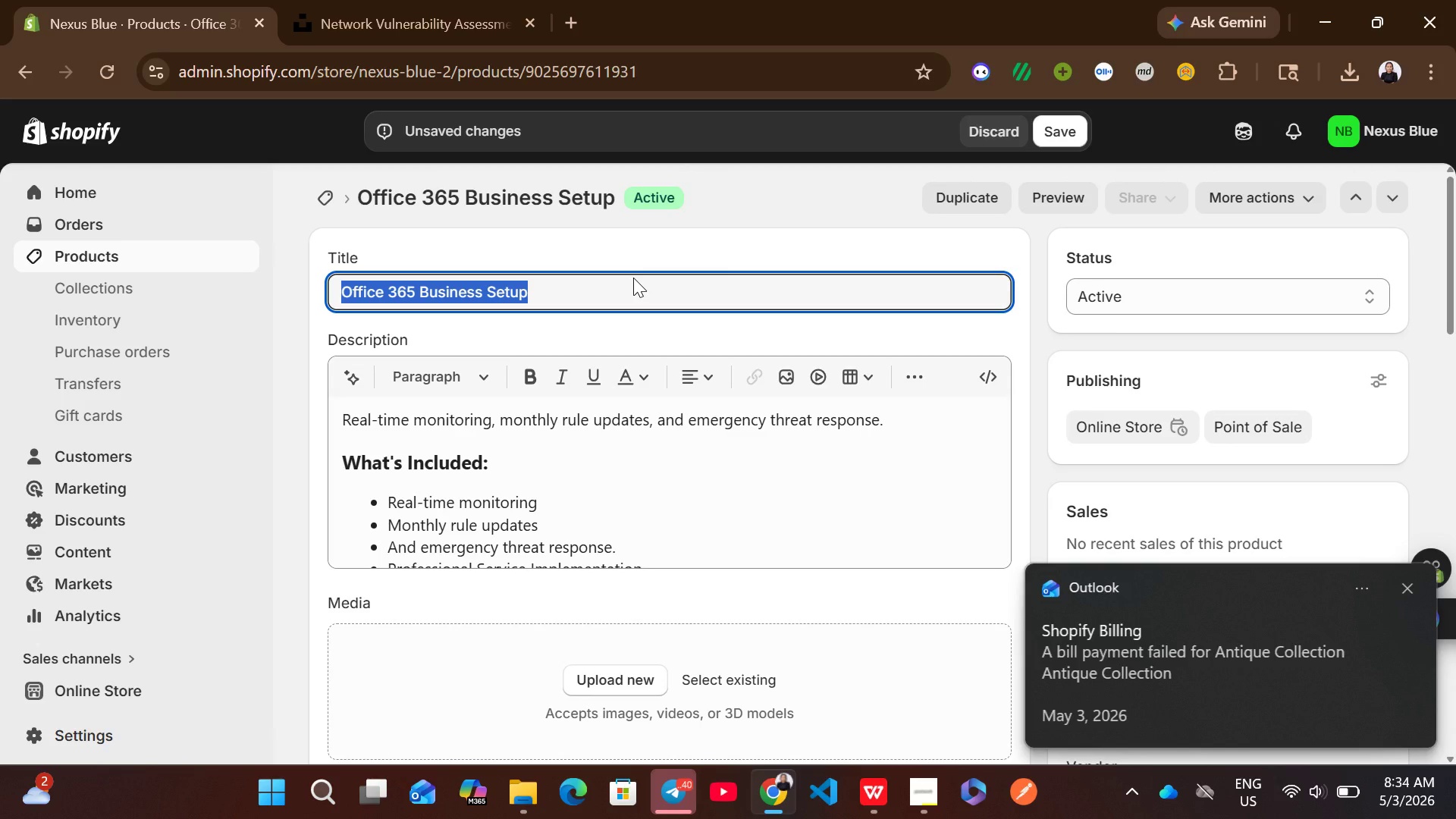 
key(Control+C)
 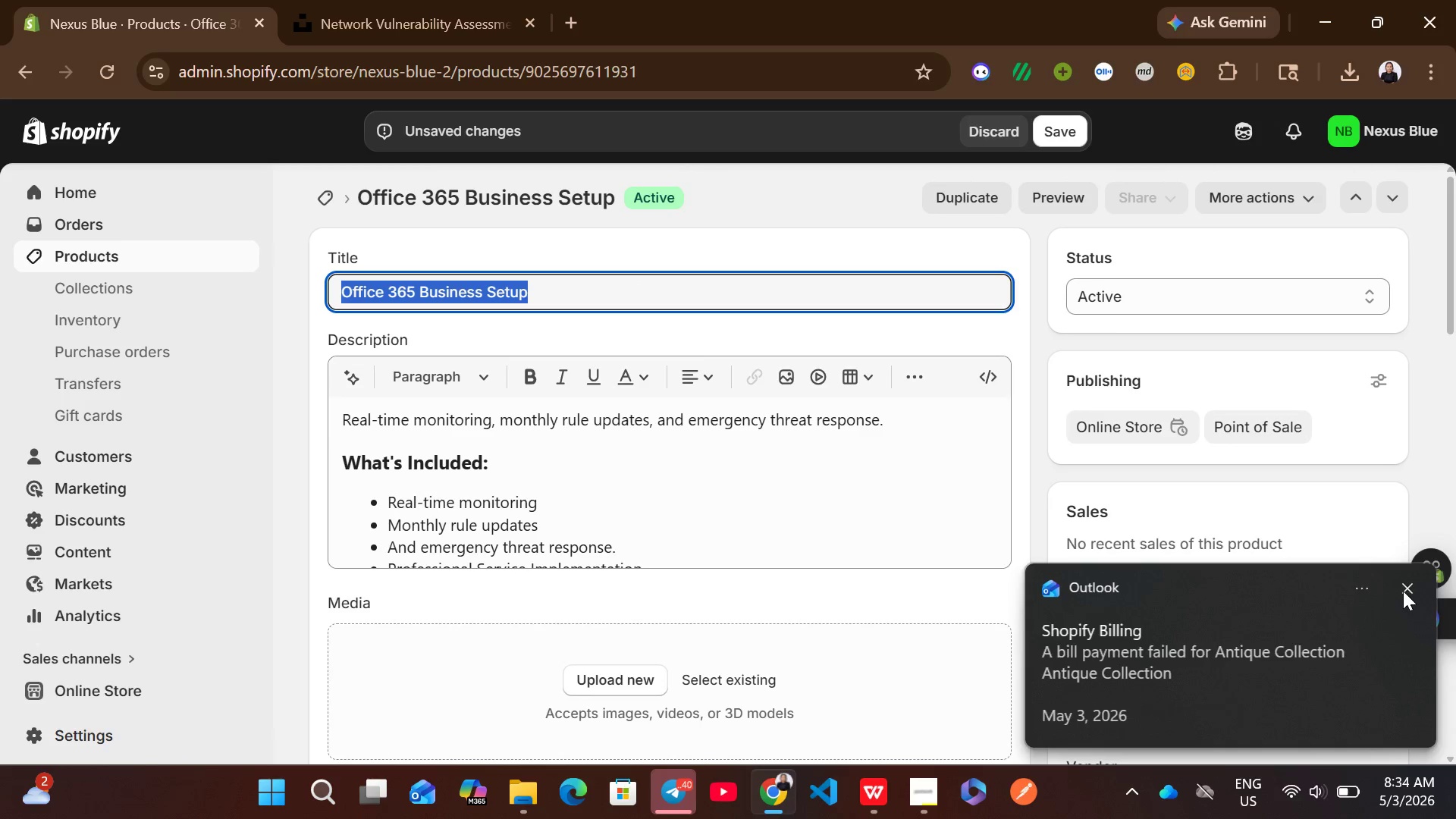 
left_click([1400, 591])
 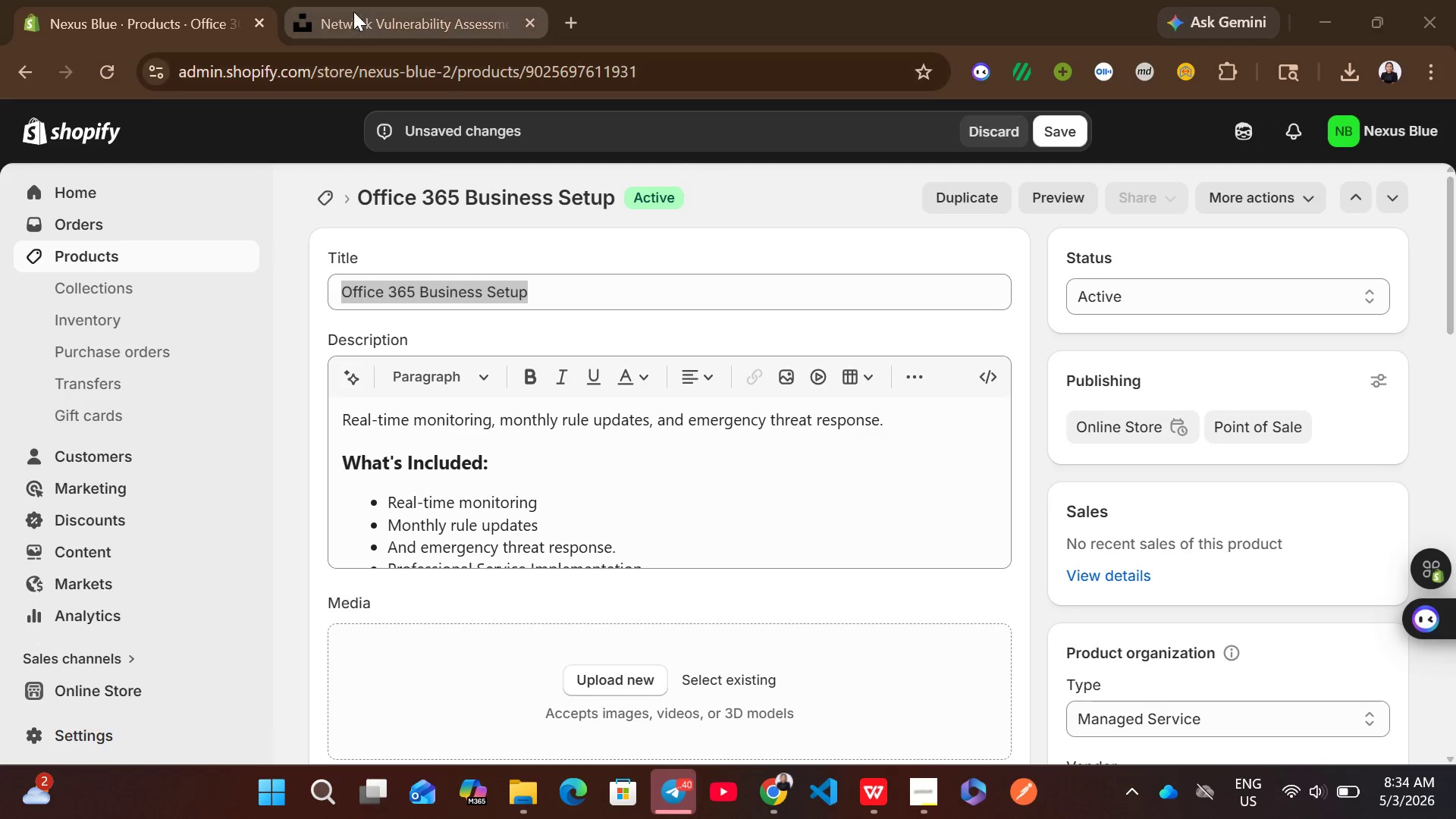 
left_click([353, 11])
 